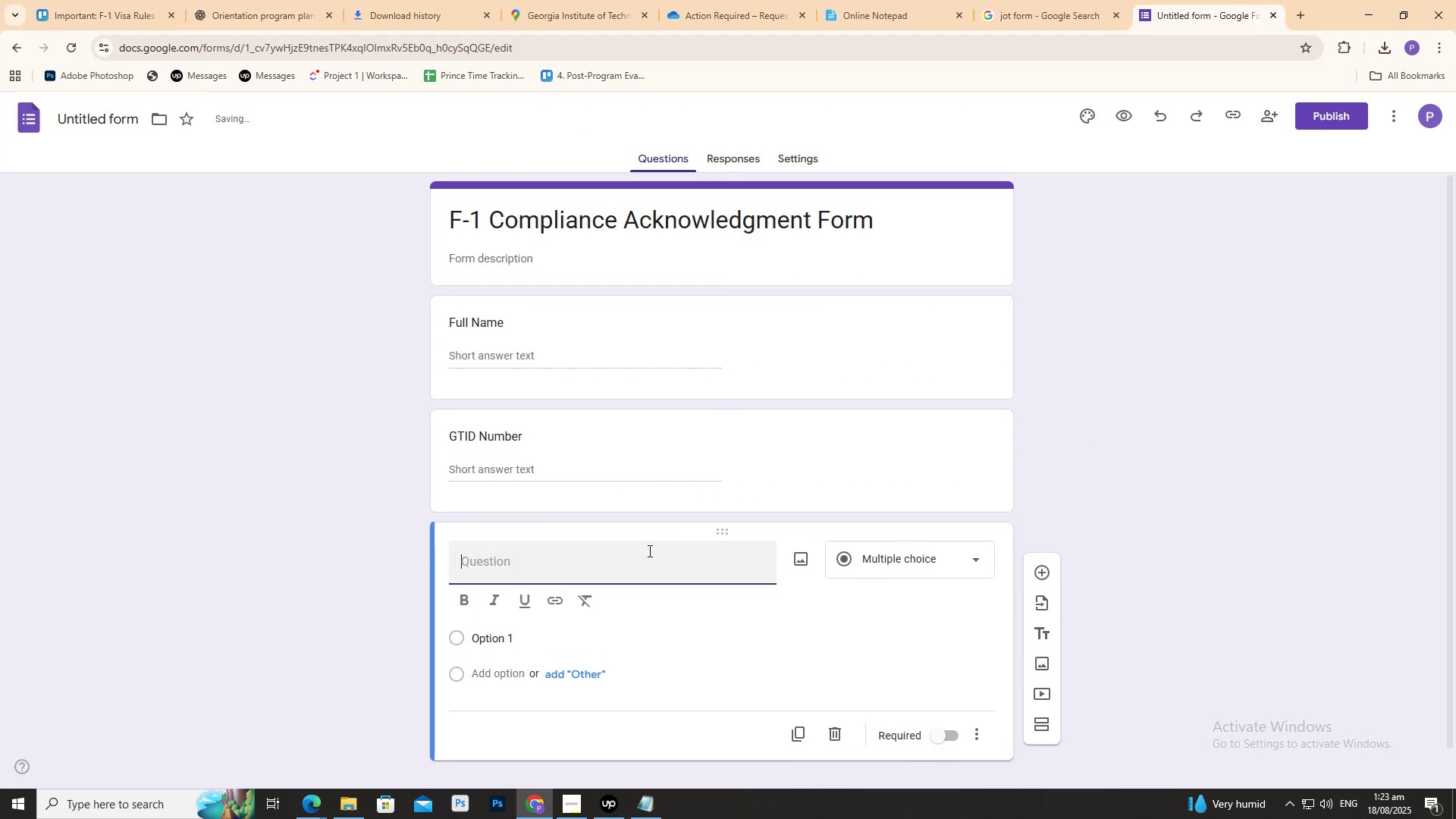 
key(Control+V)
 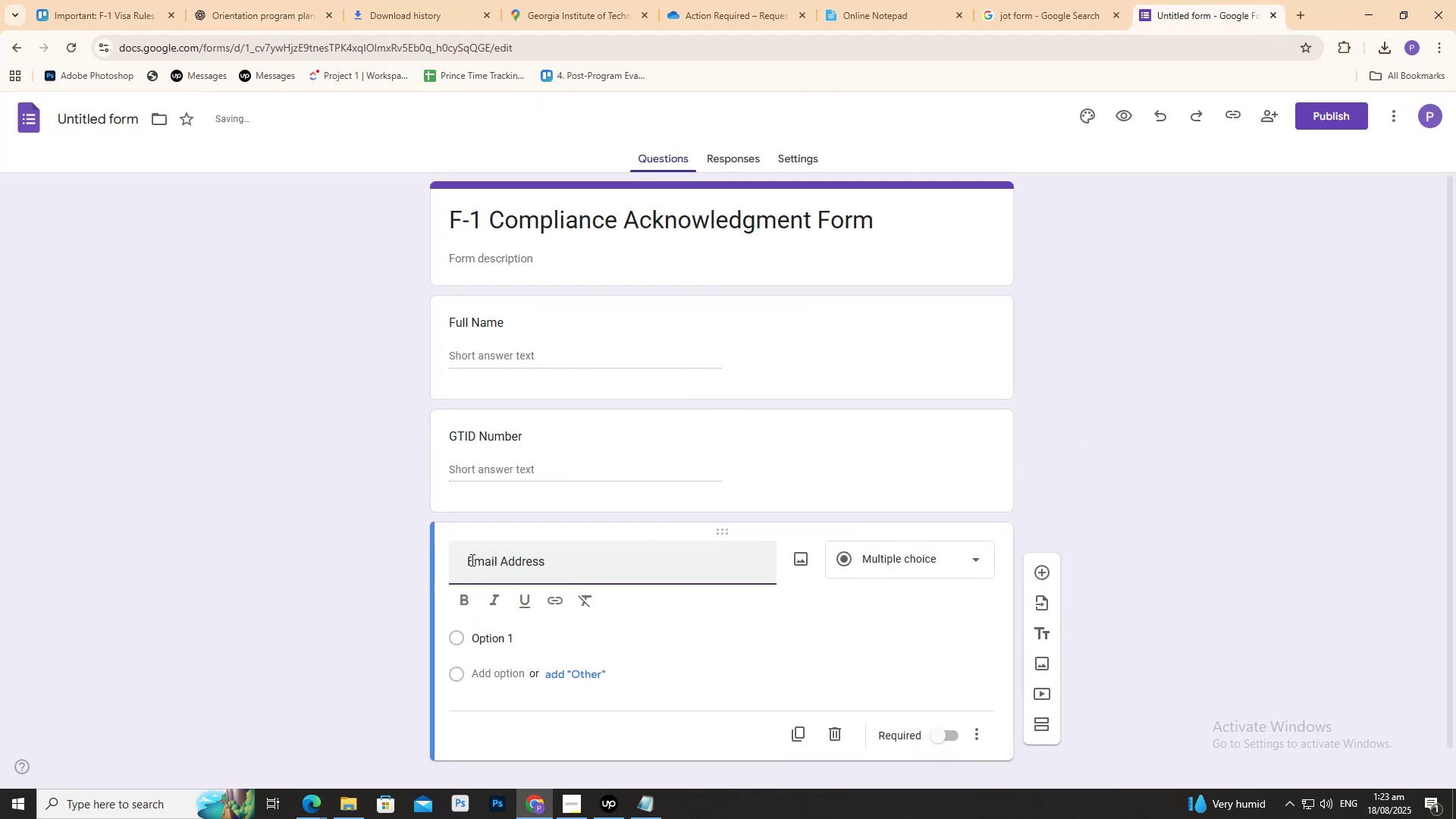 
left_click([469, 557])
 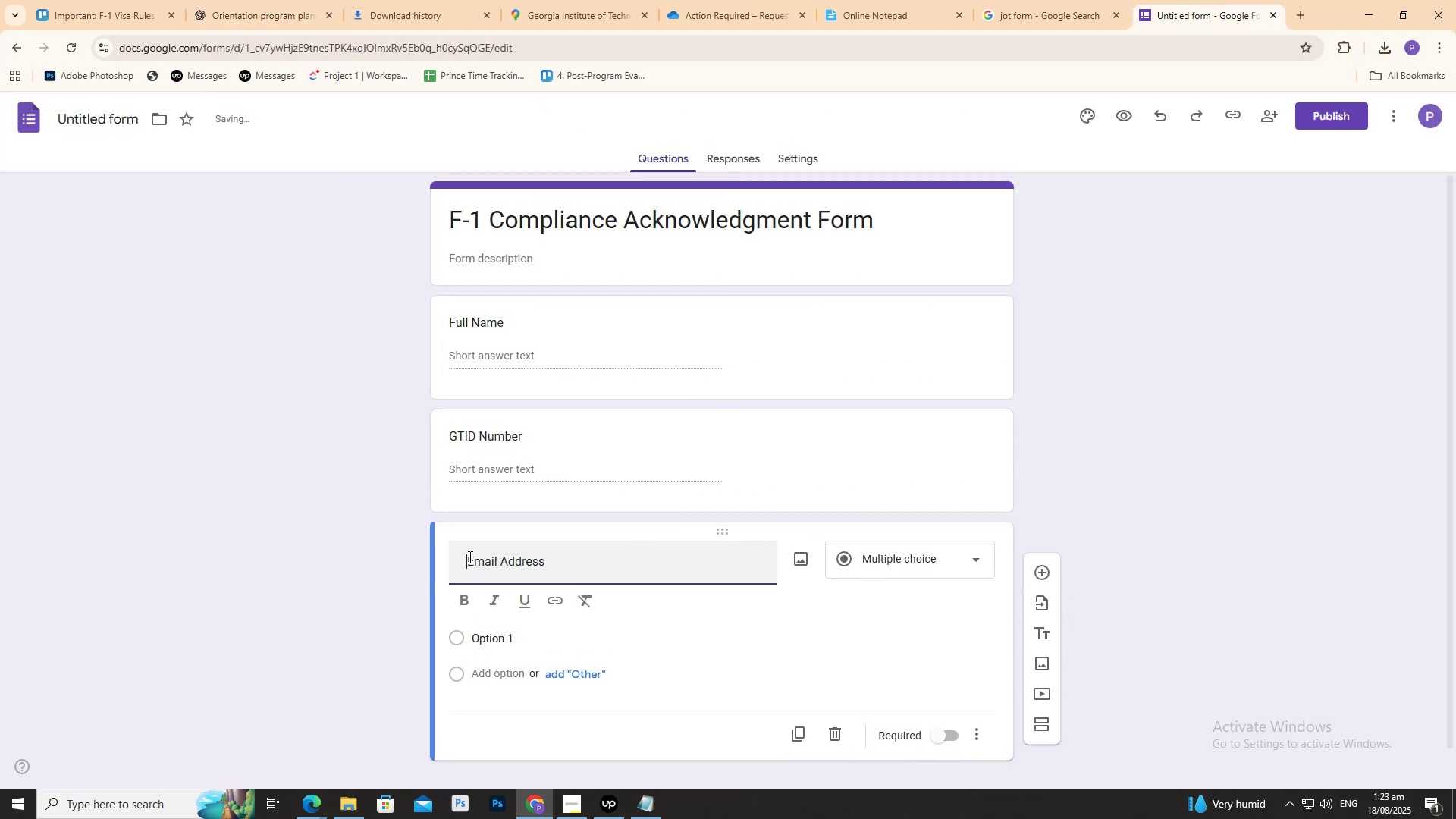 
key(Backspace)
 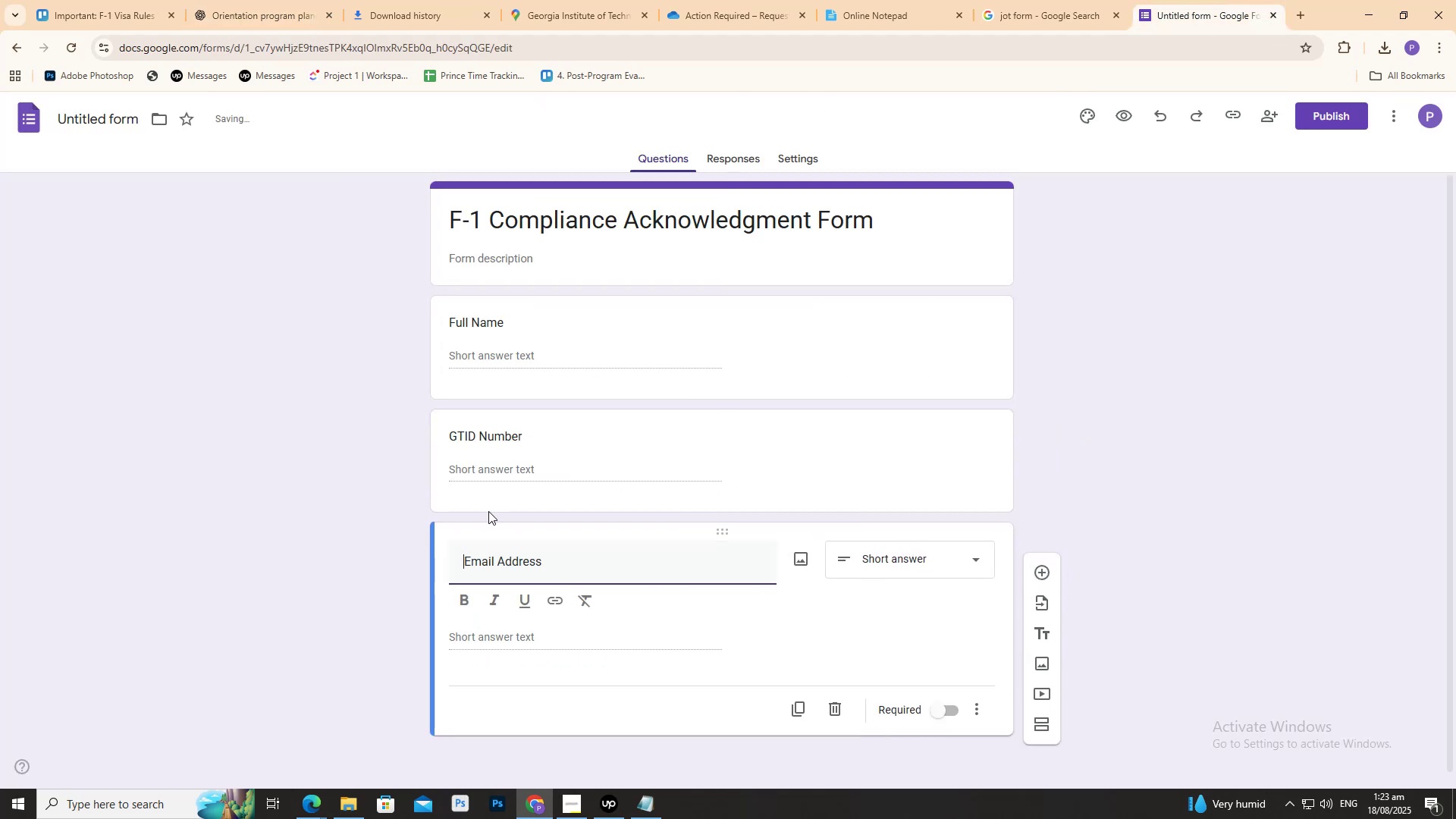 
key(Backspace)
 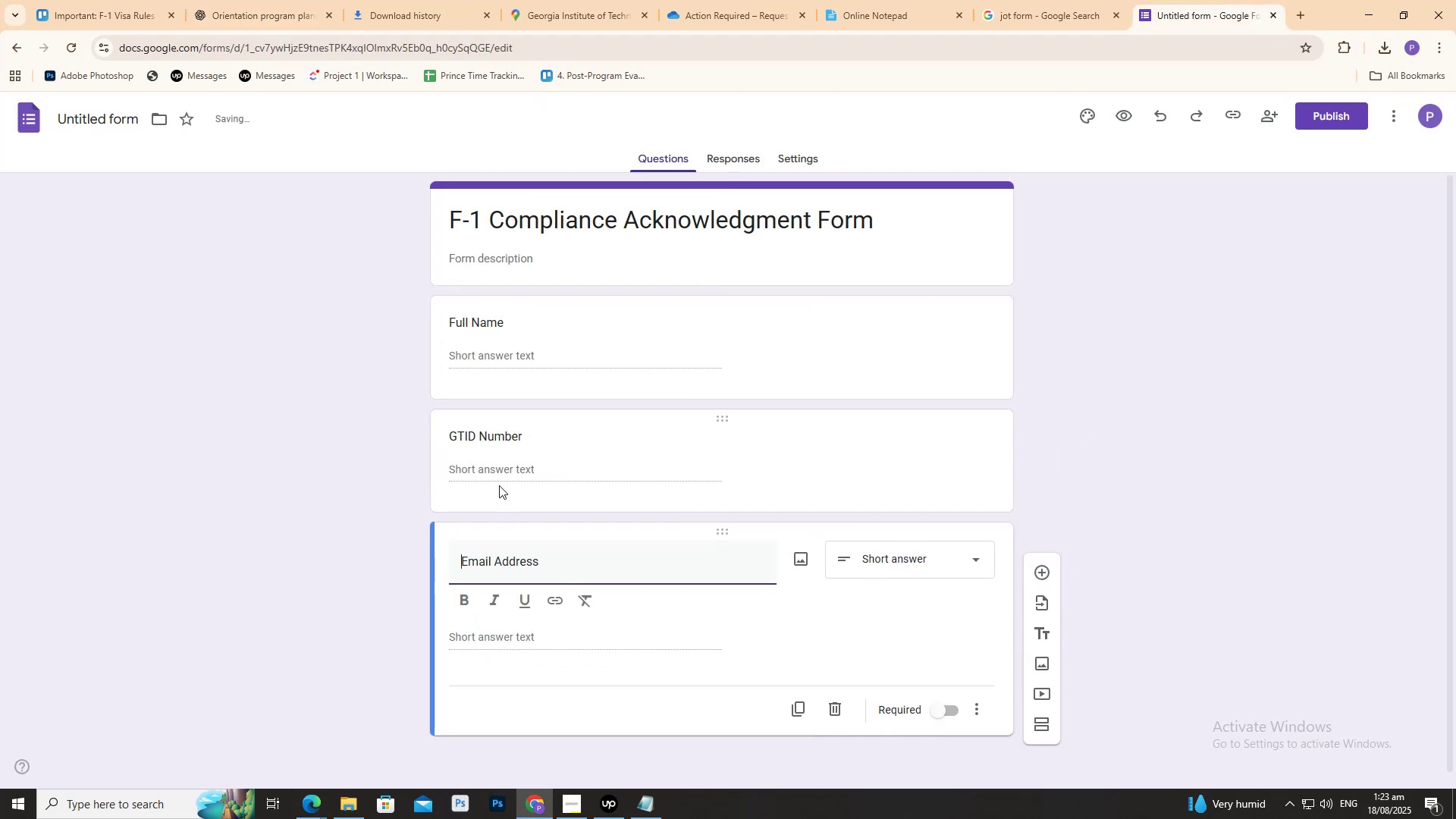 
key(Backspace)
 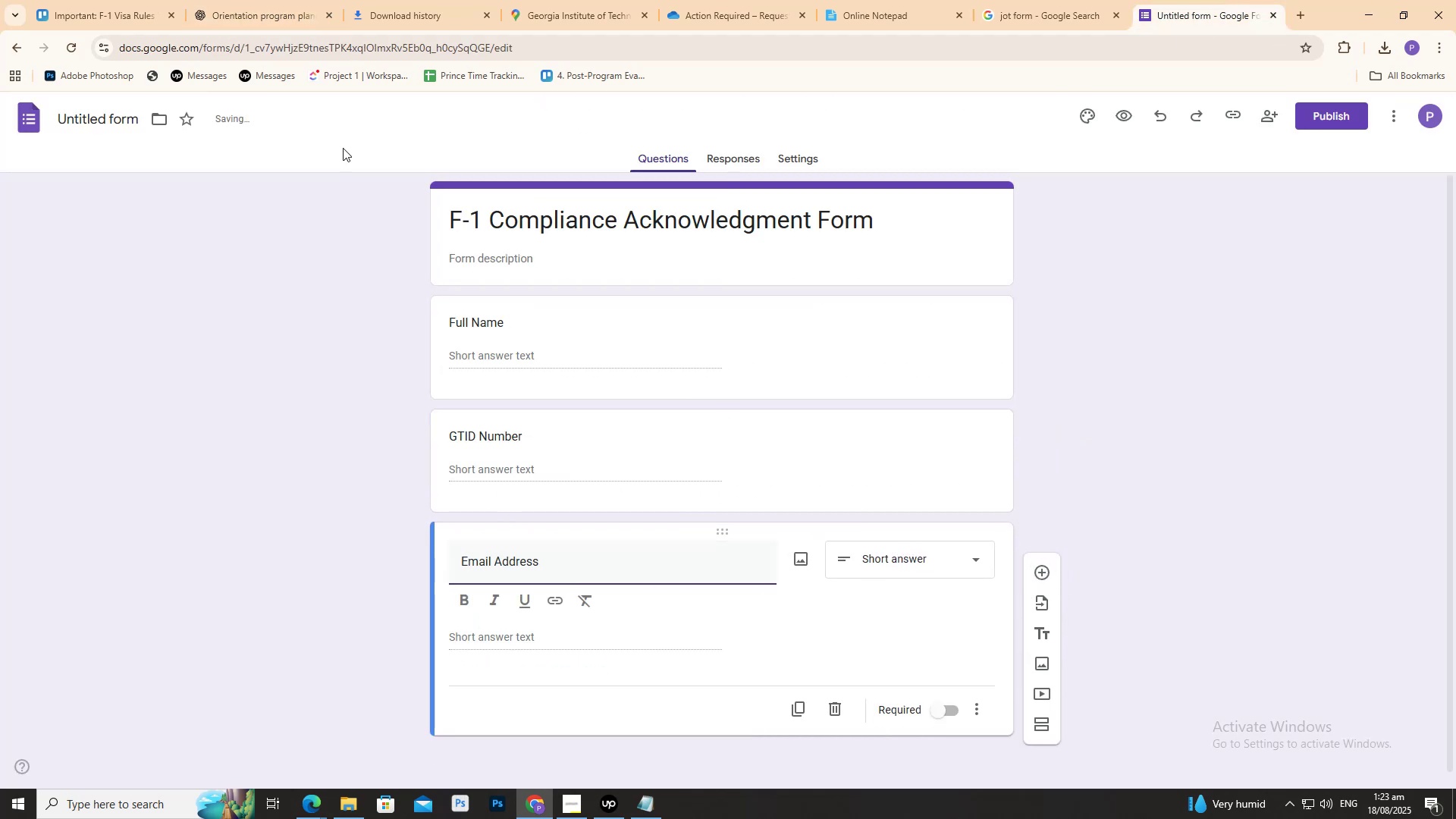 
key(Backspace)
 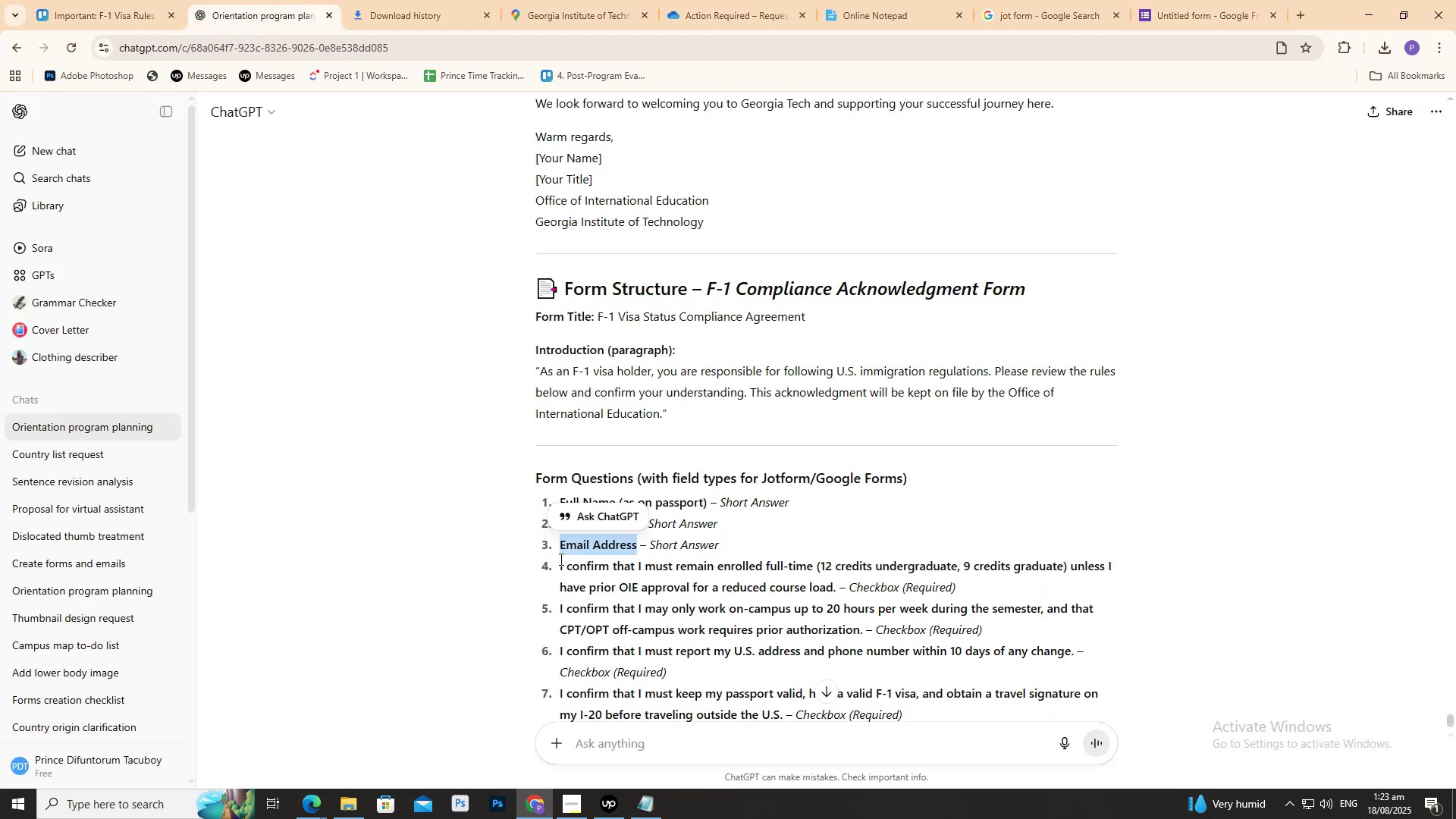 
left_click_drag(start_coordinate=[557, 563], to_coordinate=[836, 592])
 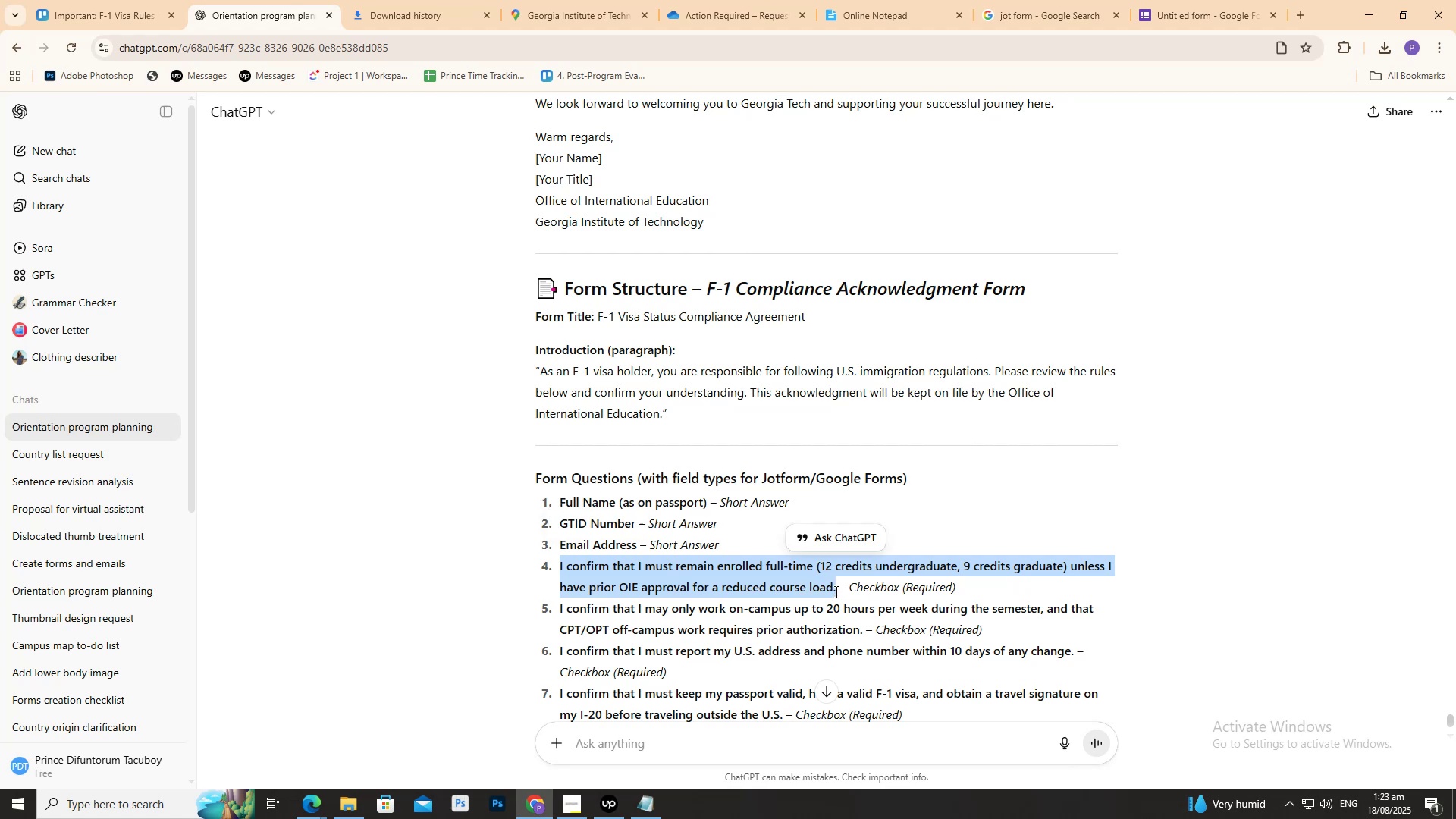 
hold_key(key=ControlLeft, duration=1.53)
 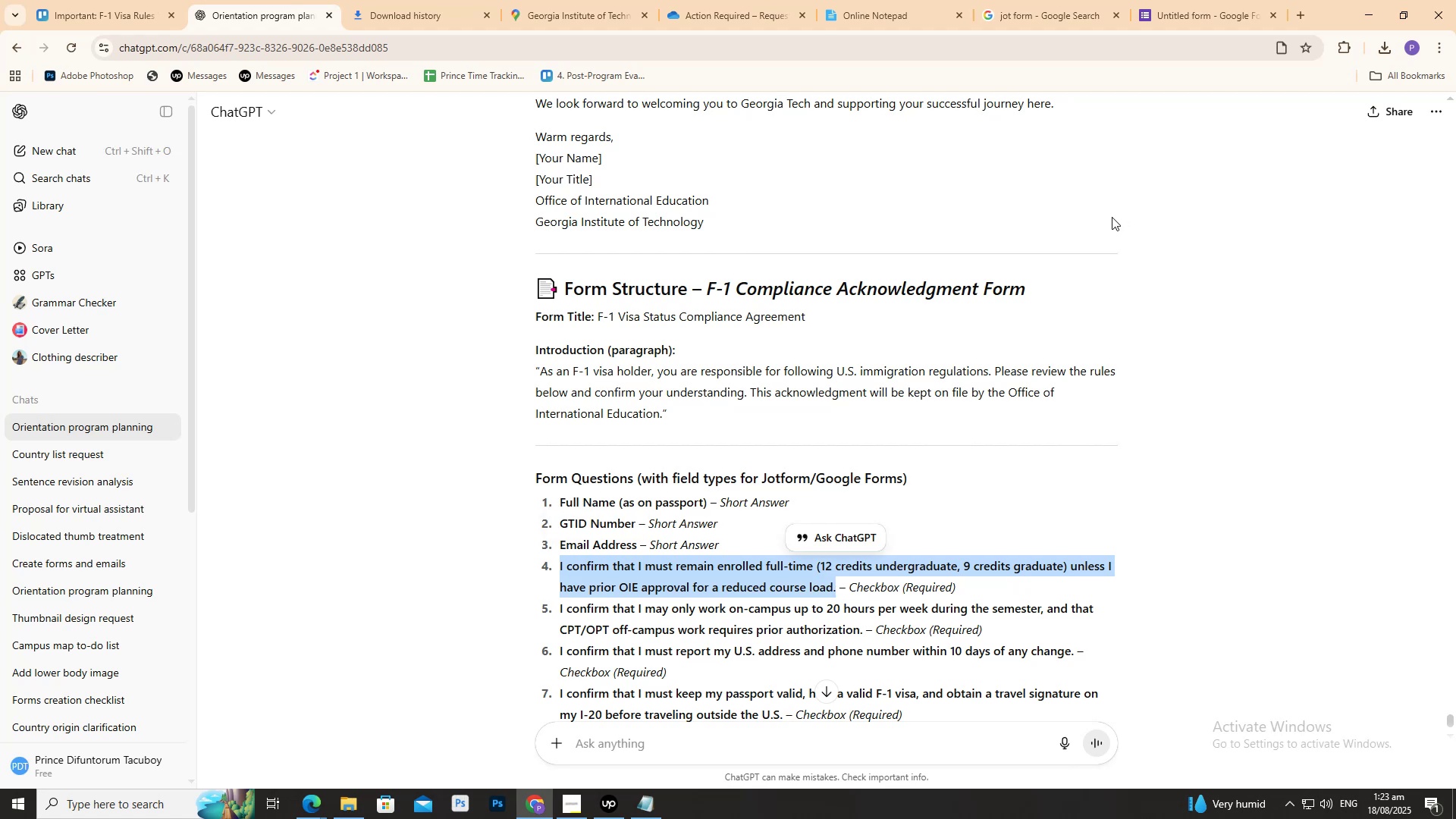 
hold_key(key=ControlLeft, duration=1.52)
 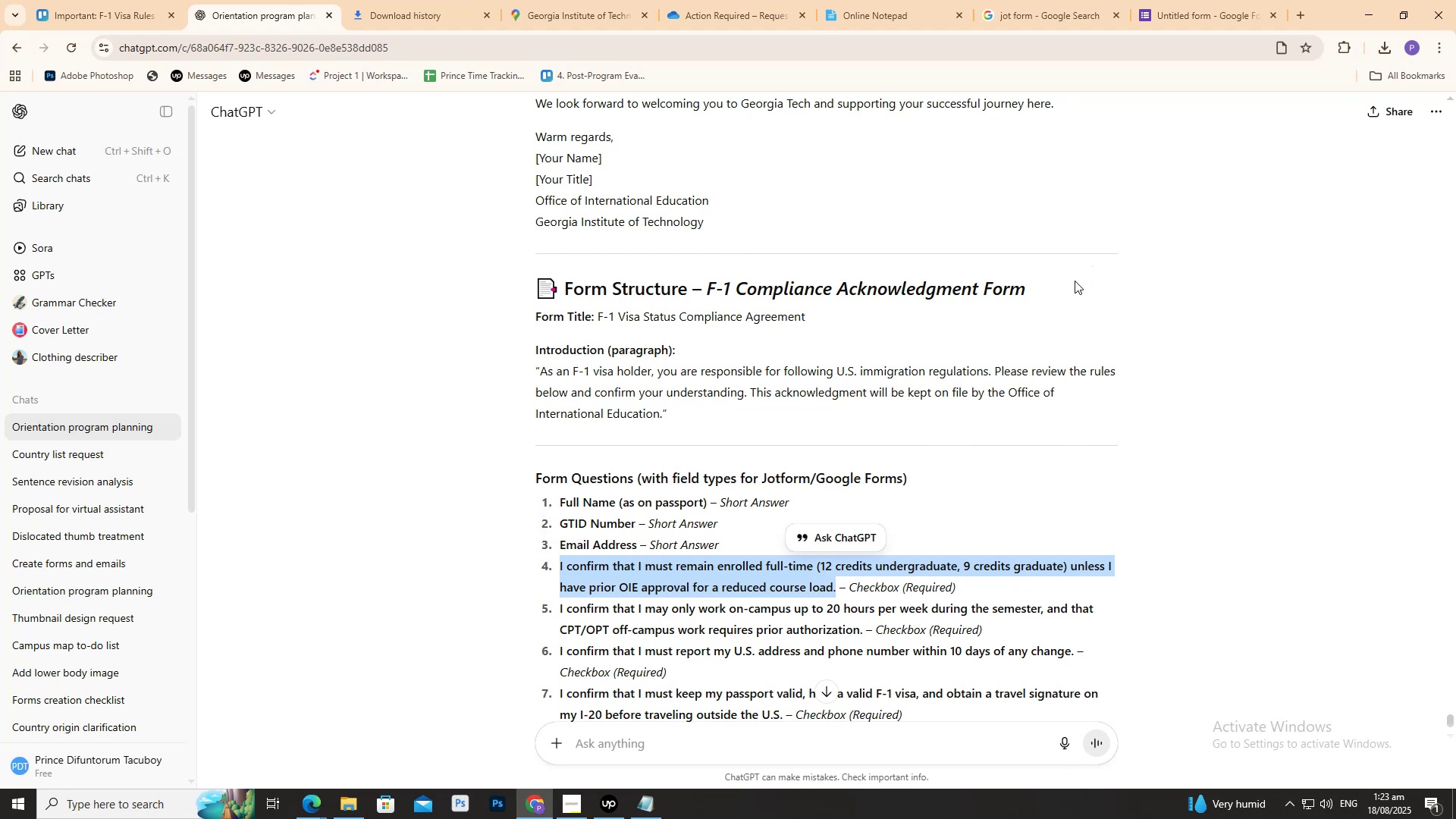 
hold_key(key=ControlLeft, duration=0.98)
 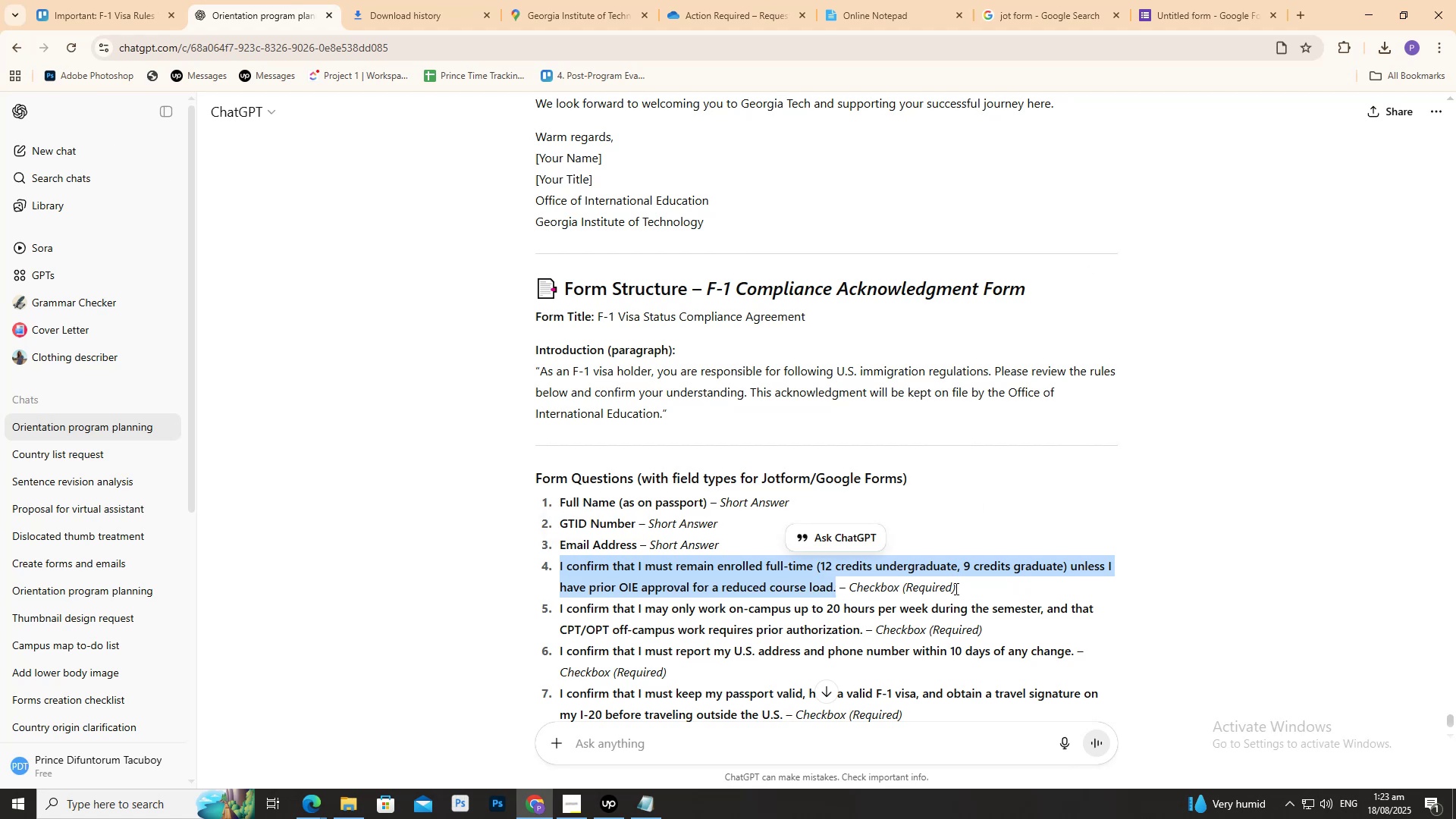 
left_click([955, 588])
 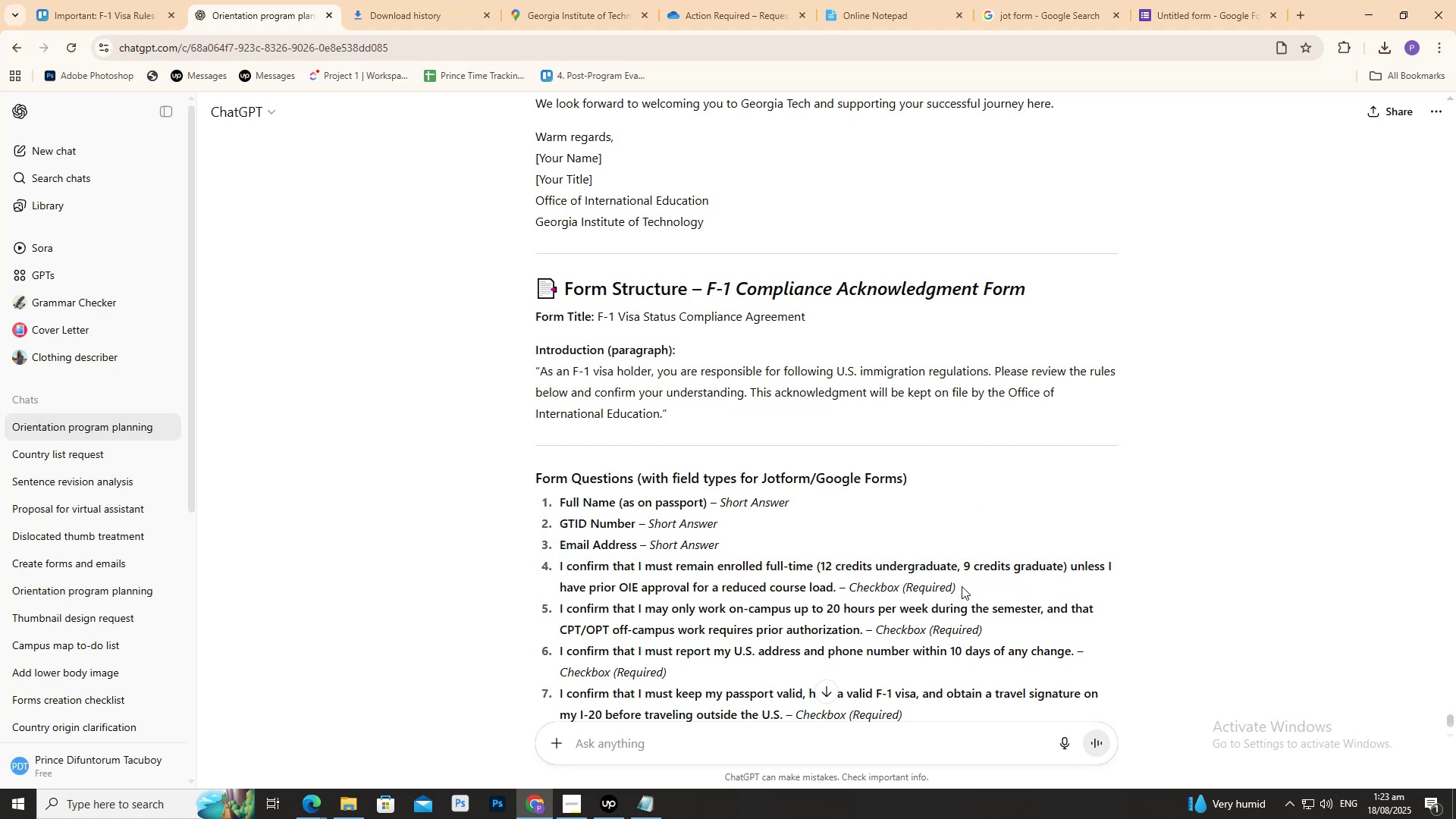 
left_click_drag(start_coordinate=[963, 586], to_coordinate=[682, 582])
 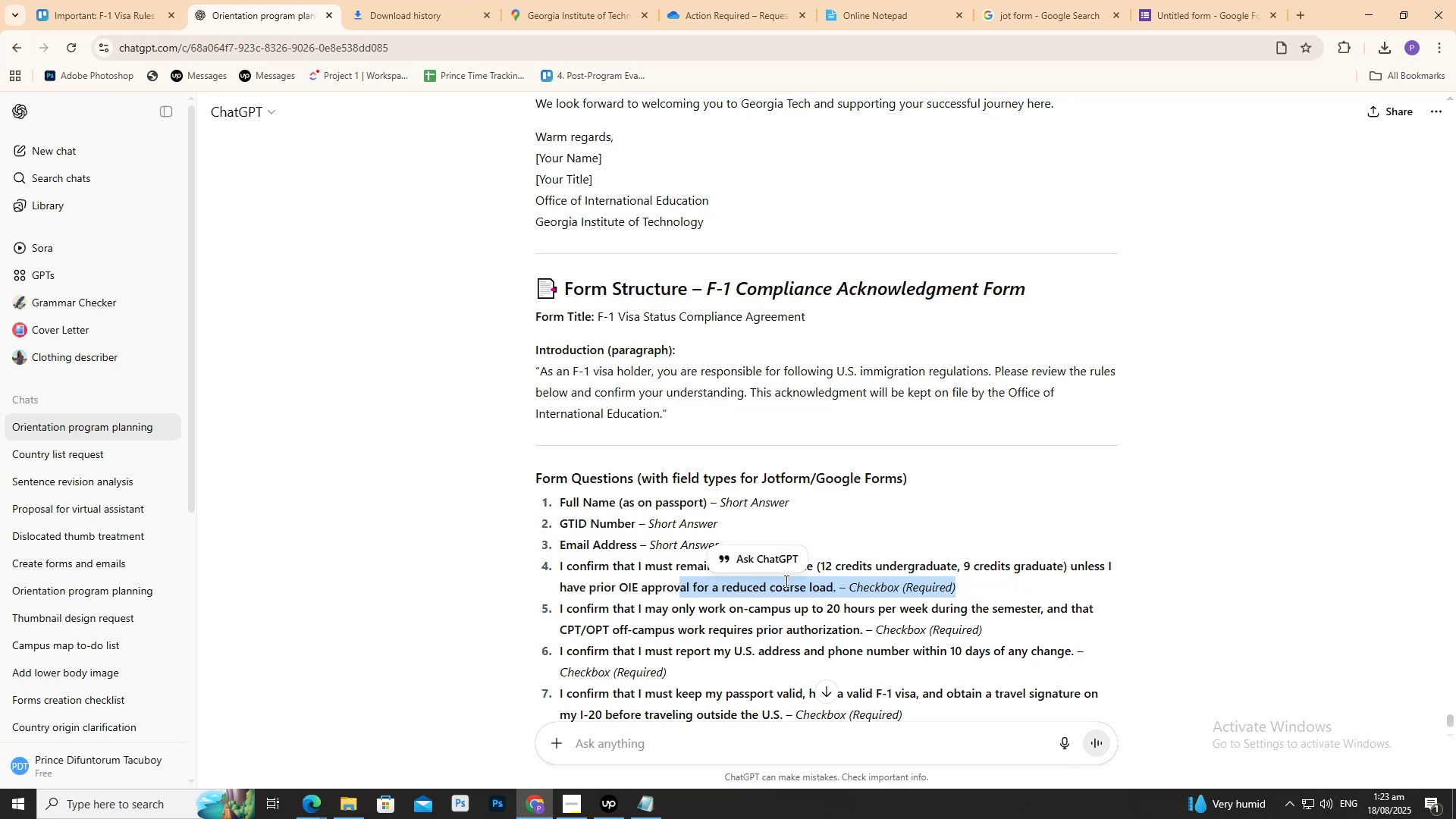 
left_click([785, 581])
 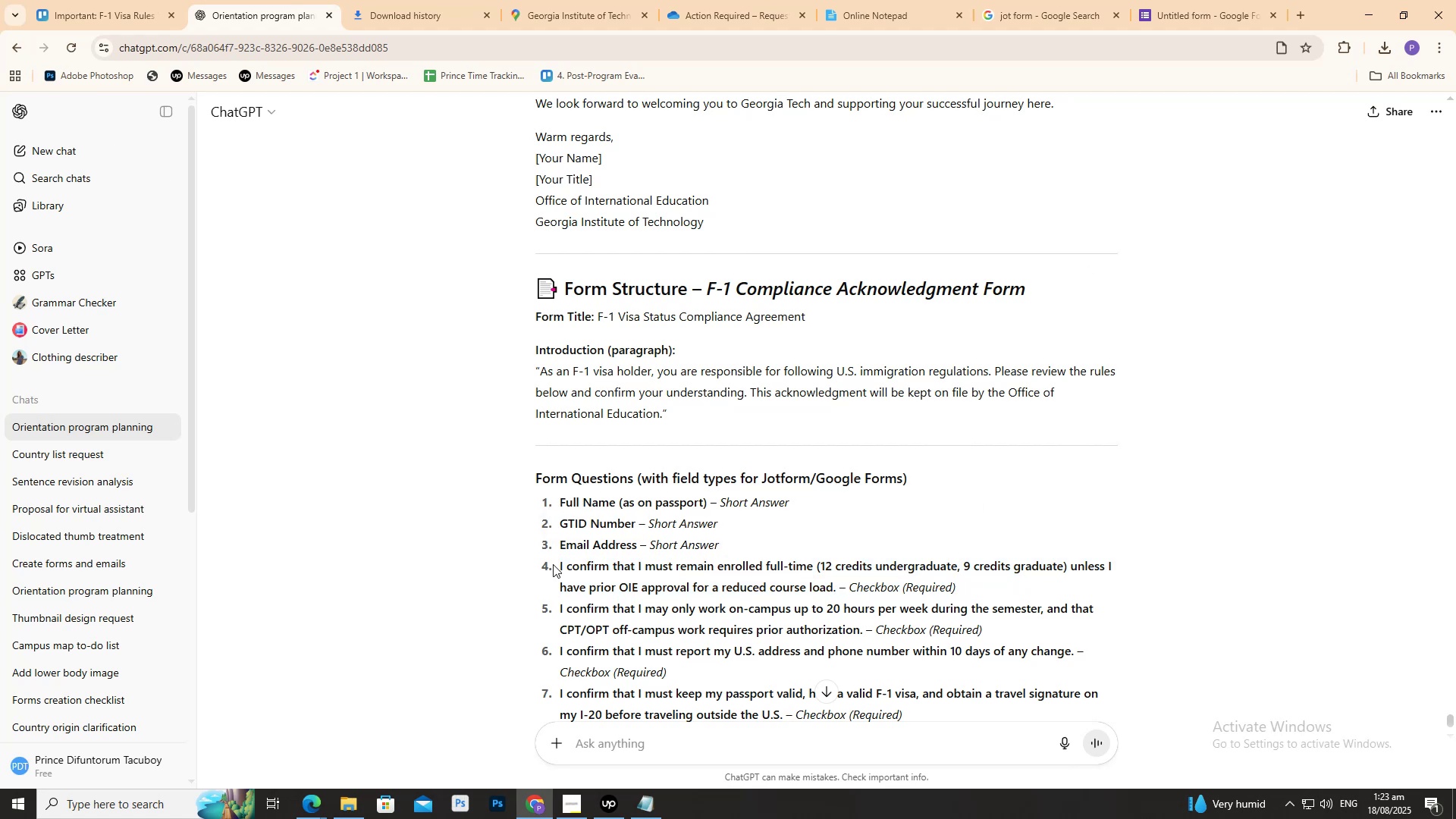 
left_click_drag(start_coordinate=[560, 567], to_coordinate=[836, 589])
 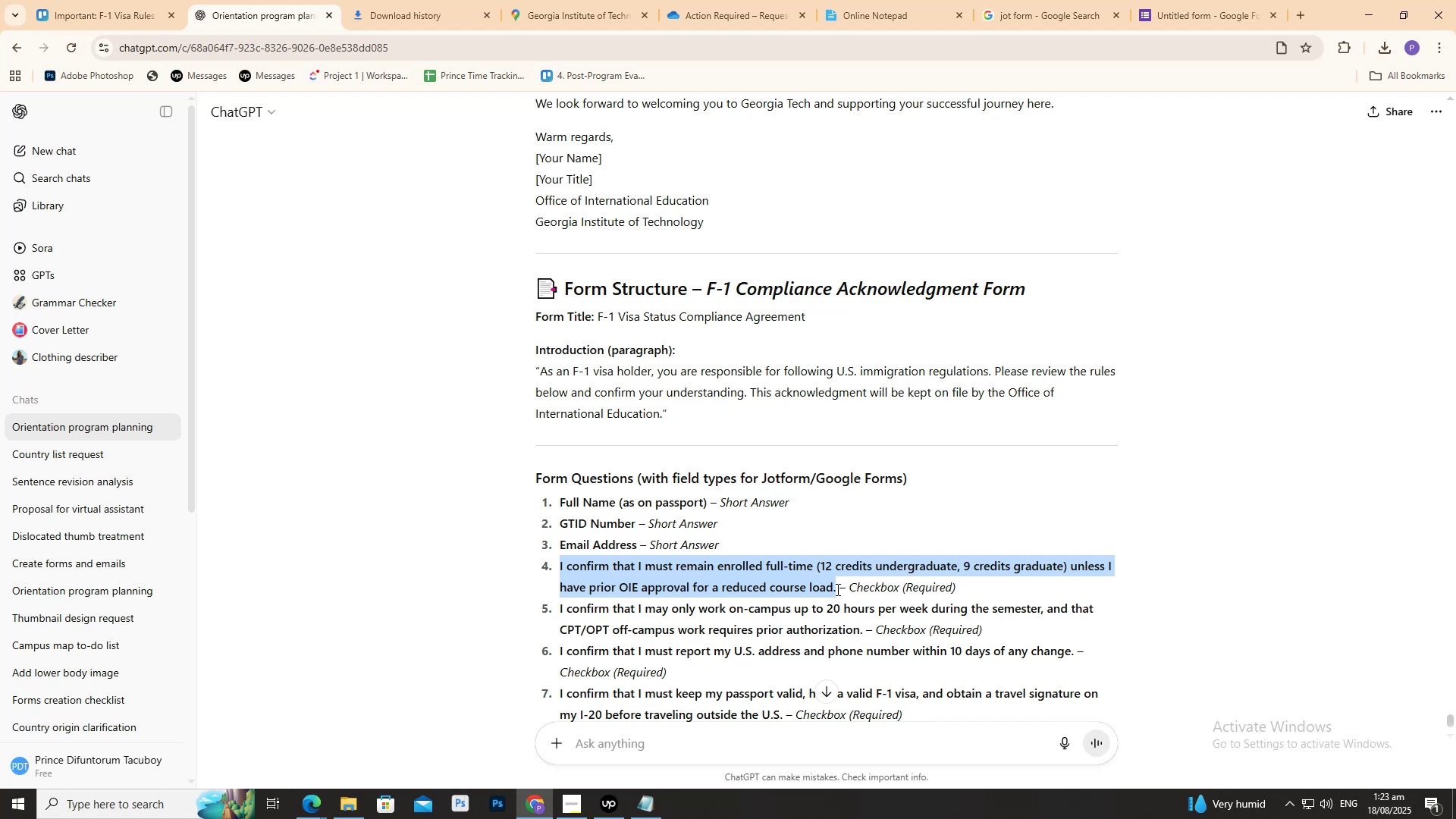 
key(Control+C)
 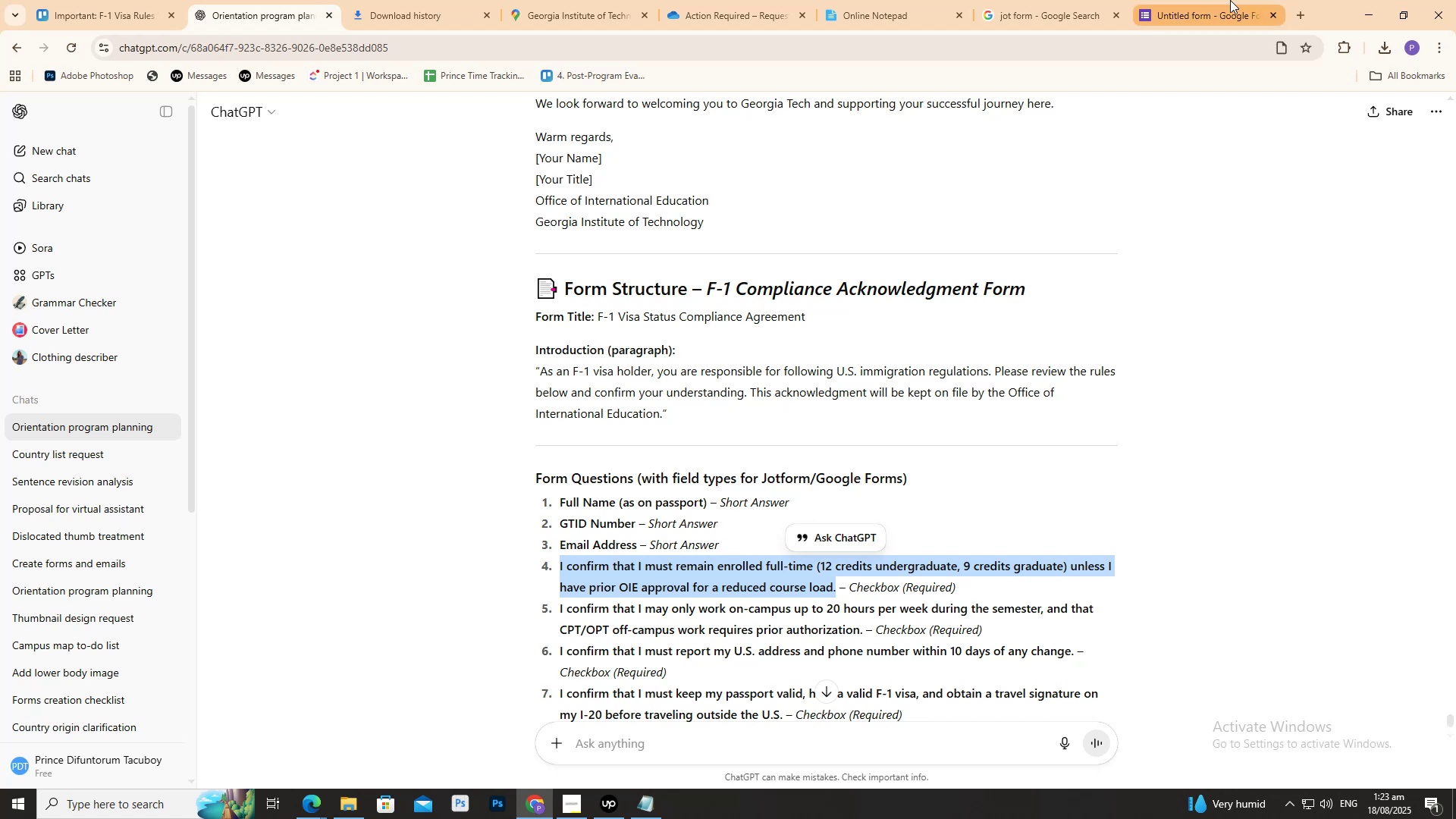 
left_click([1230, 0])
 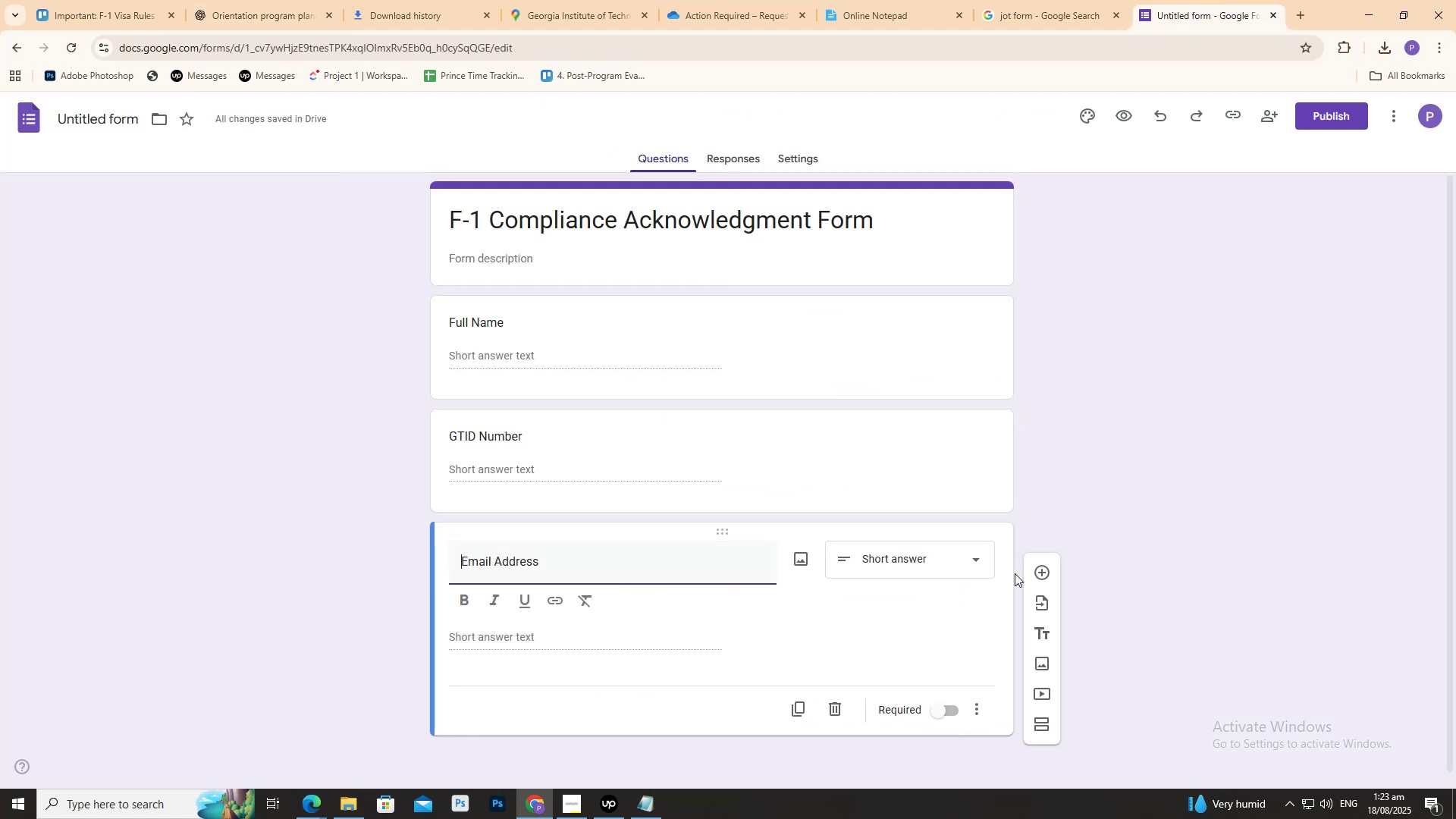 
left_click([1031, 574])
 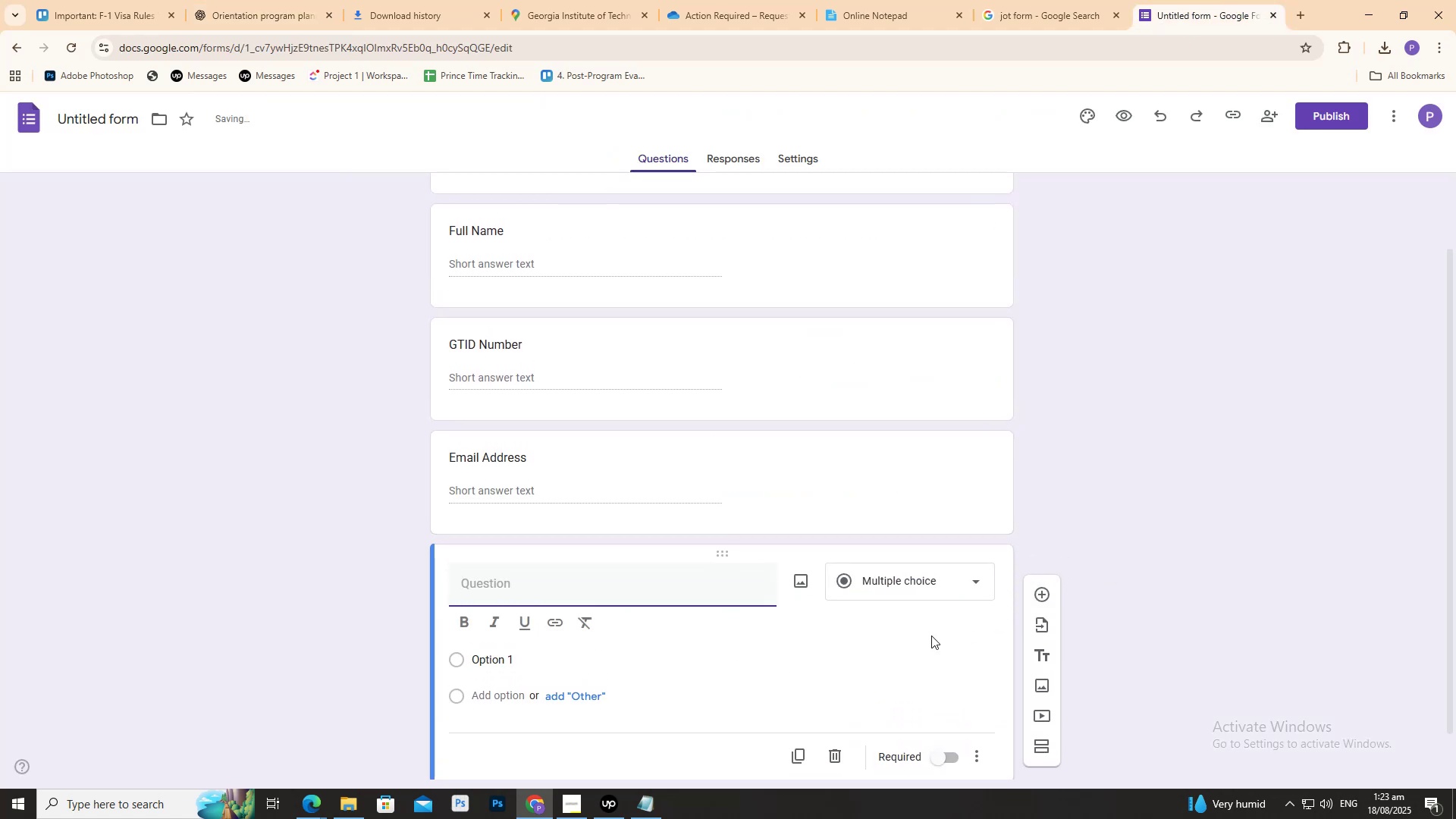 
key(Control+V)
 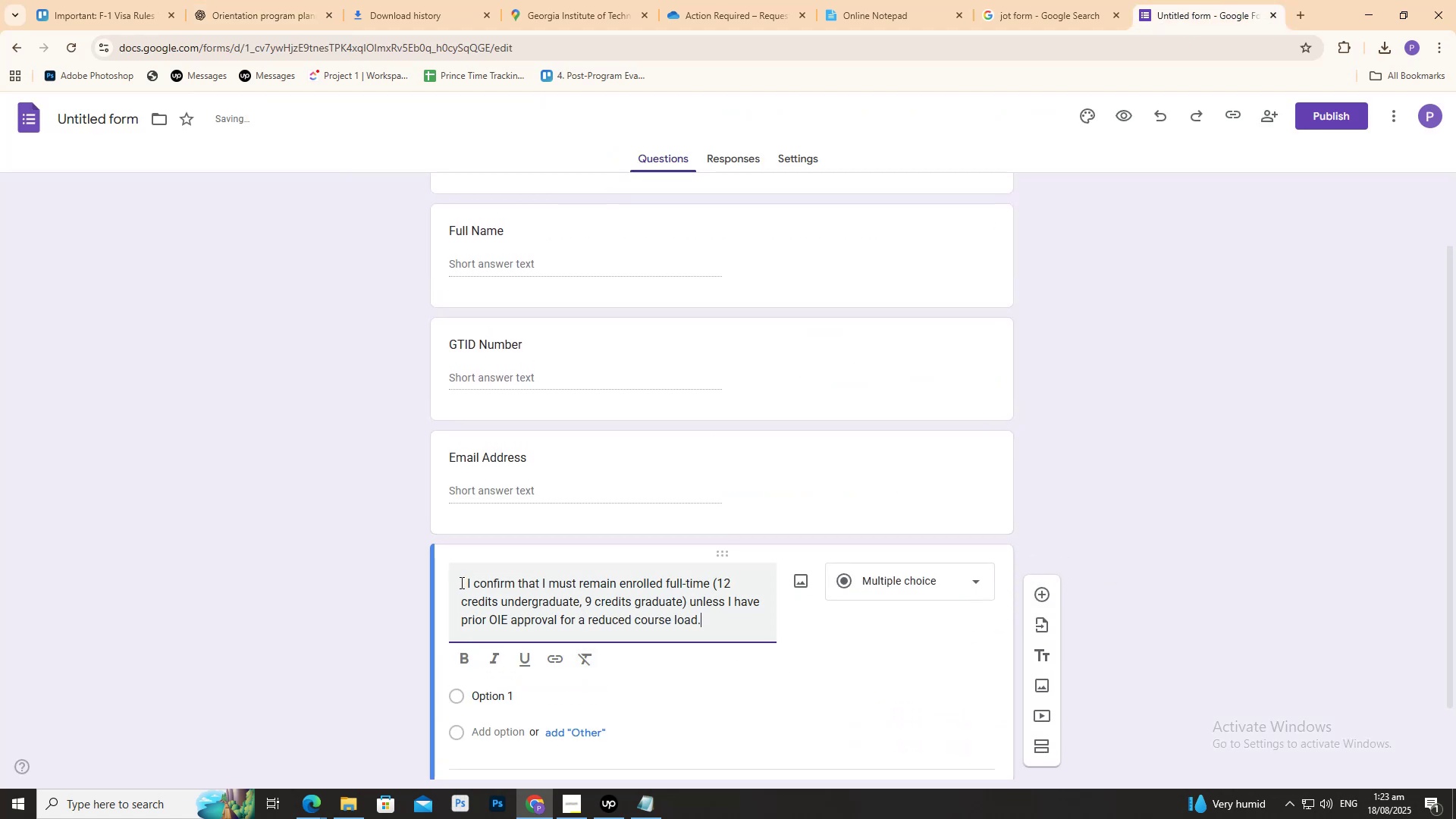 
left_click_drag(start_coordinate=[469, 579], to_coordinate=[258, 577])
 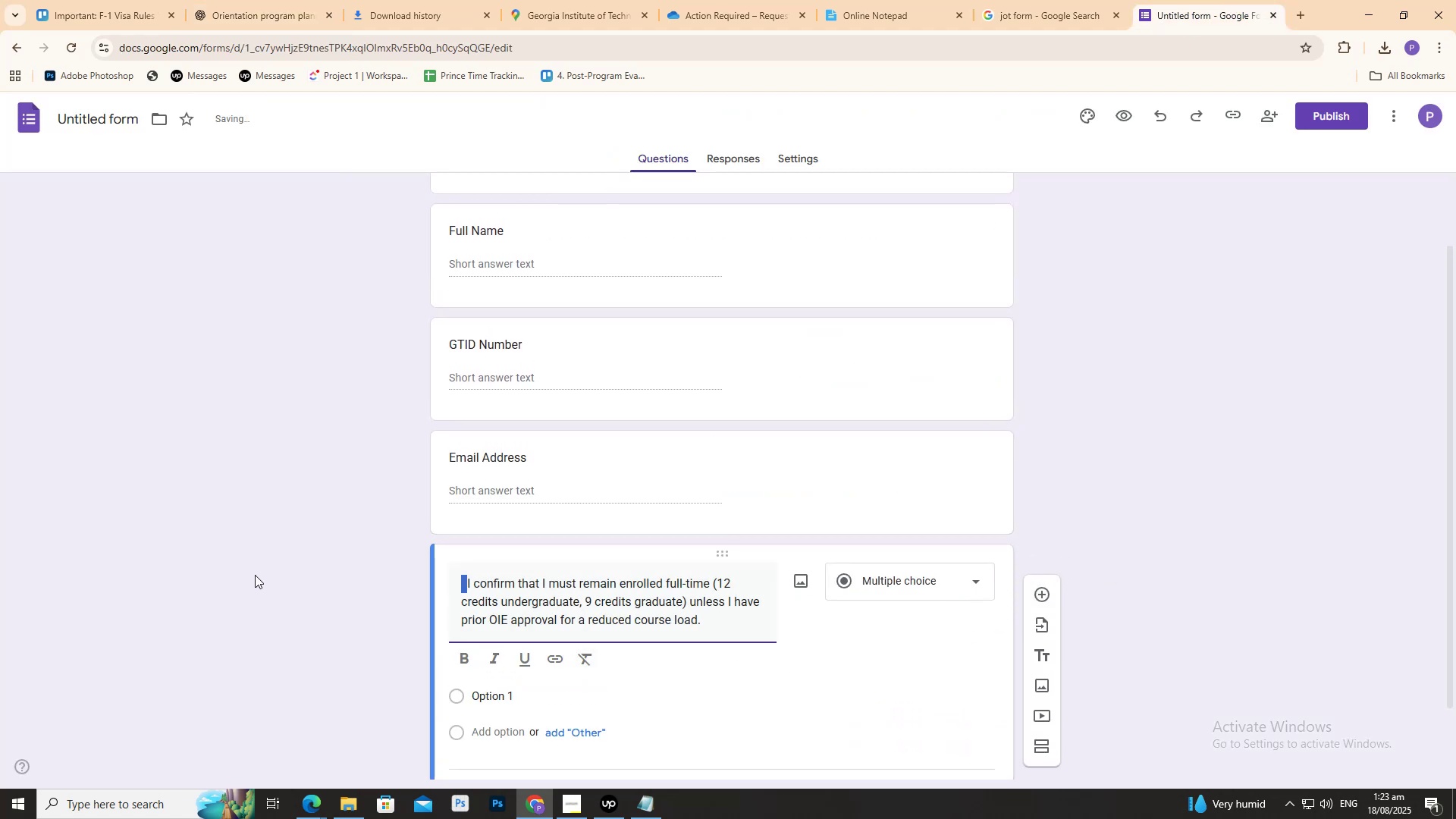 
key(Backspace)
 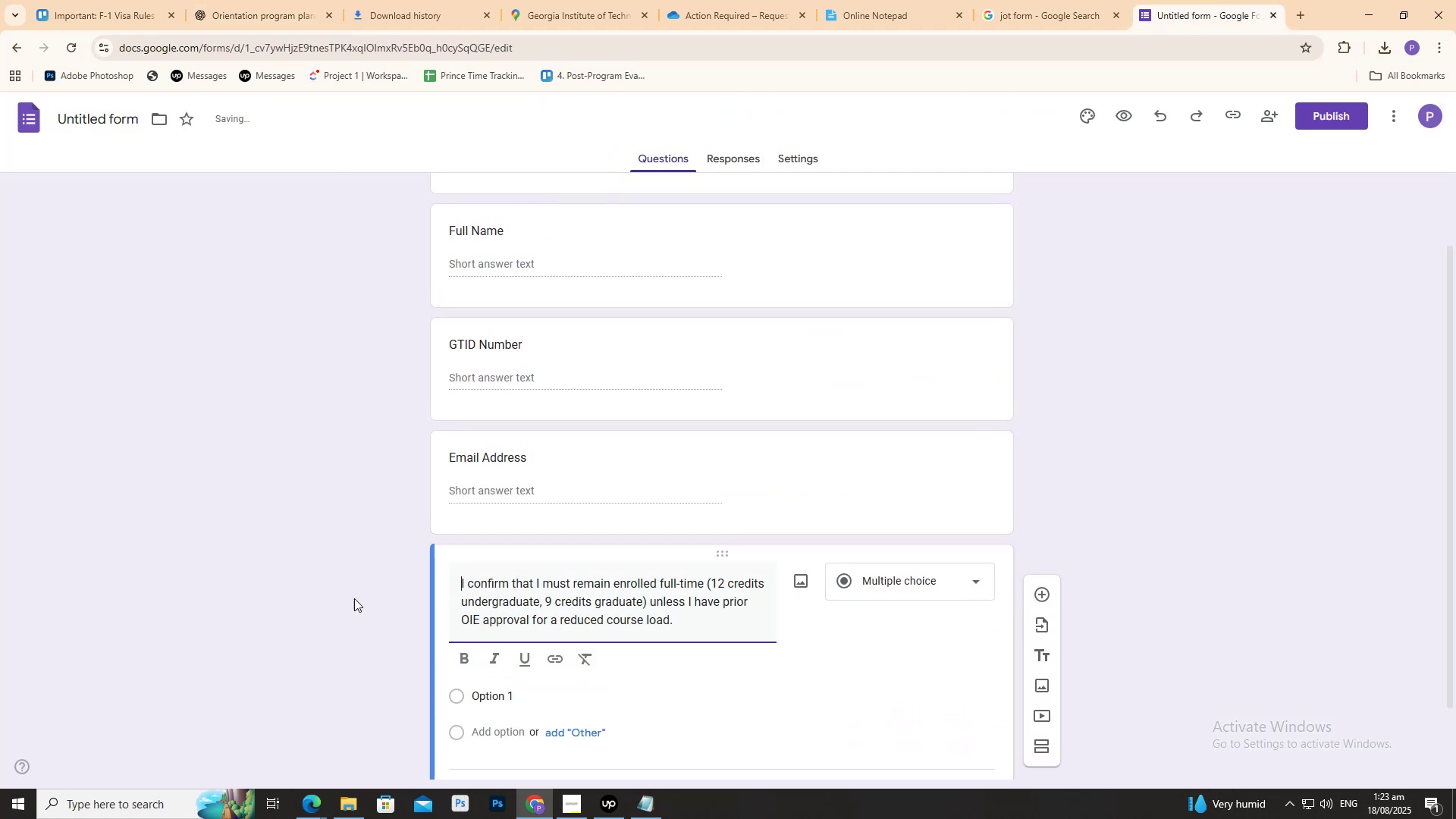 
key(Backspace)
 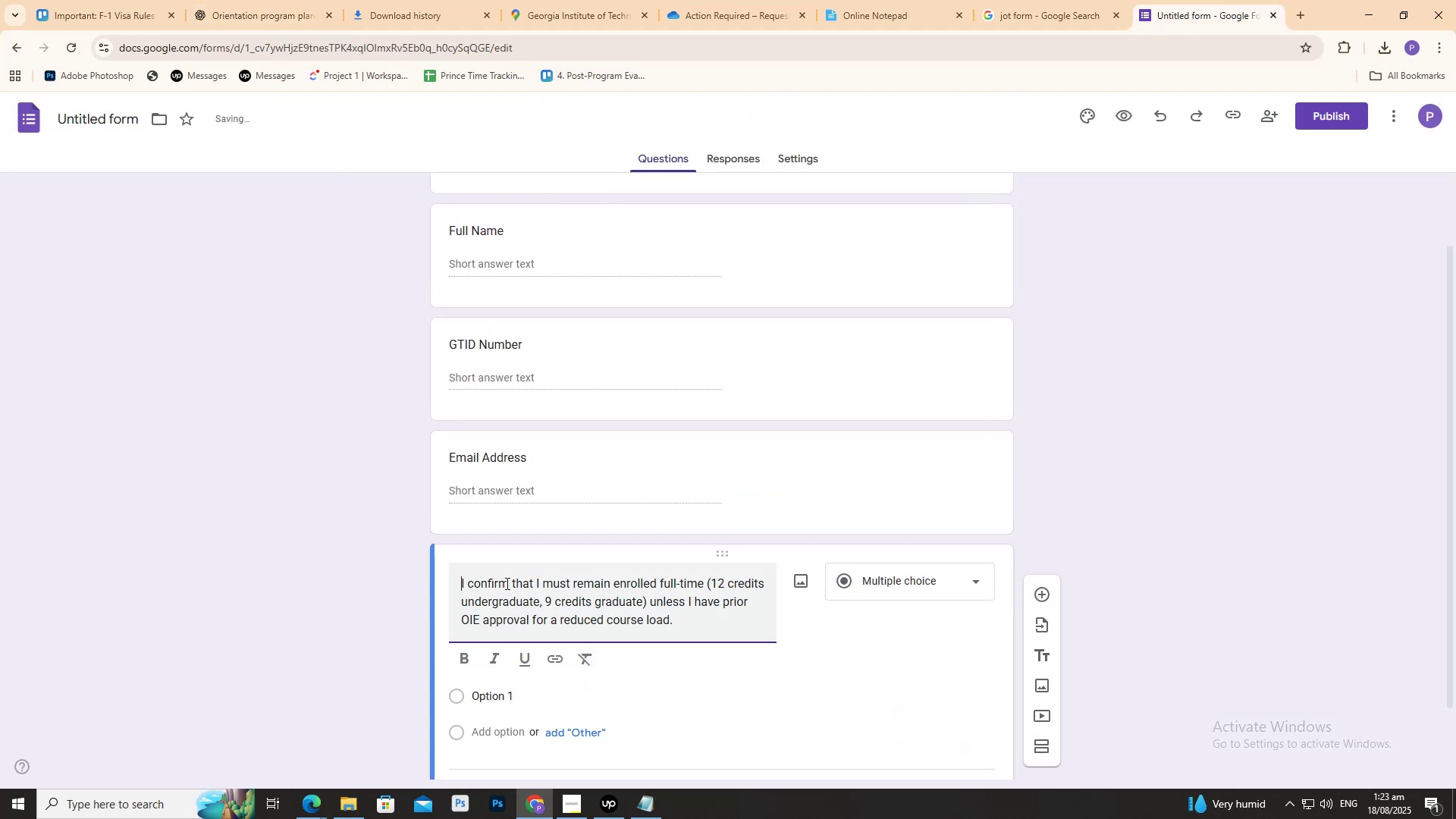 
left_click_drag(start_coordinate=[508, 582], to_coordinate=[435, 584])
 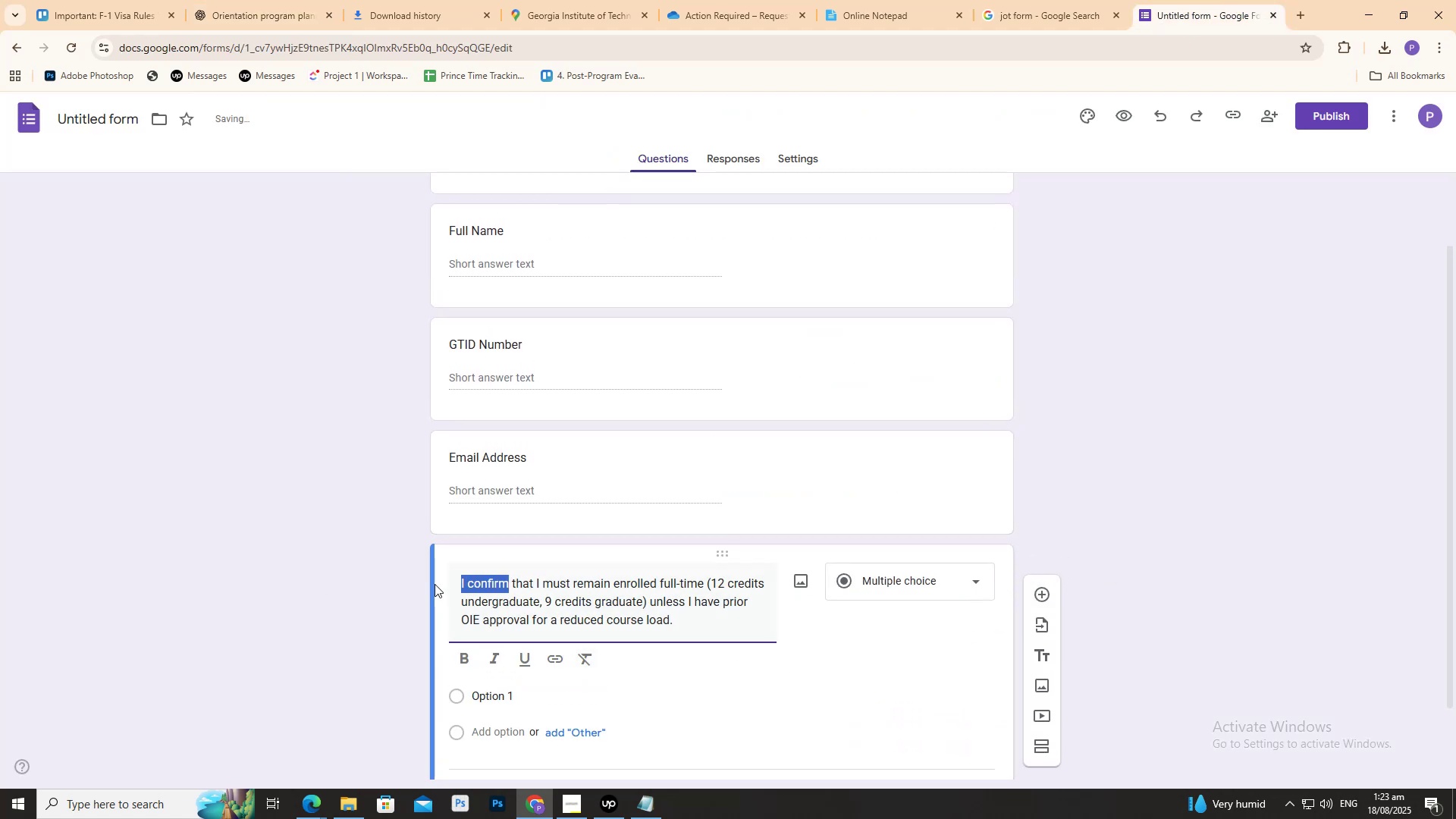 
key(Control+C)
 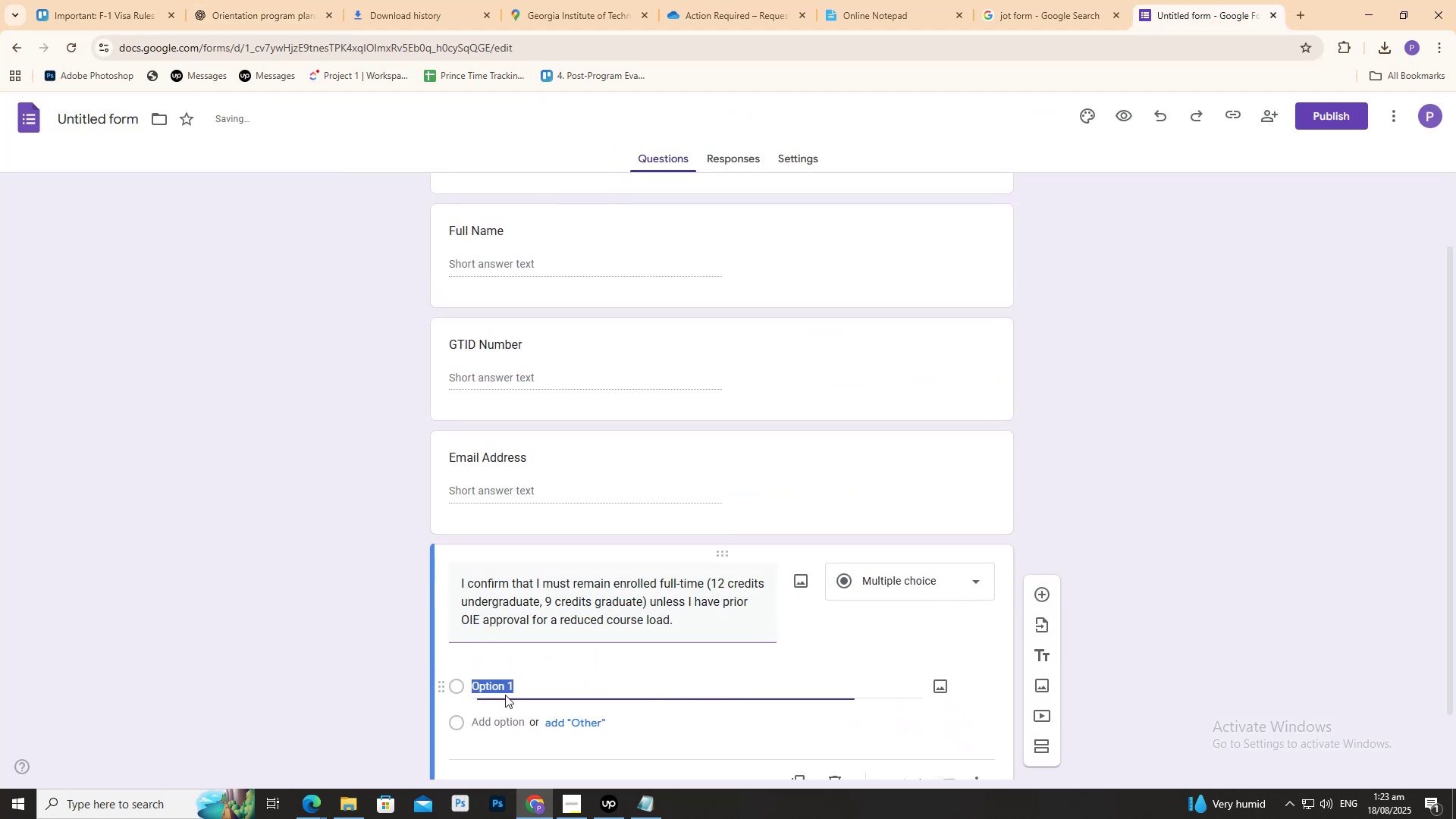 
key(Control+ControlLeft)
 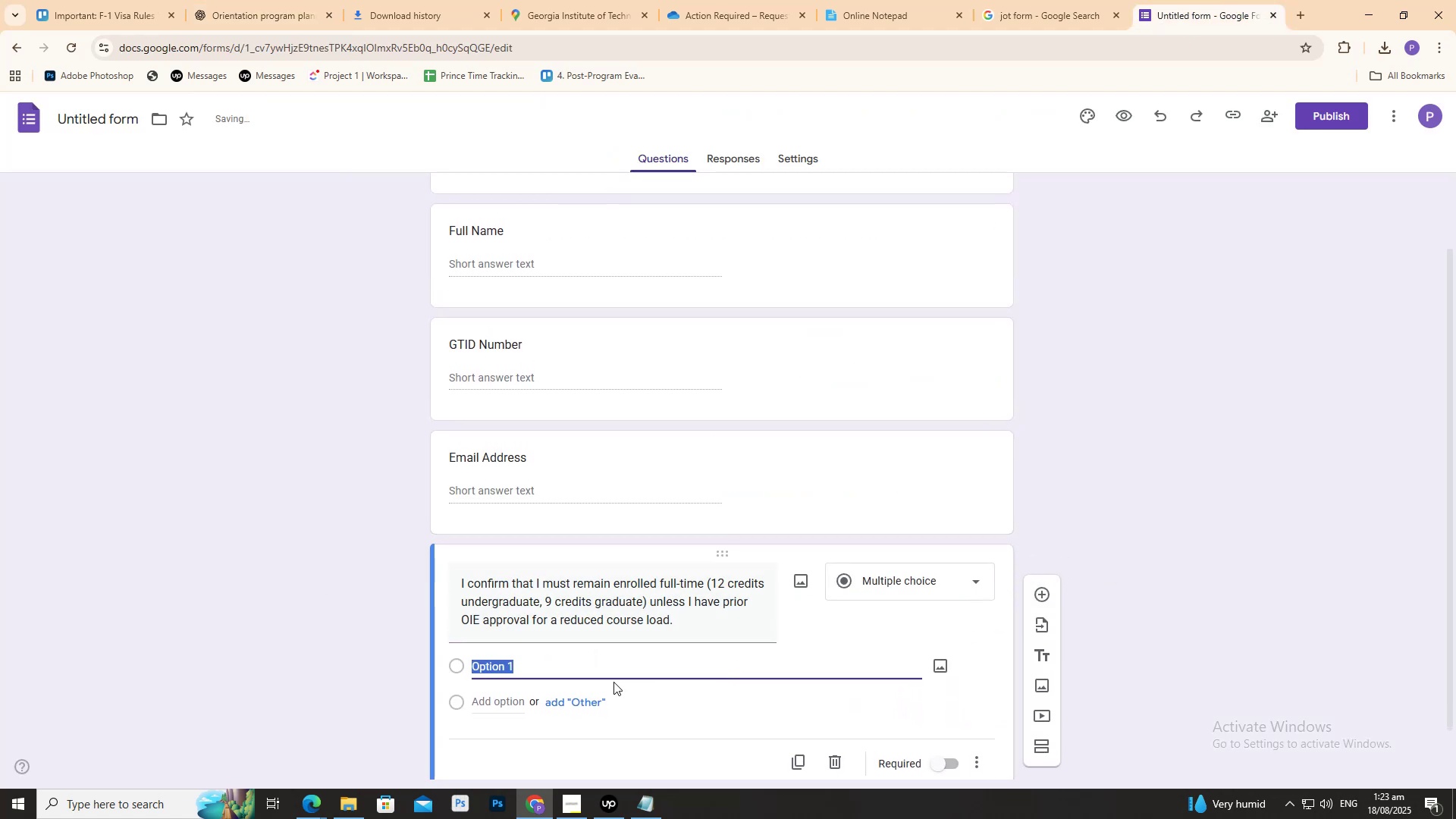 
key(Control+V)
 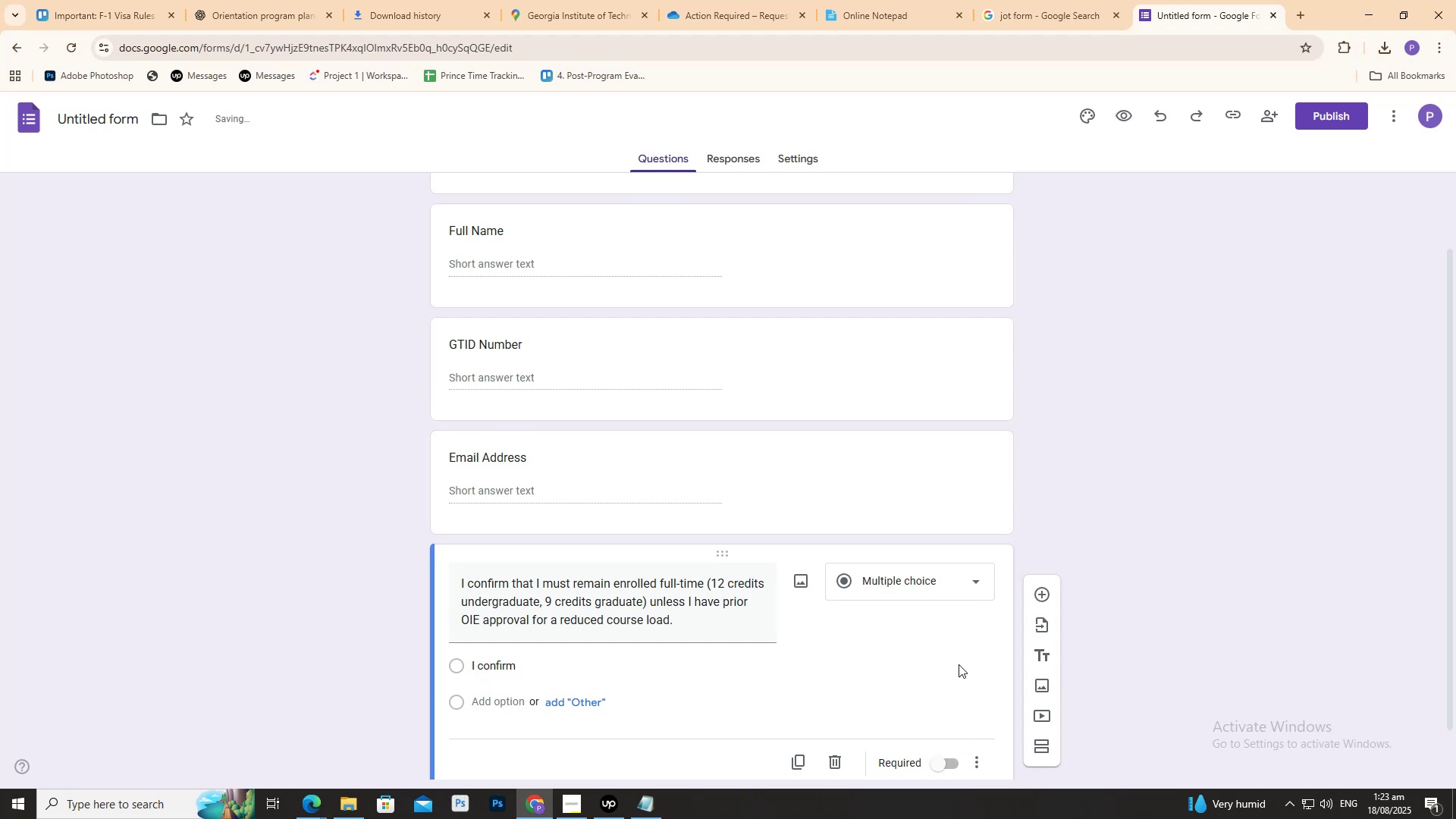 
left_click([936, 770])
 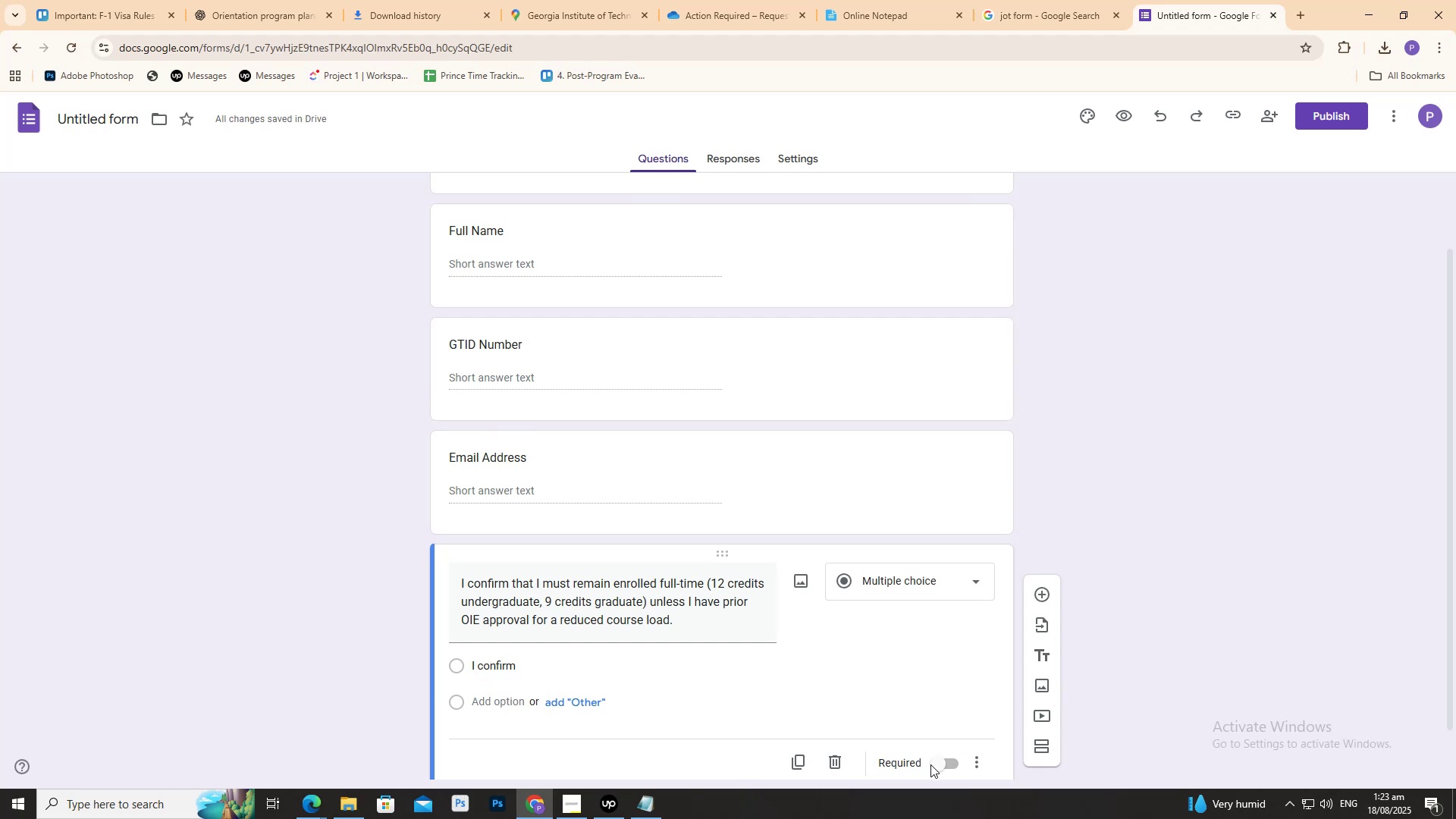 
left_click([934, 767])
 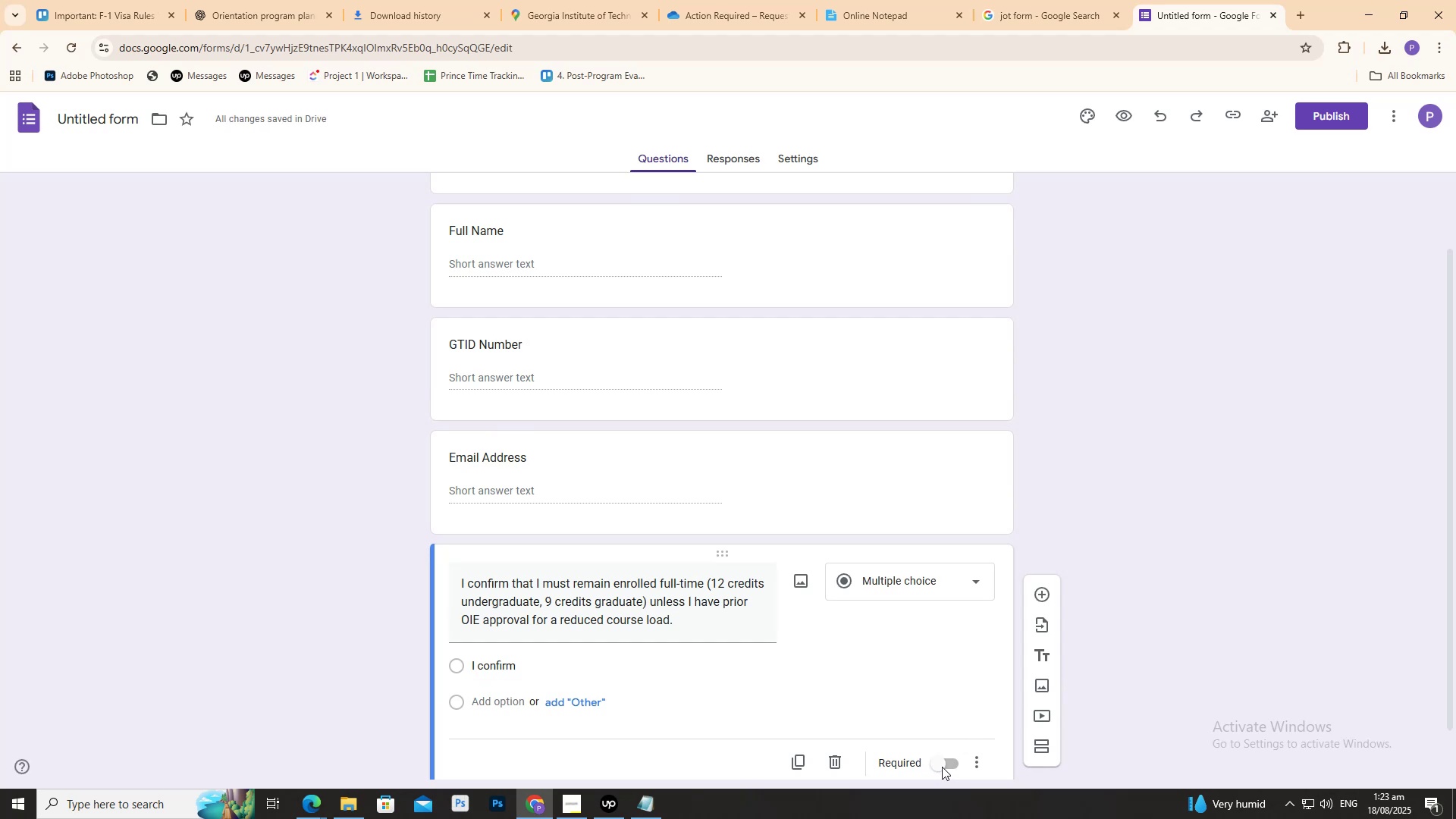 
left_click([942, 766])
 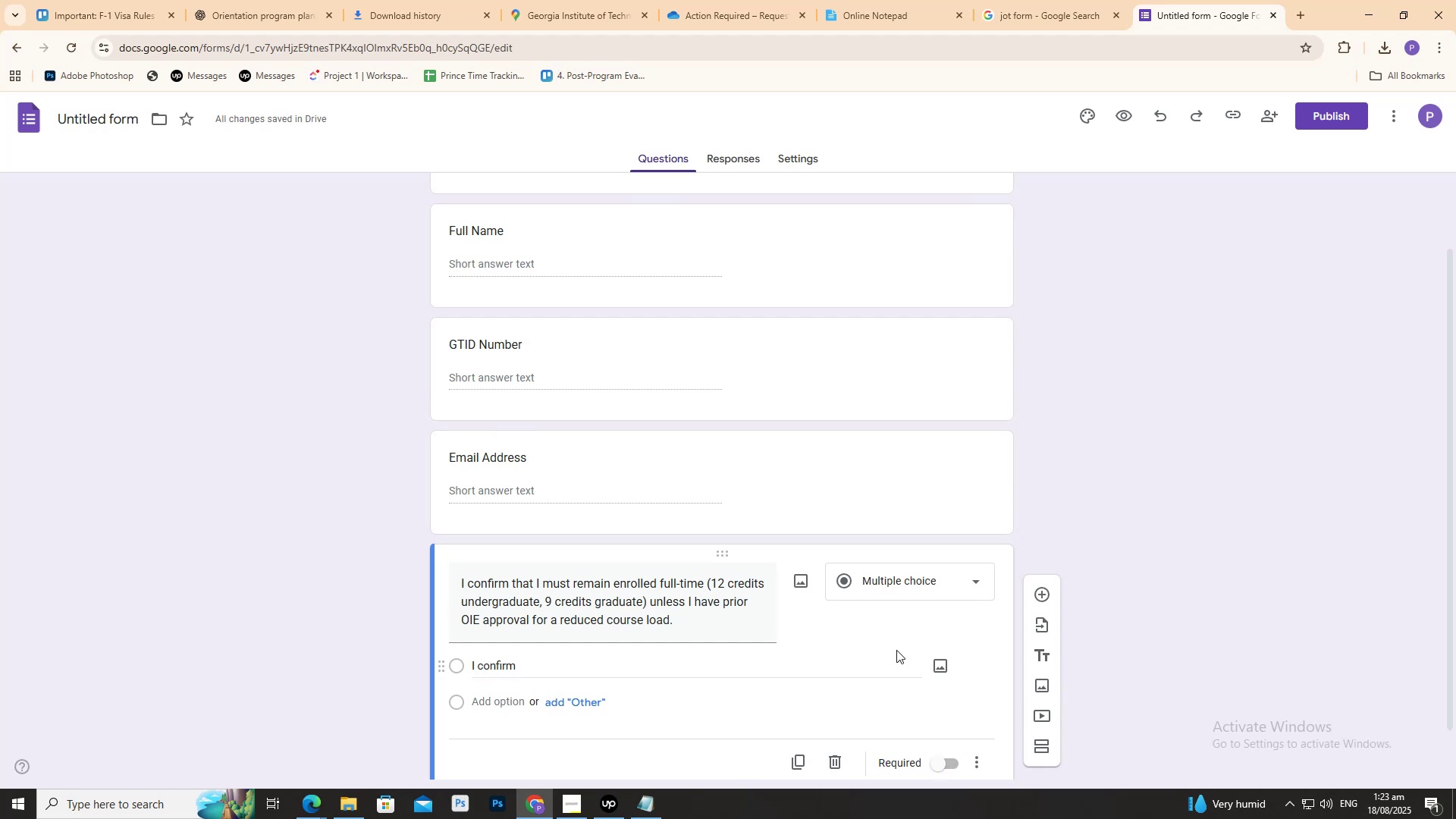 
scroll: coordinate [880, 645], scroll_direction: down, amount: 1.0
 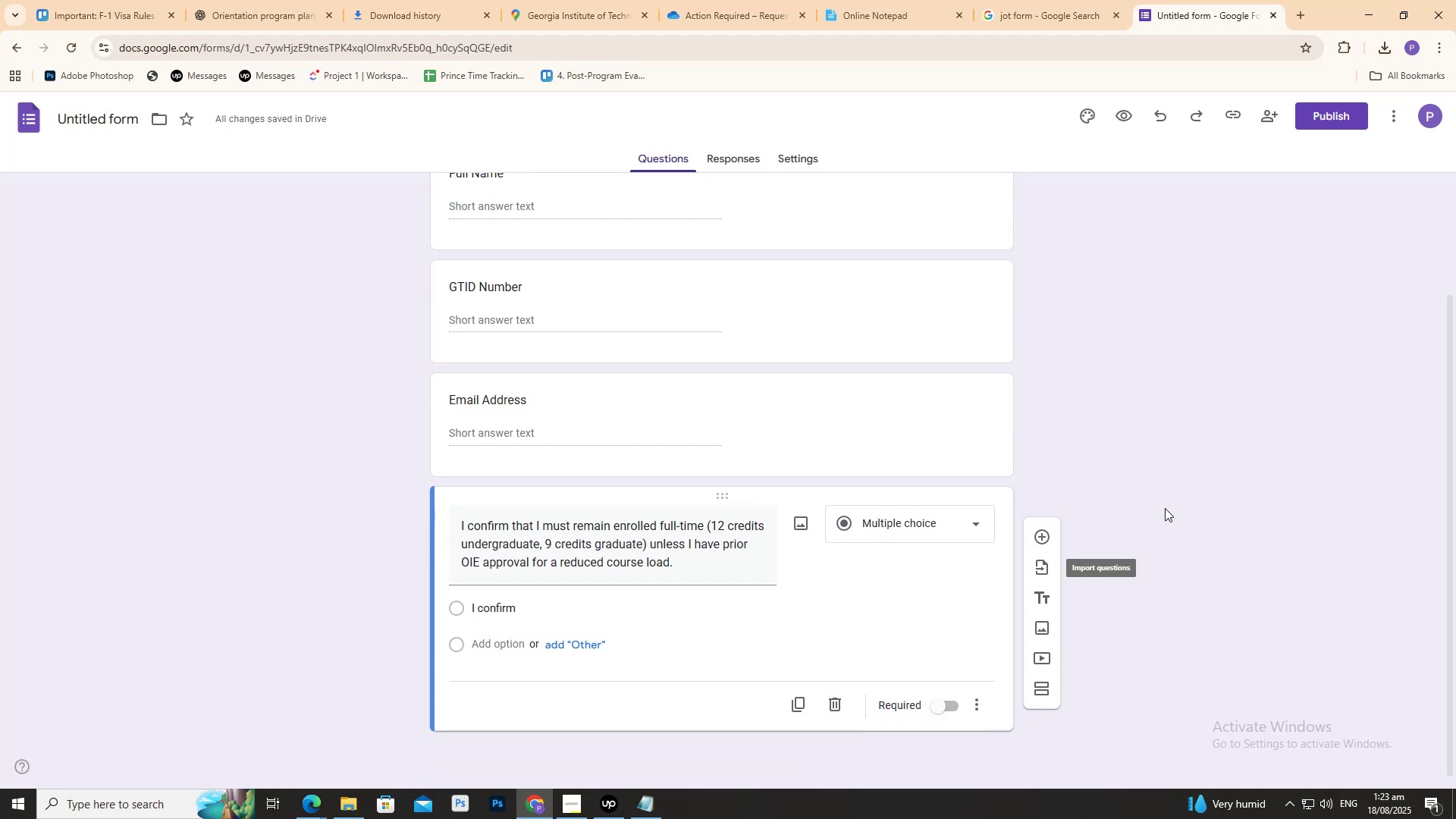 
left_click([1165, 507])
 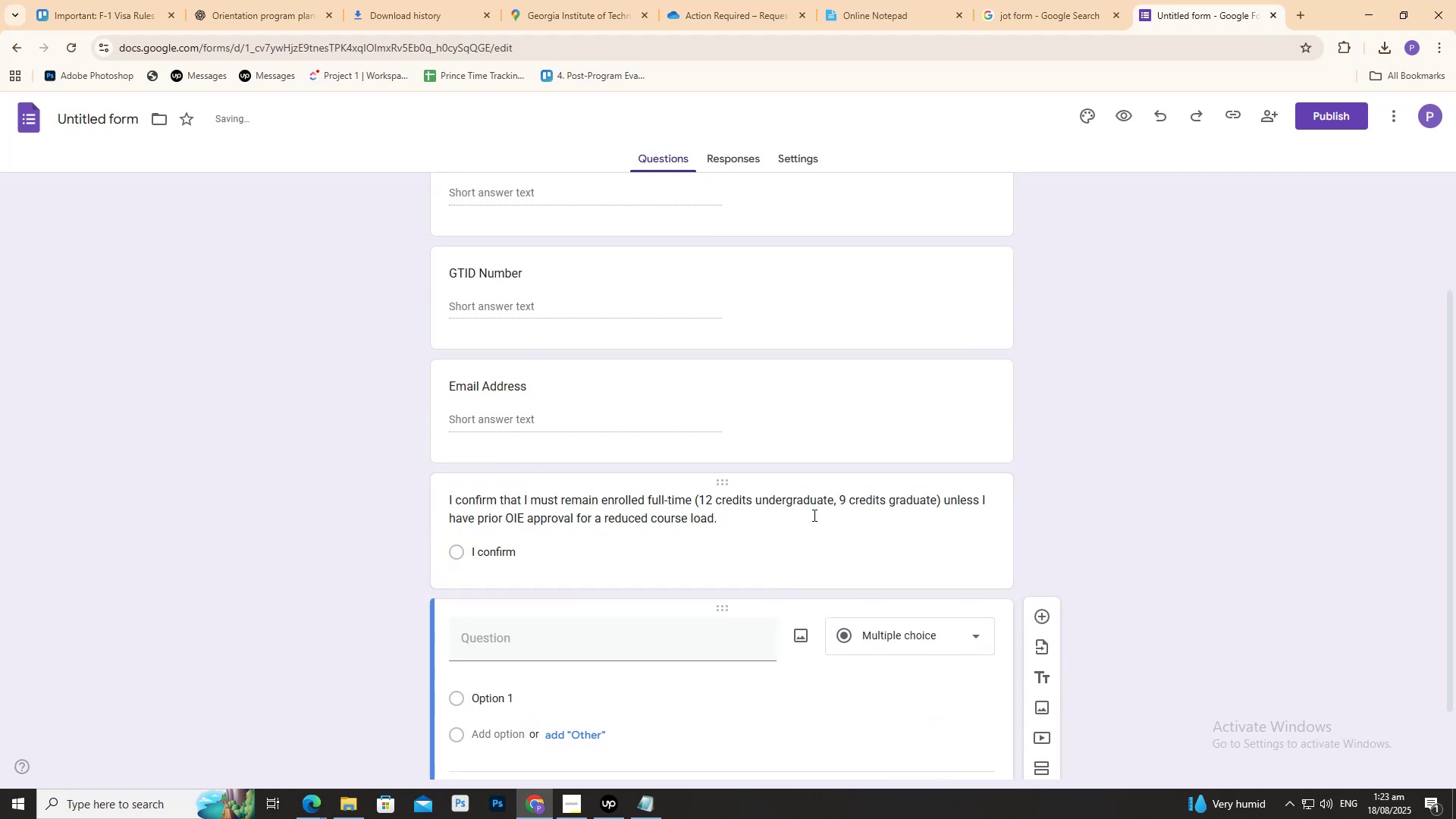 
triple_click([800, 532])
 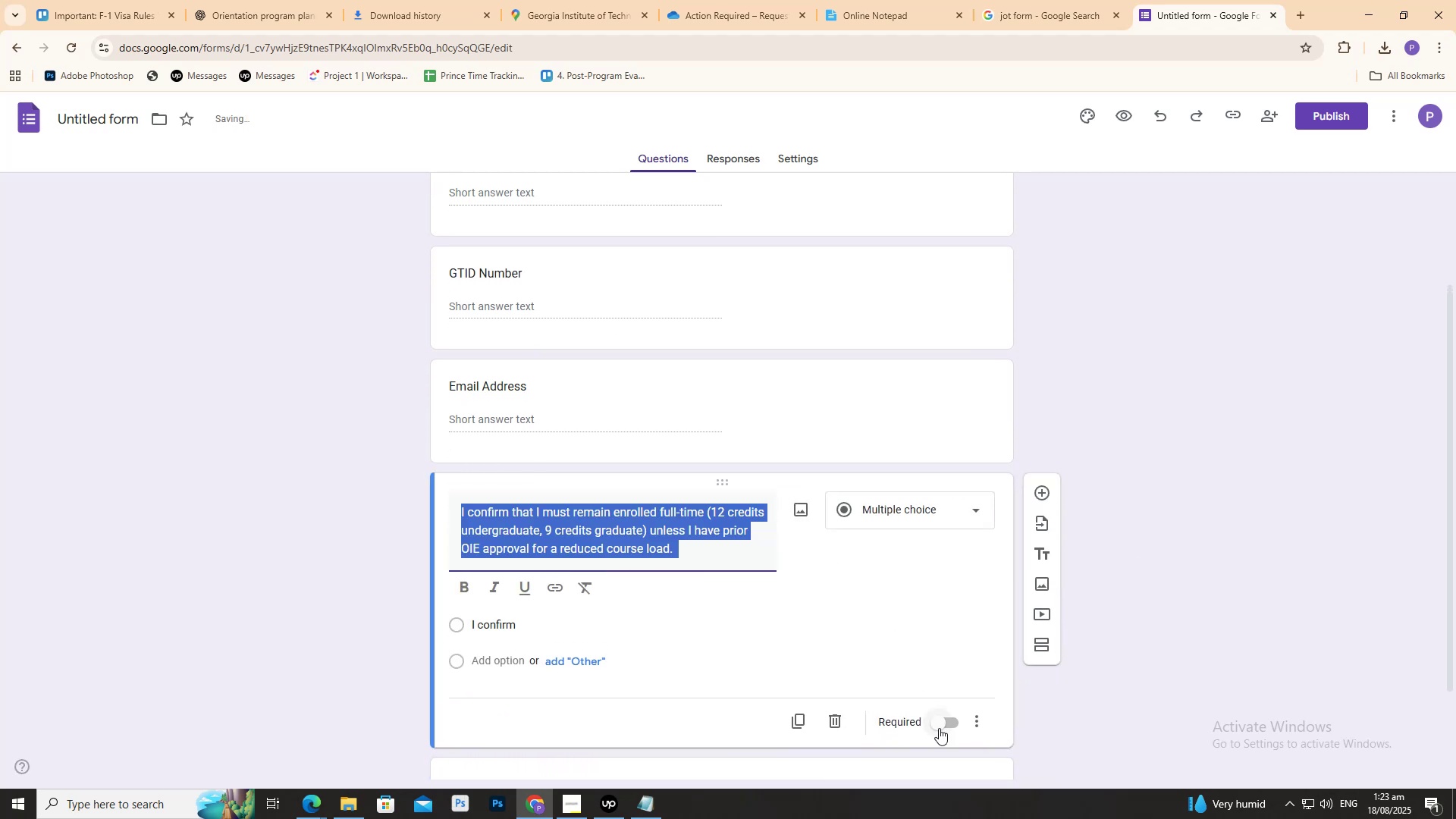 
left_click([940, 723])
 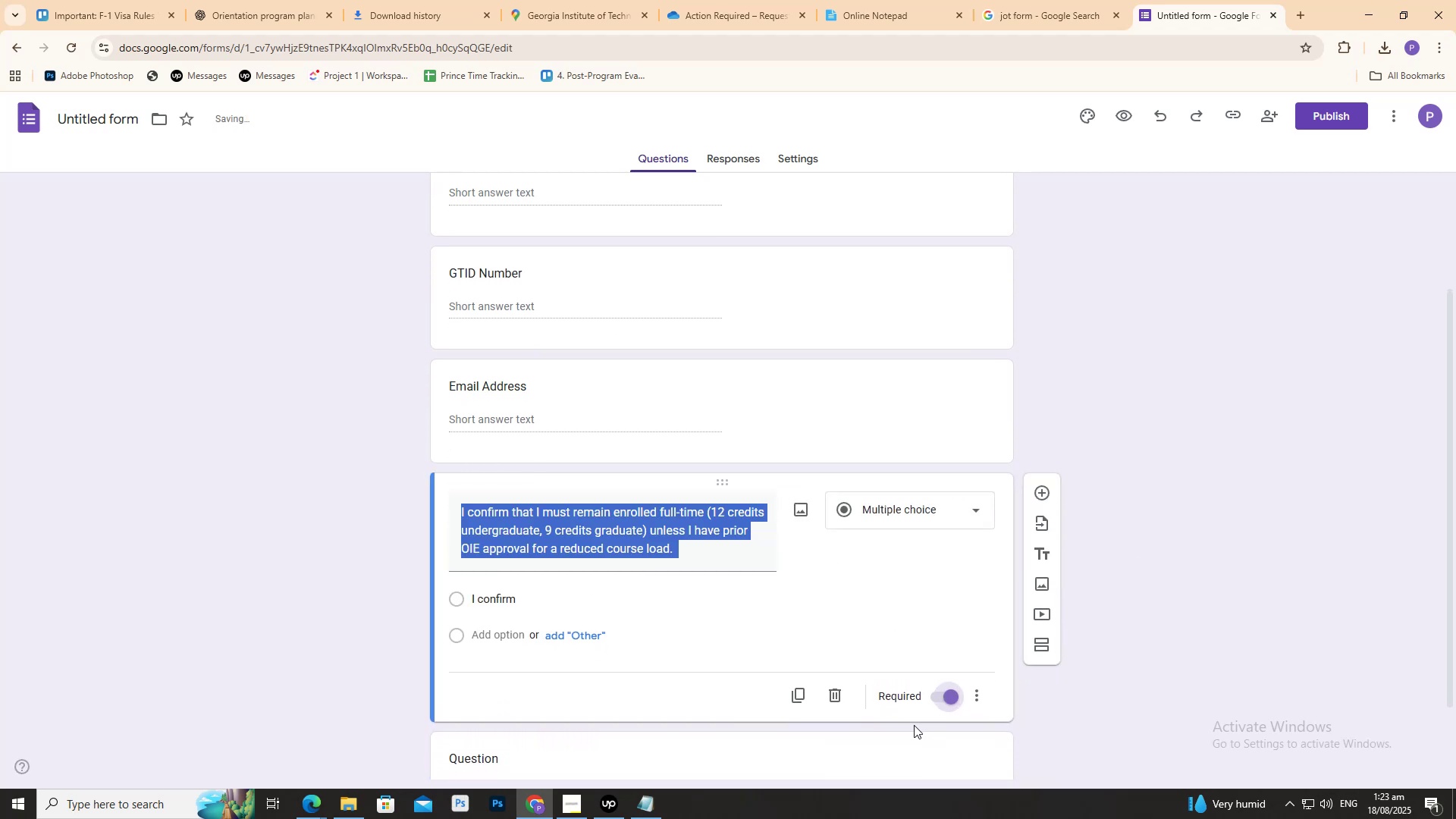 
scroll: coordinate [879, 717], scroll_direction: down, amount: 2.0
 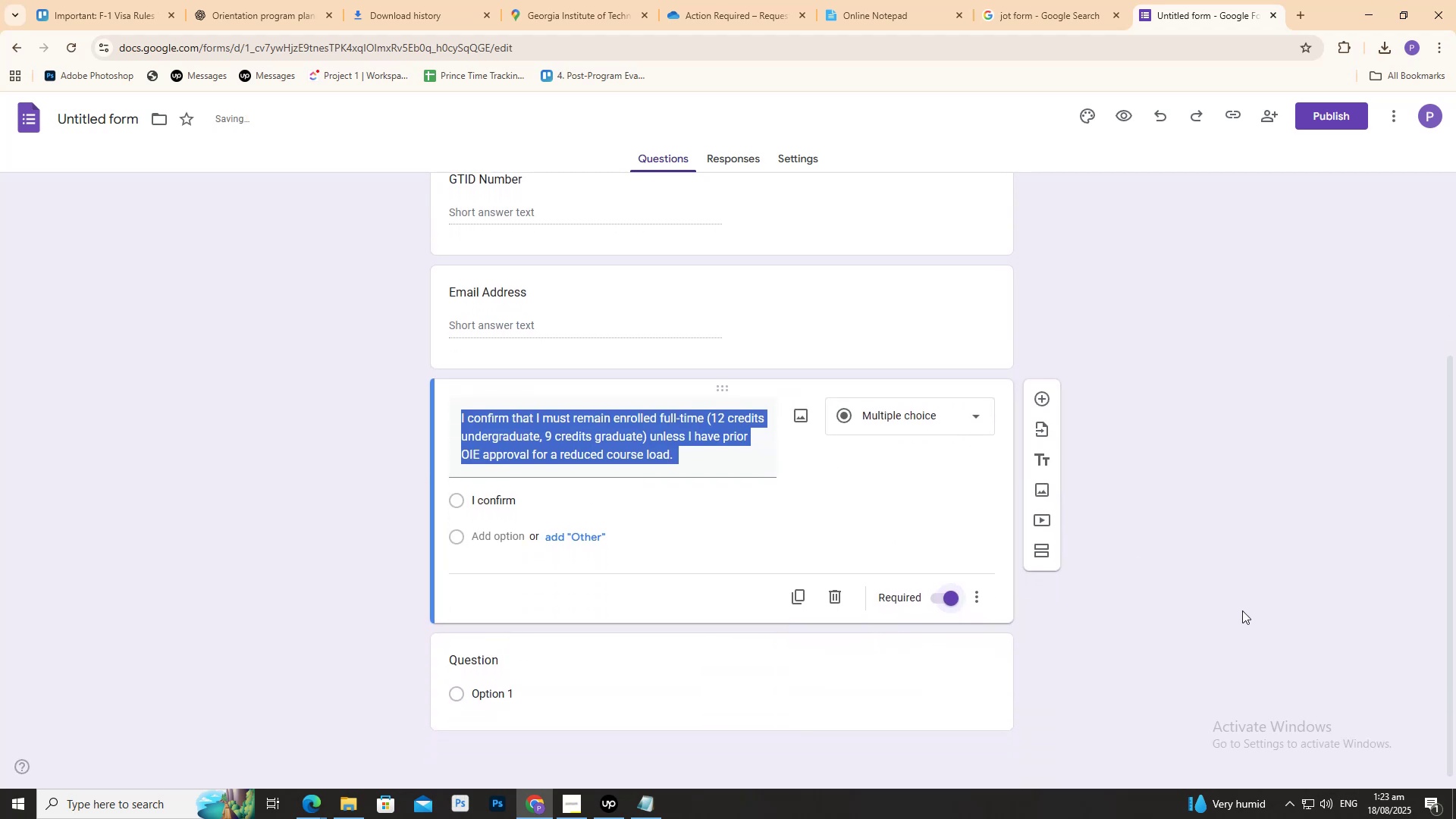 
left_click([1242, 610])
 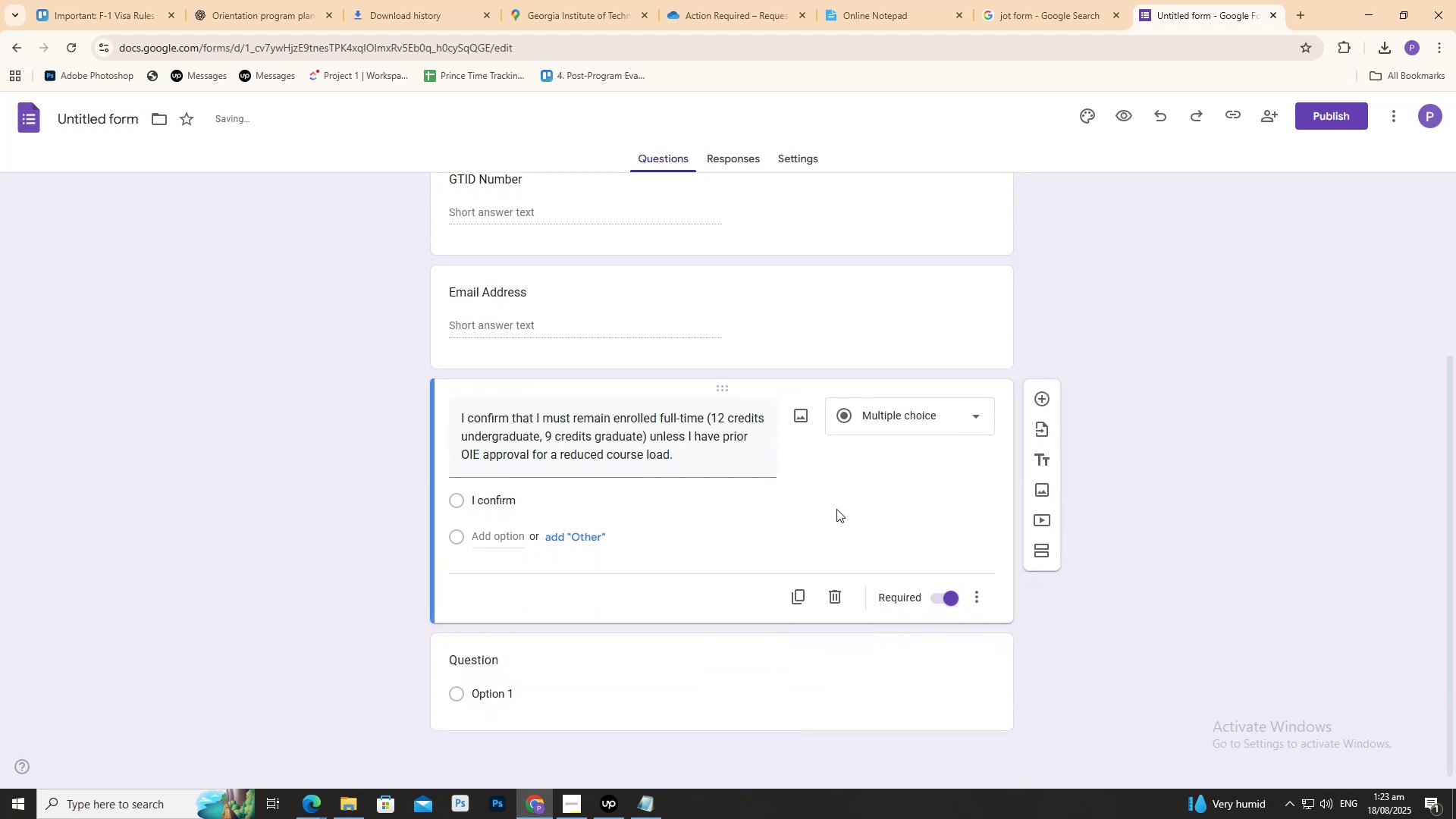 
scroll: coordinate [795, 454], scroll_direction: up, amount: 4.0
 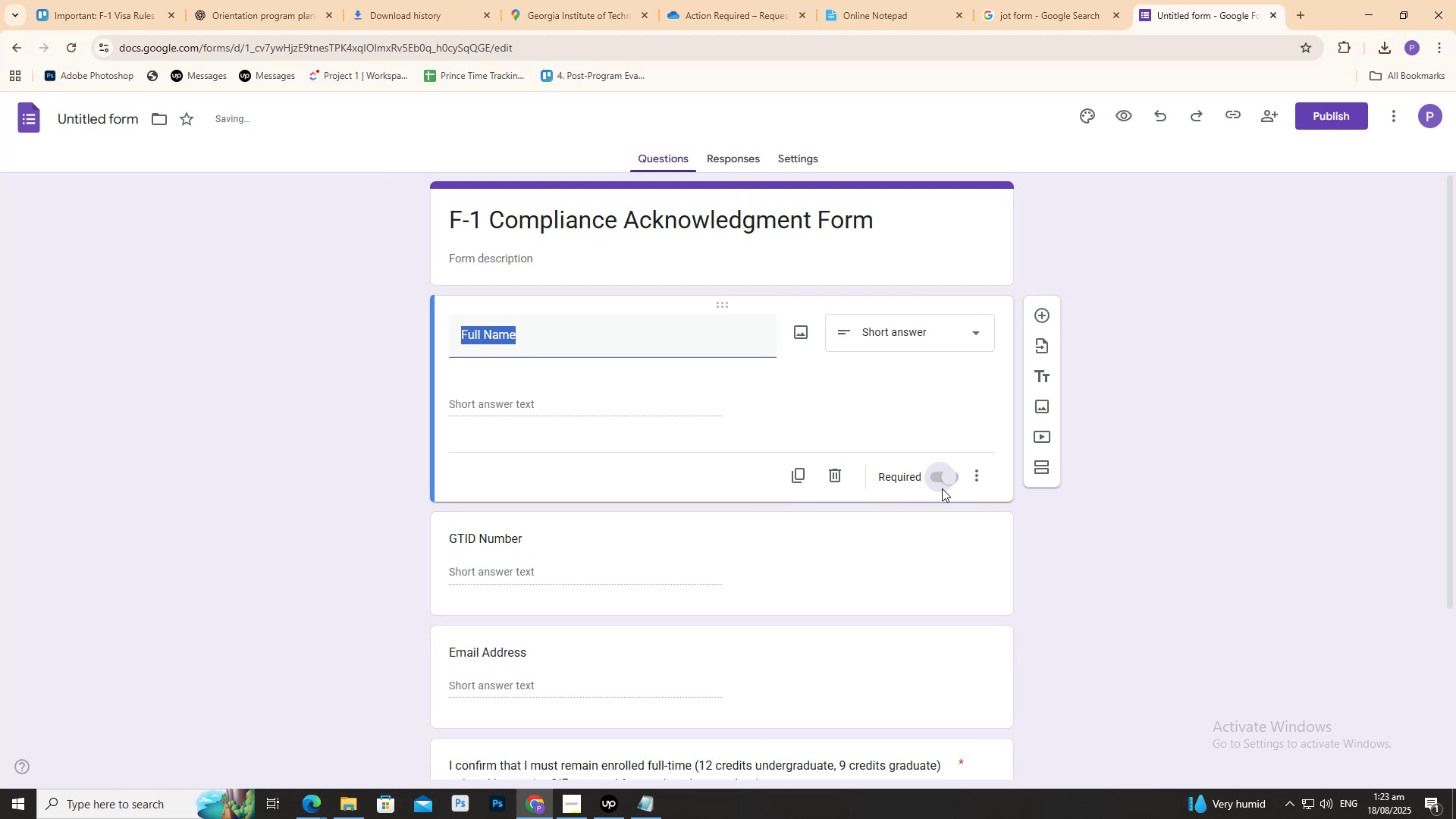 
double_click([908, 556])
 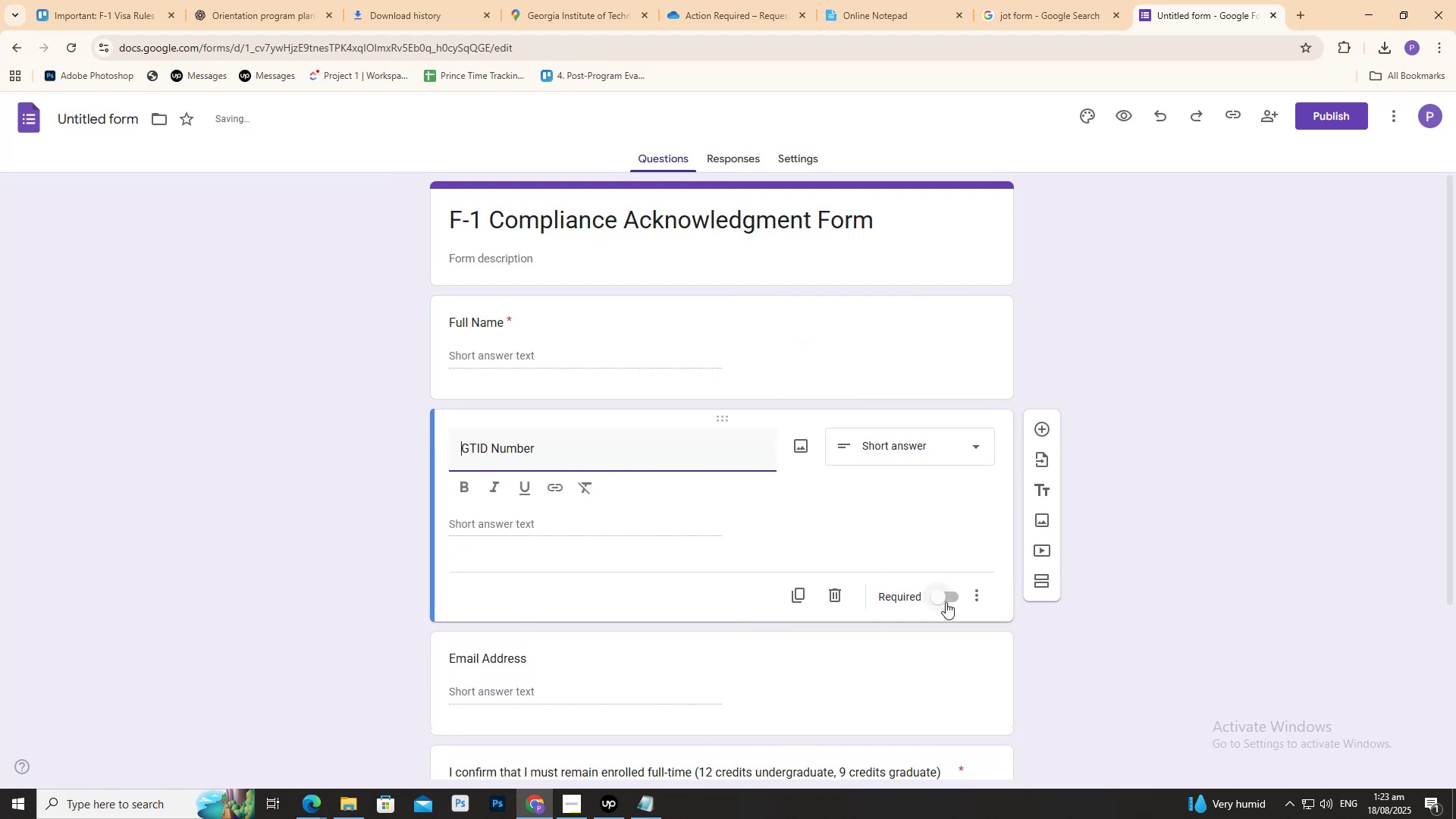 
triple_click([946, 602])
 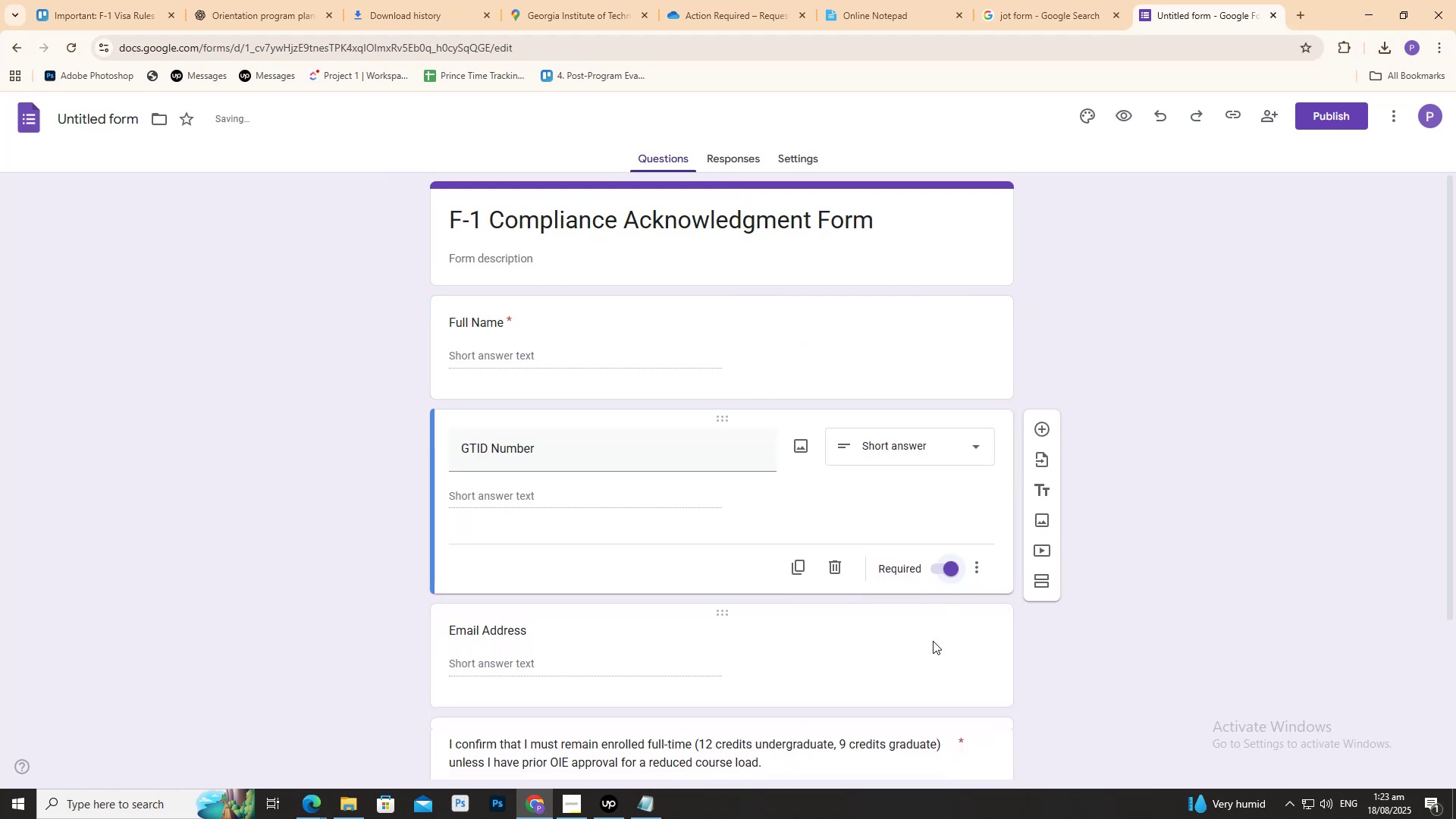 
triple_click([933, 641])
 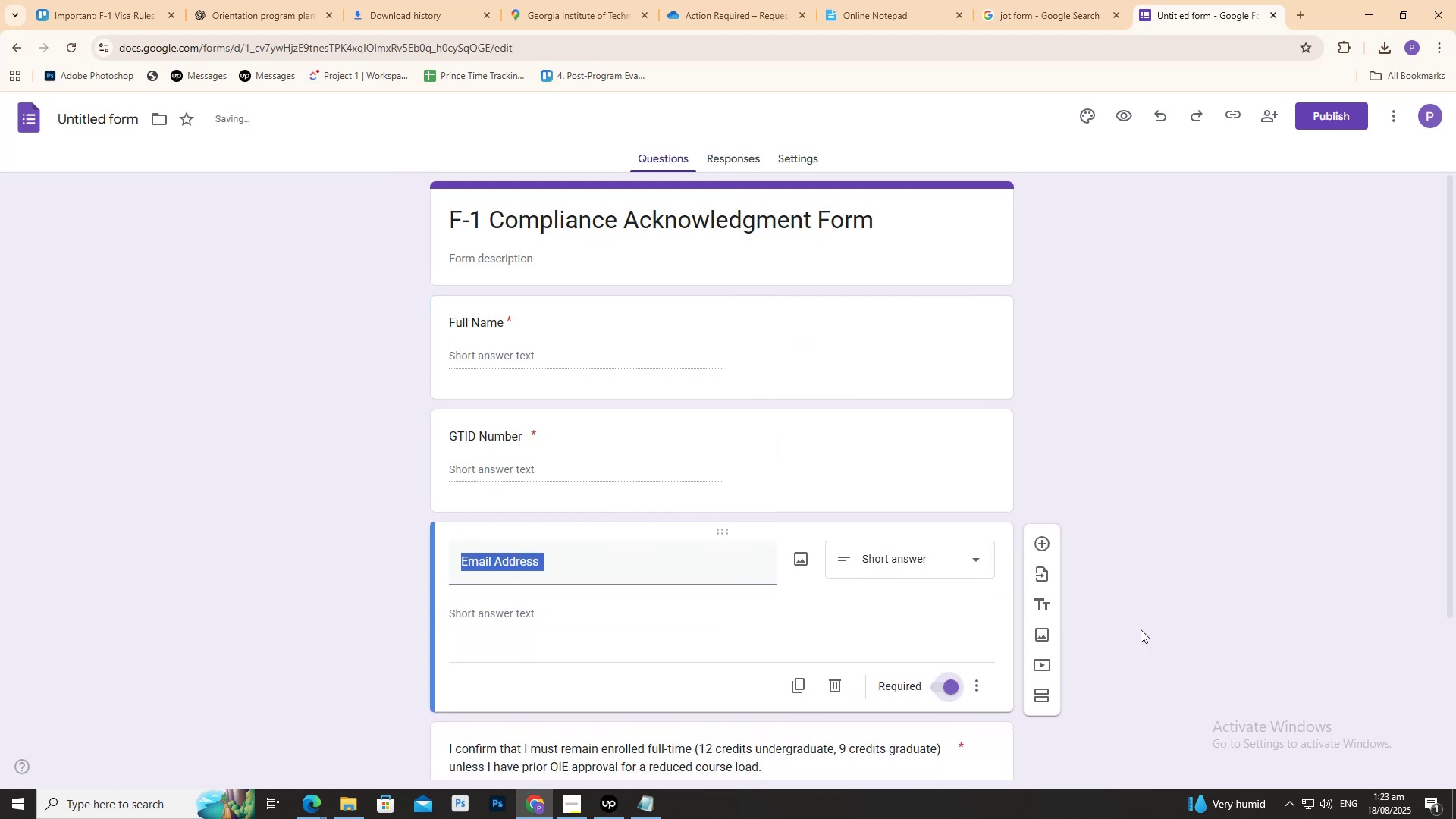 
triple_click([1172, 612])
 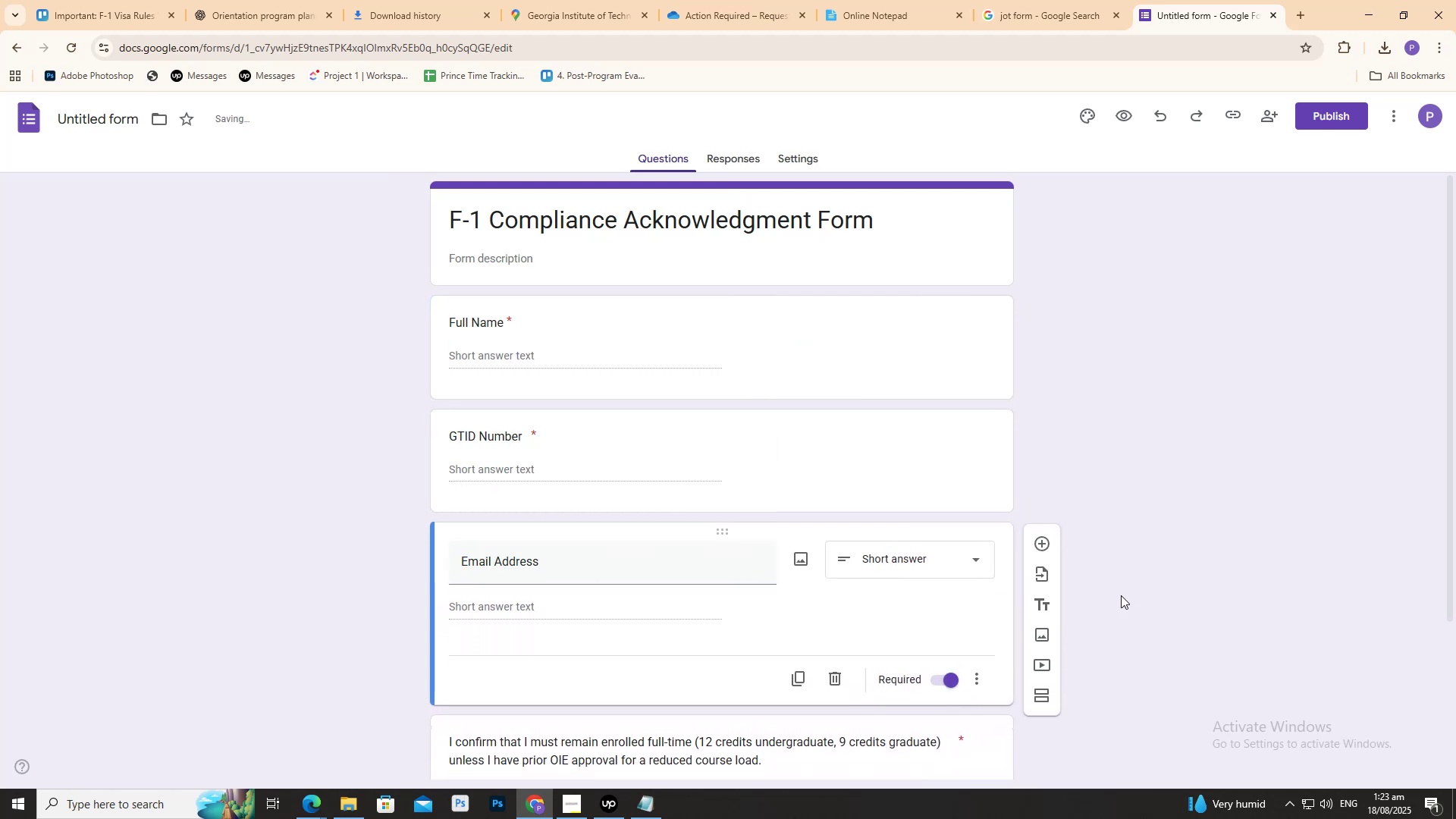 
scroll: coordinate [768, 539], scroll_direction: down, amount: 9.0
 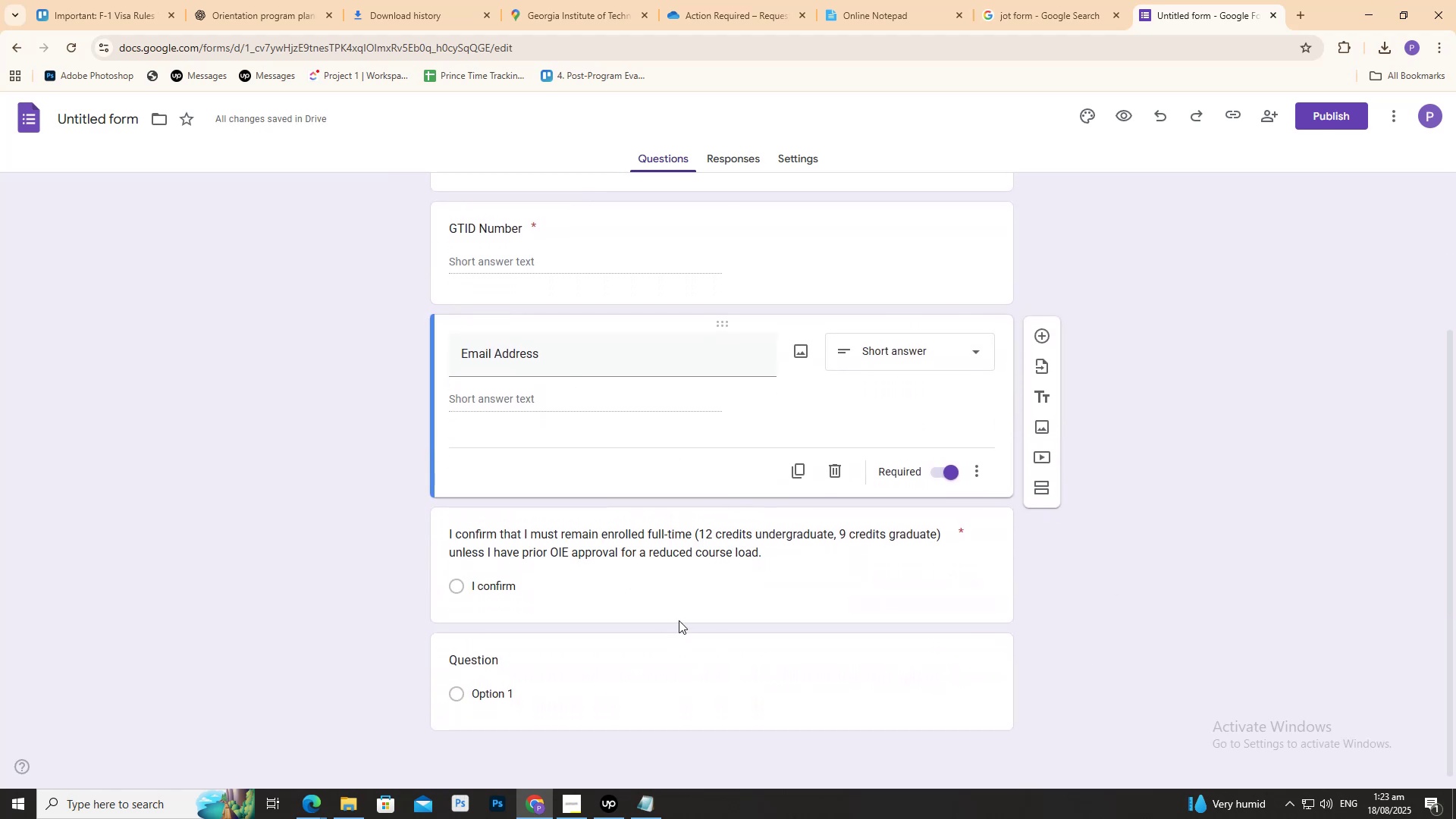 
left_click([689, 588])
 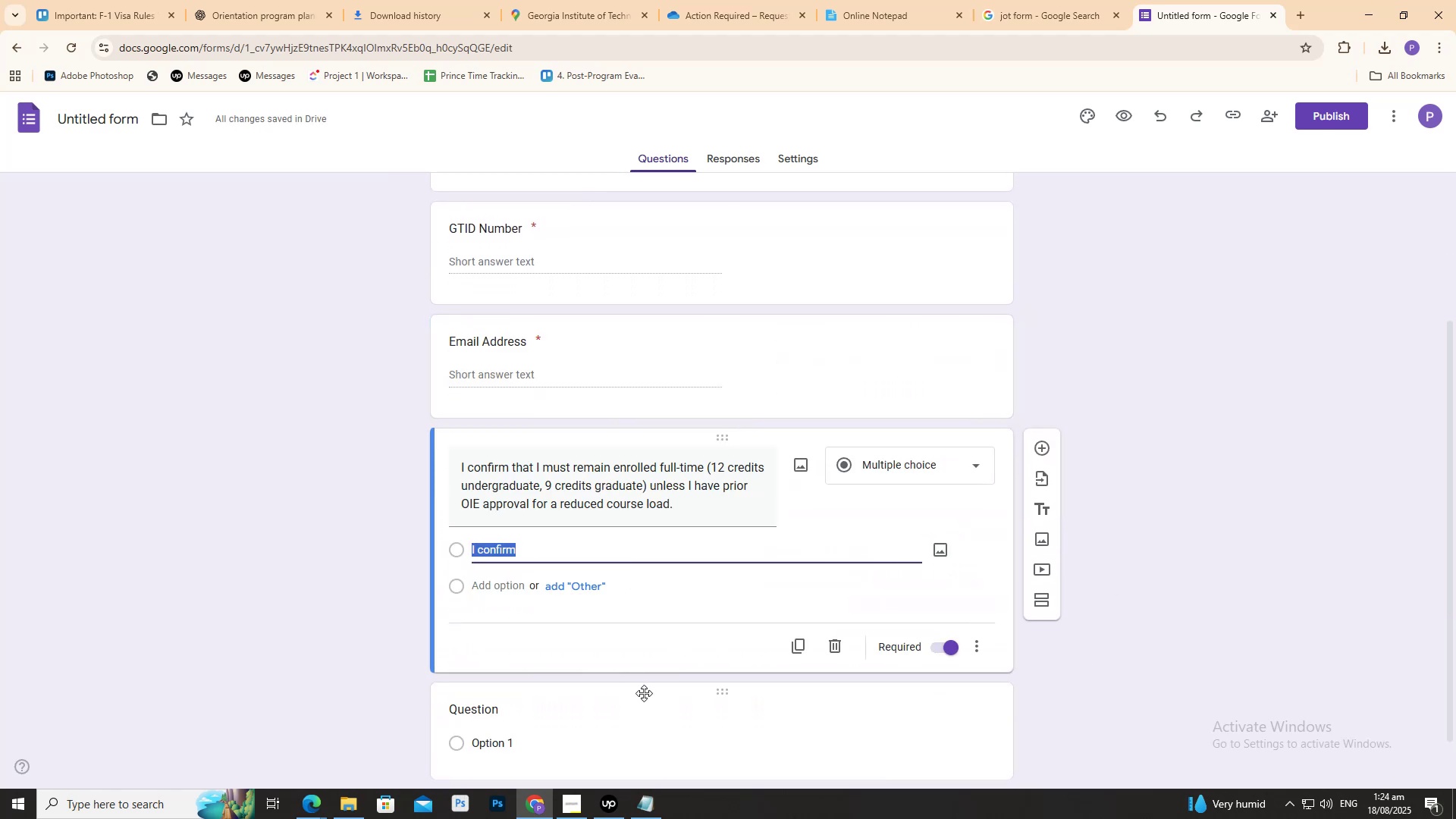 
left_click([645, 696])
 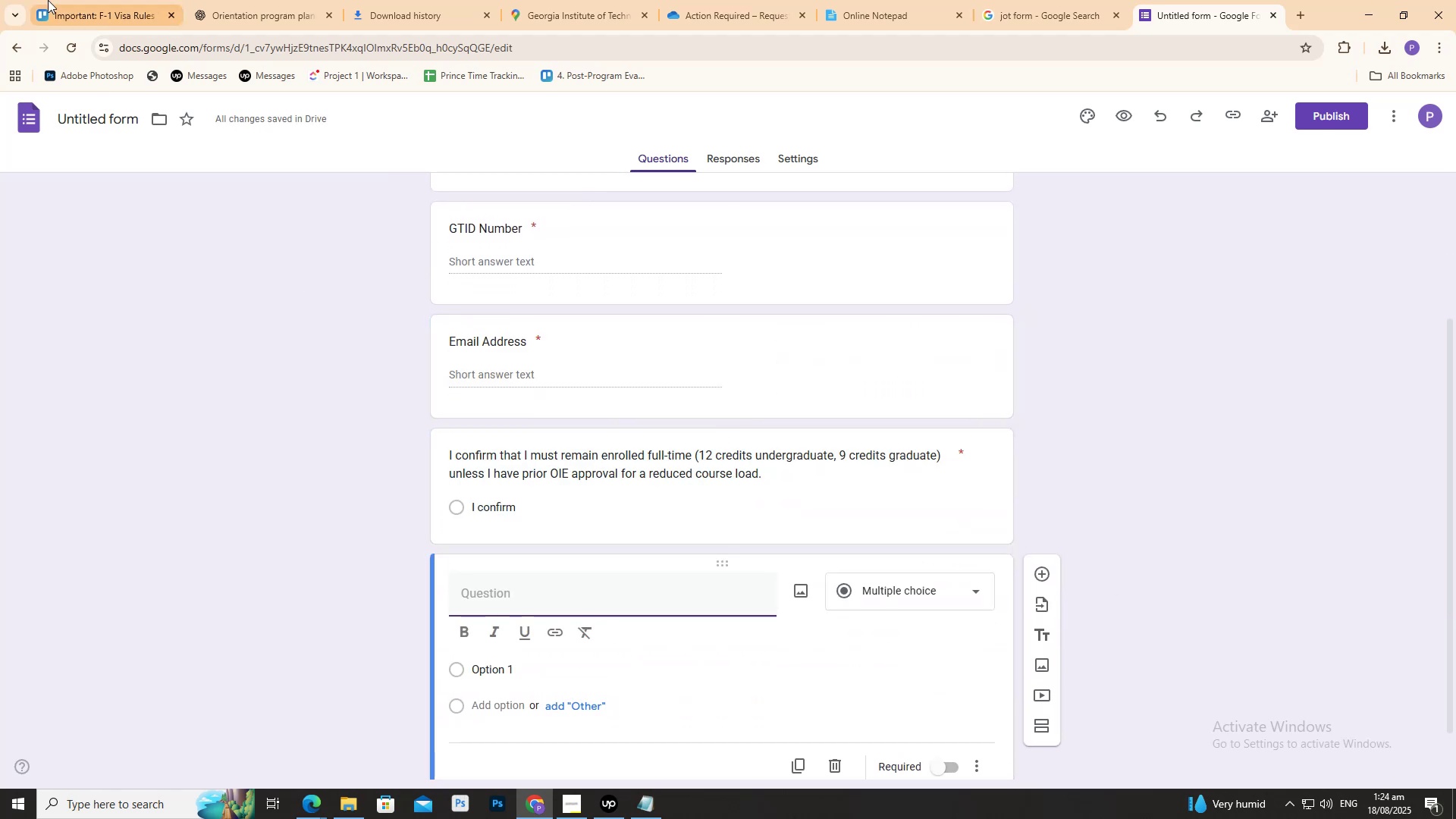 
left_click([71, 0])
 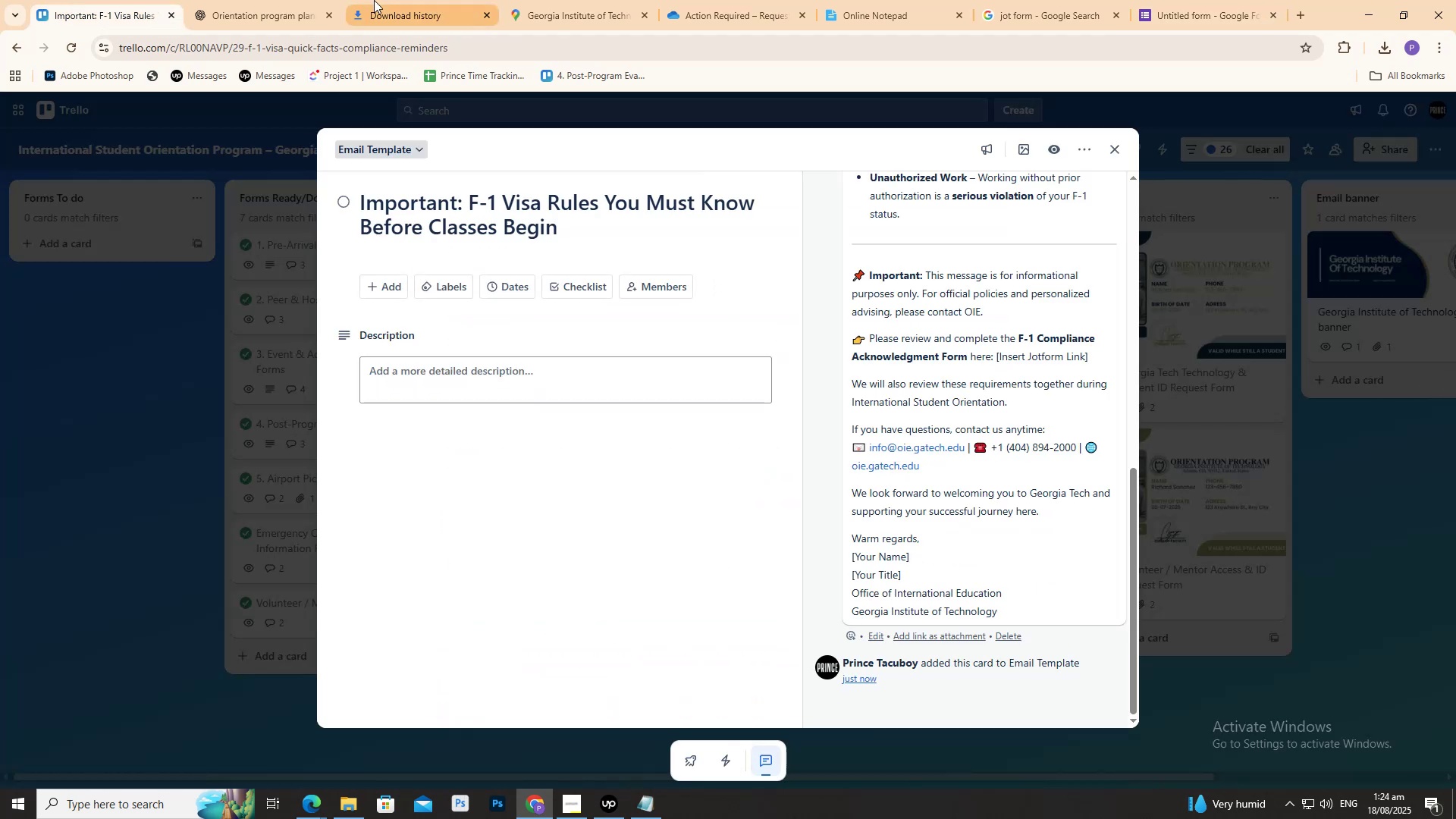 
left_click([290, 0])
 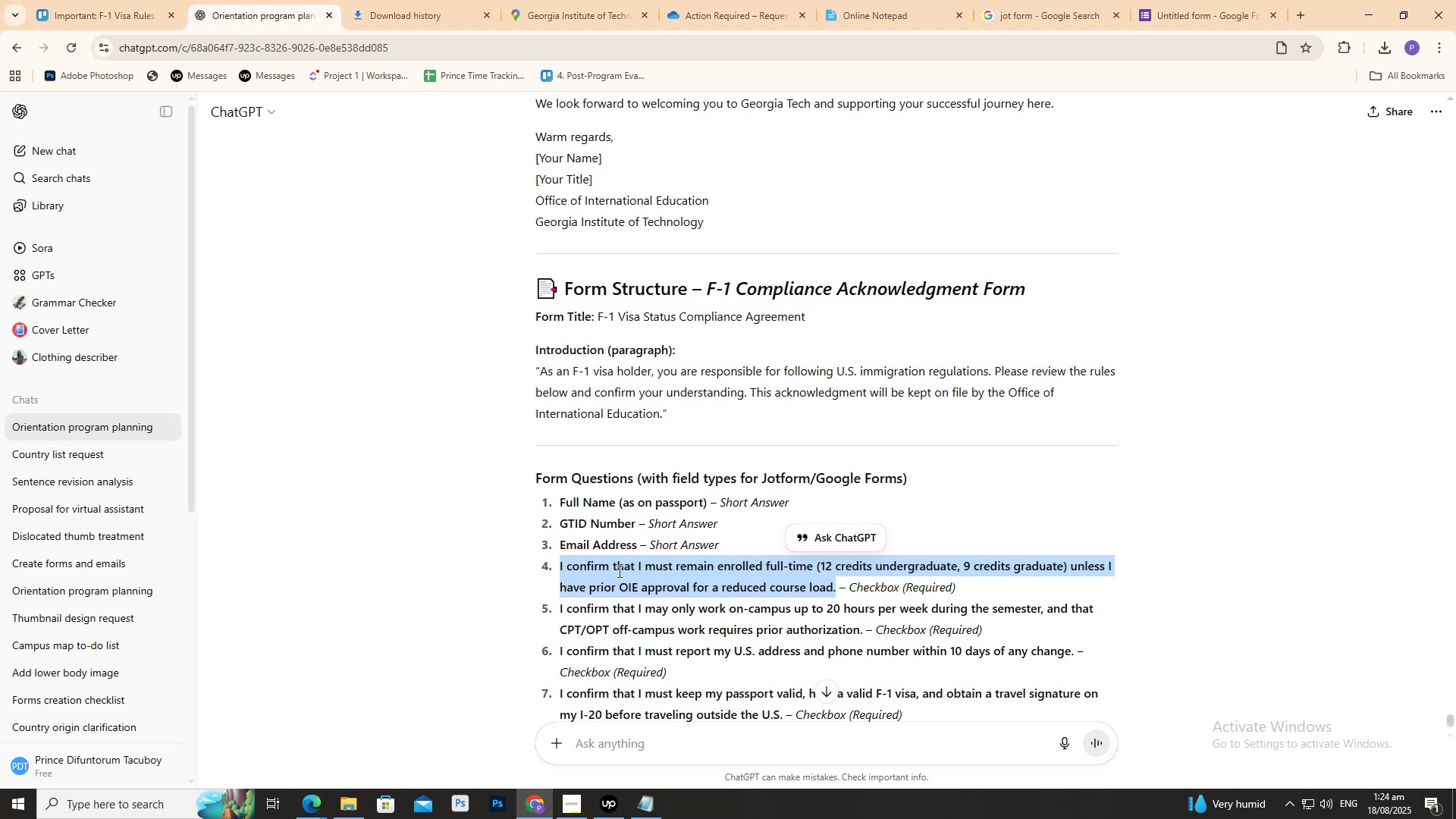 
left_click_drag(start_coordinate=[560, 609], to_coordinate=[863, 635])
 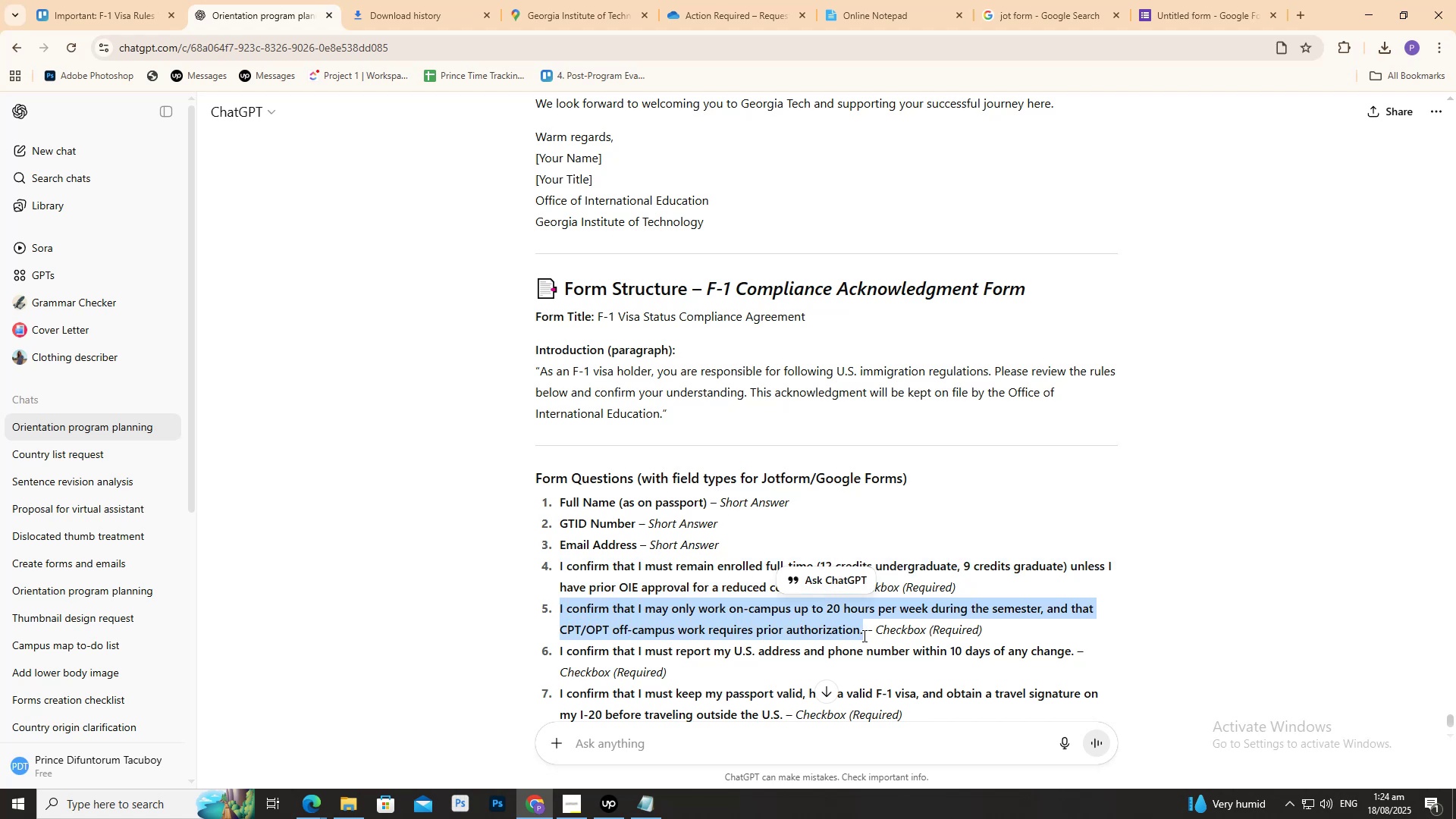 
key(Control+C)
 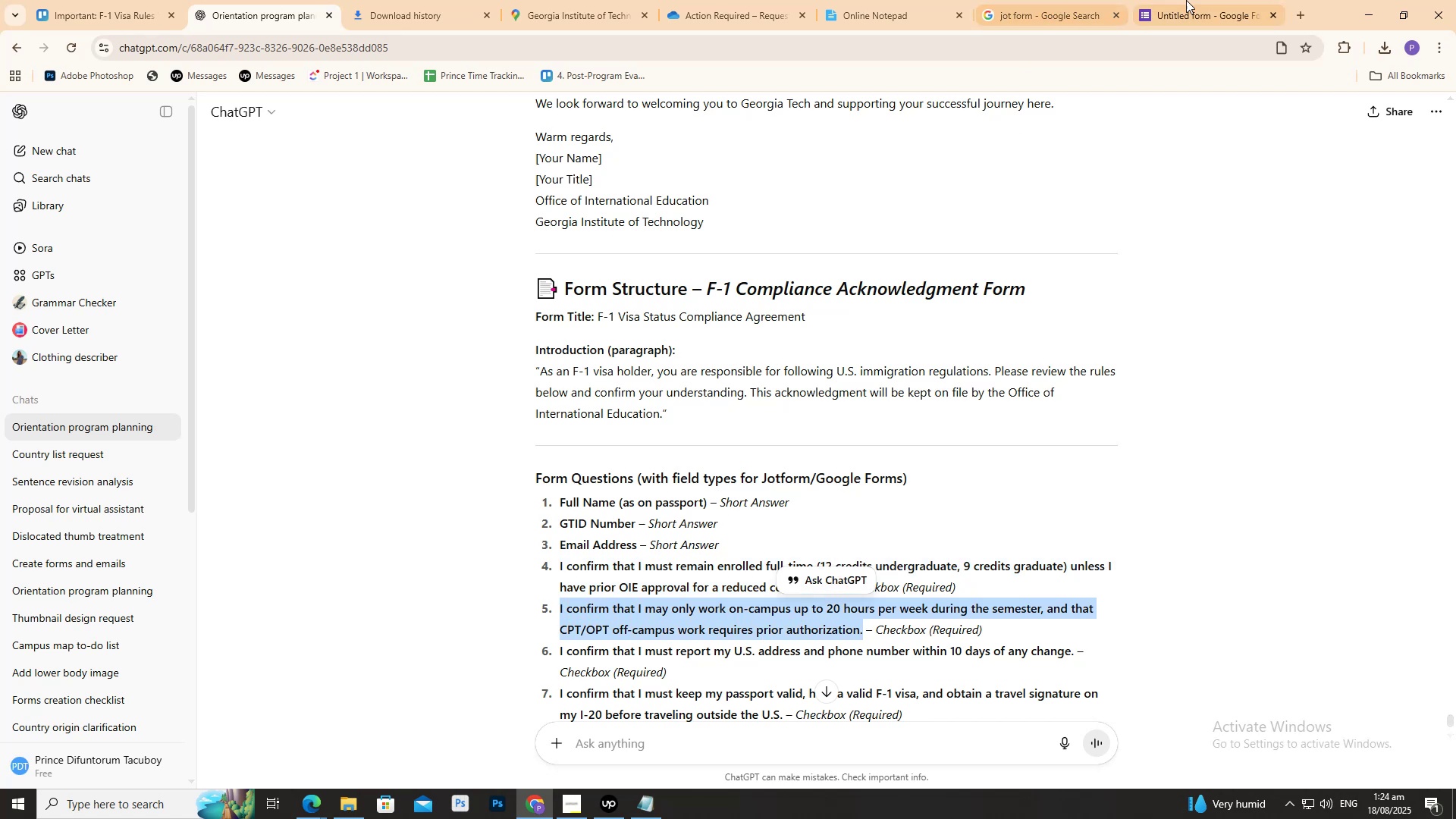 
left_click([1191, 0])
 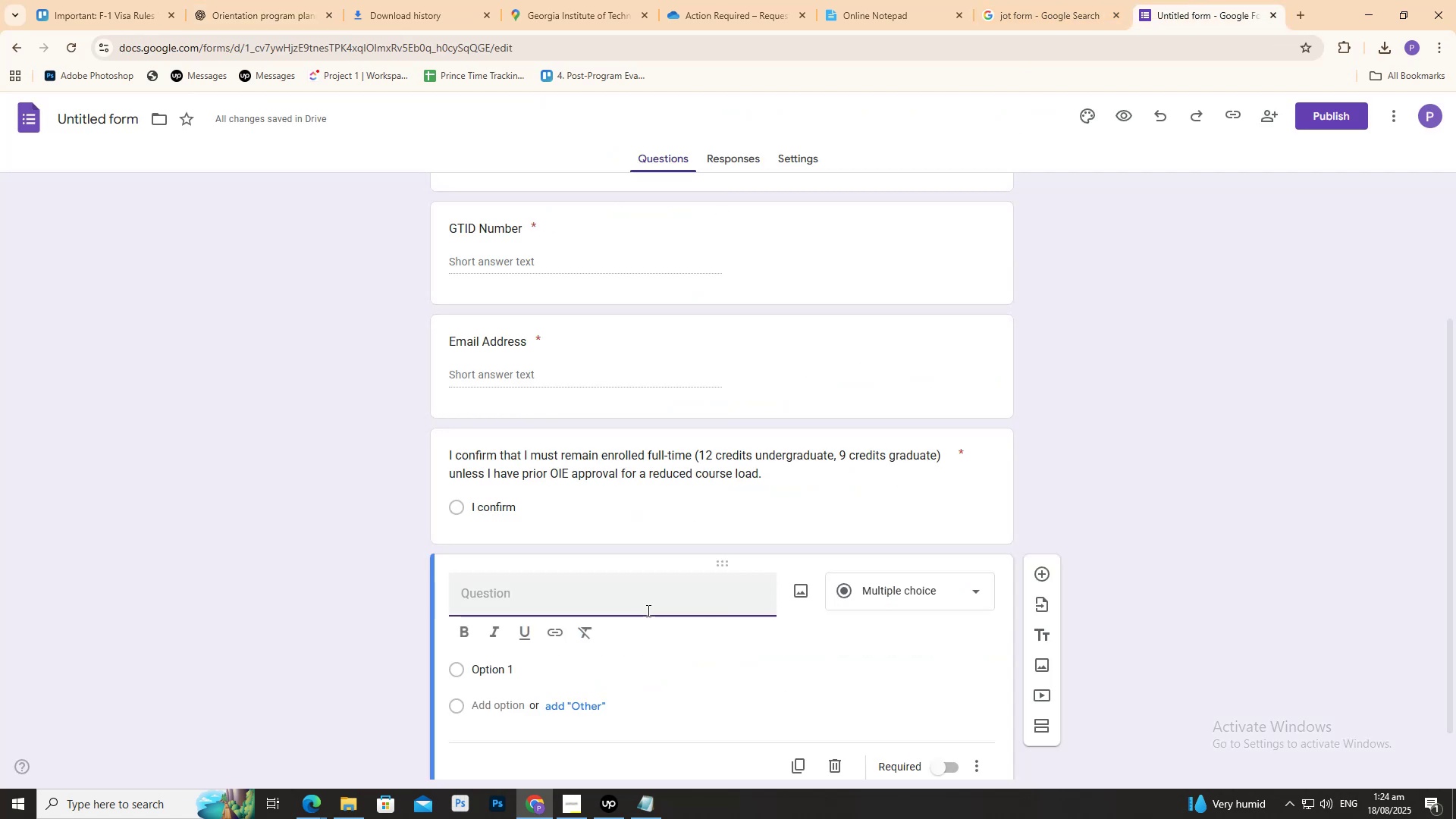 
key(Control+V)
 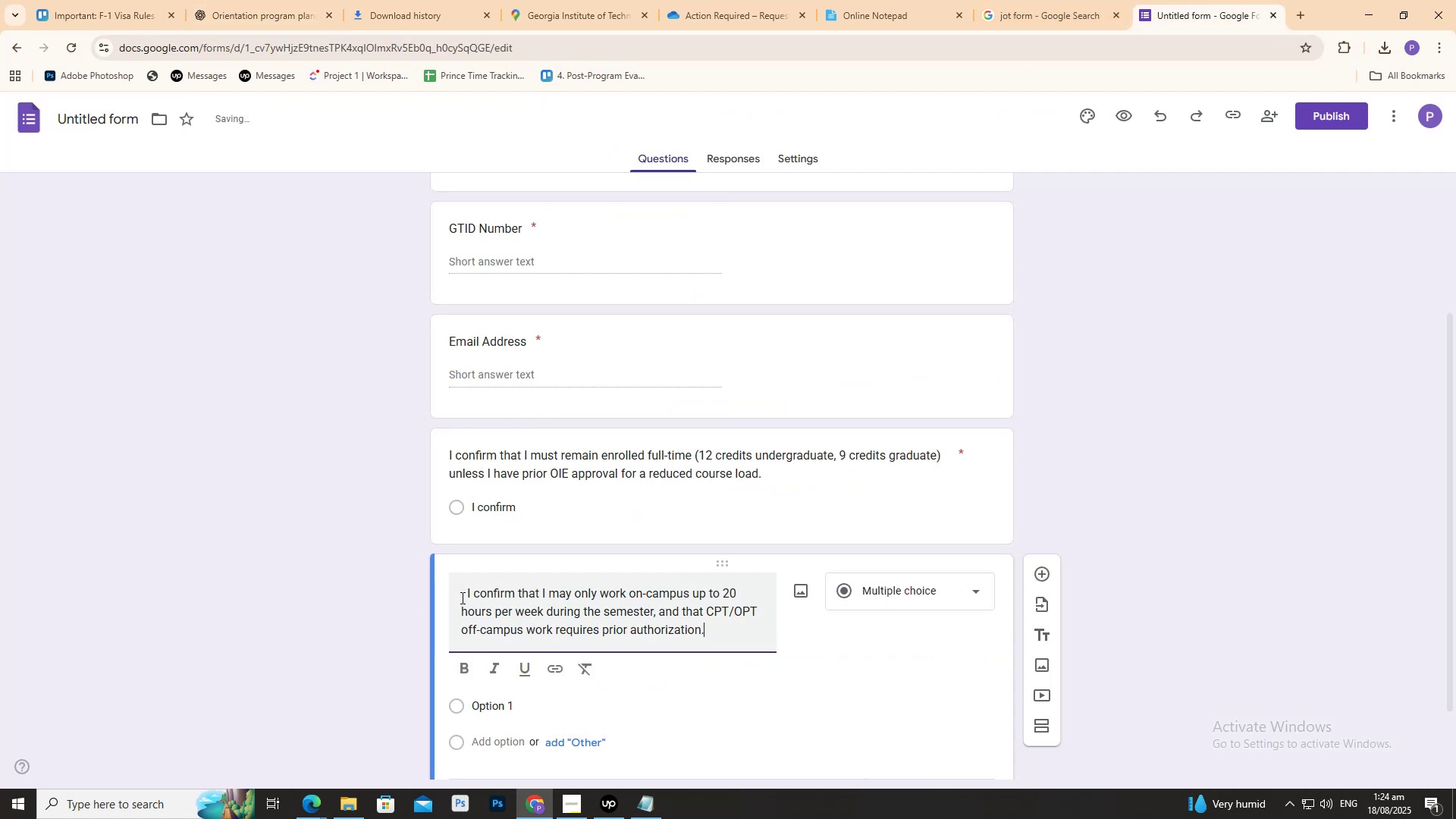 
left_click_drag(start_coordinate=[466, 595], to_coordinate=[394, 602])
 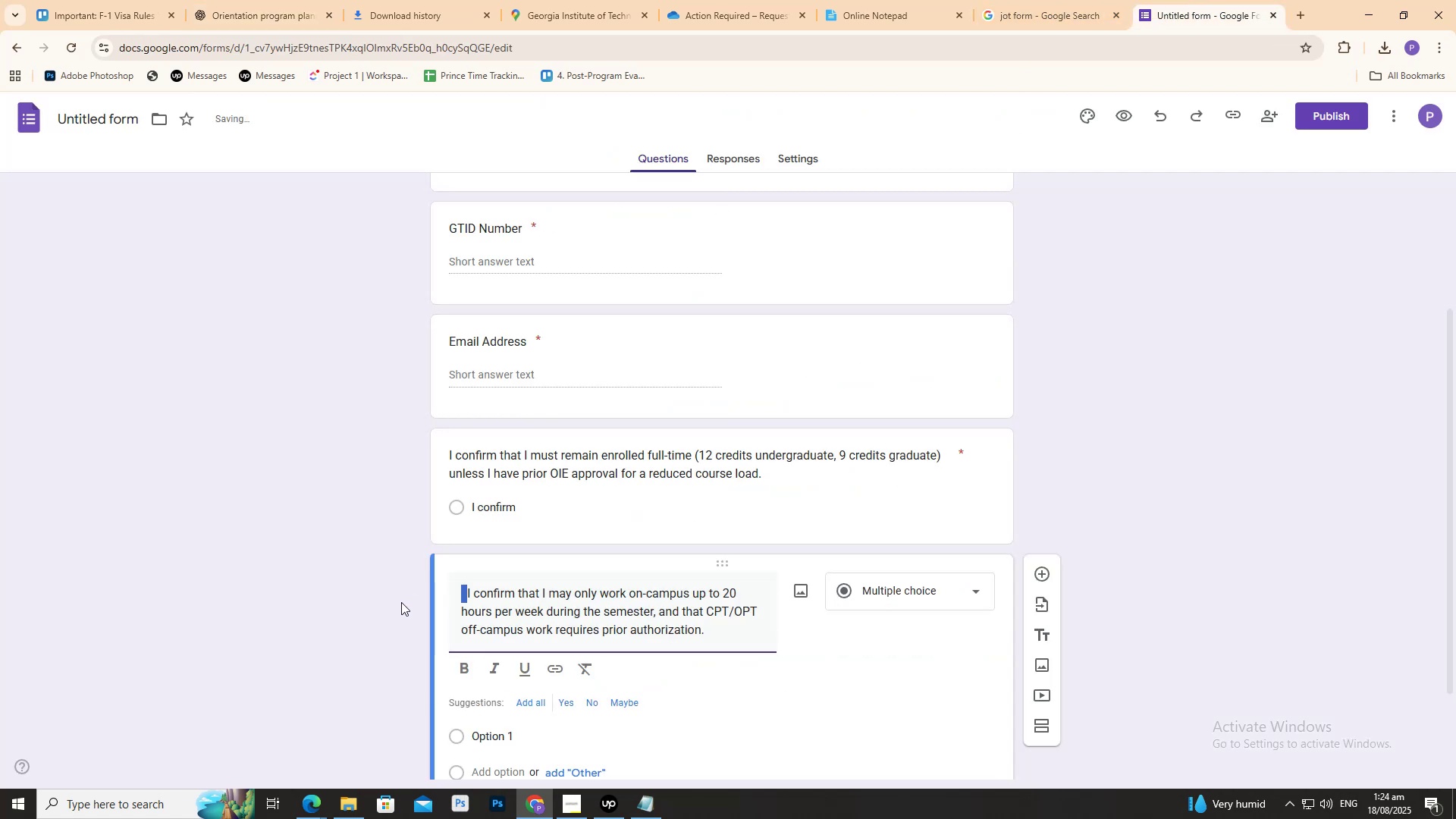 
key(Backspace)
 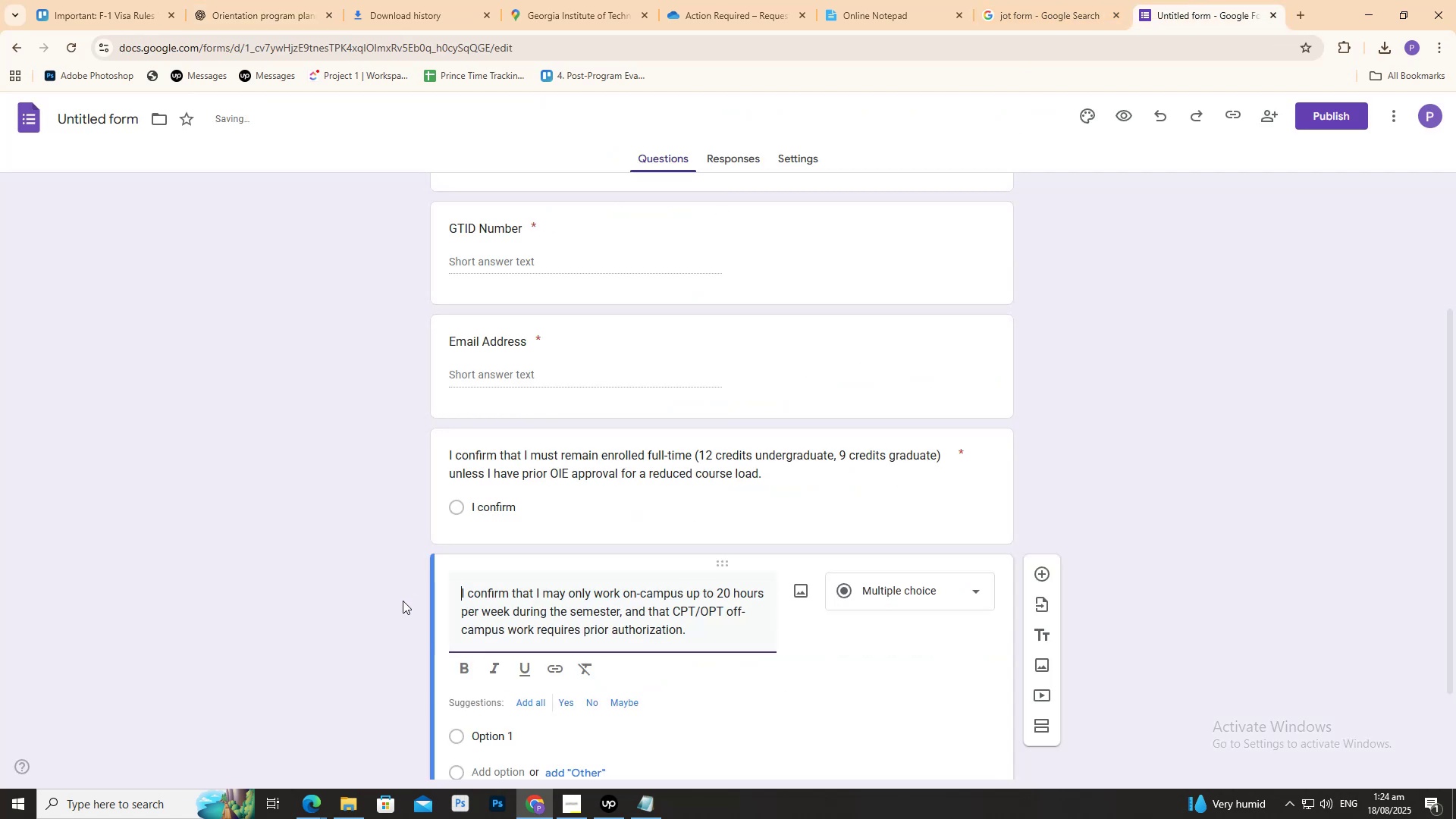 
key(Backspace)
 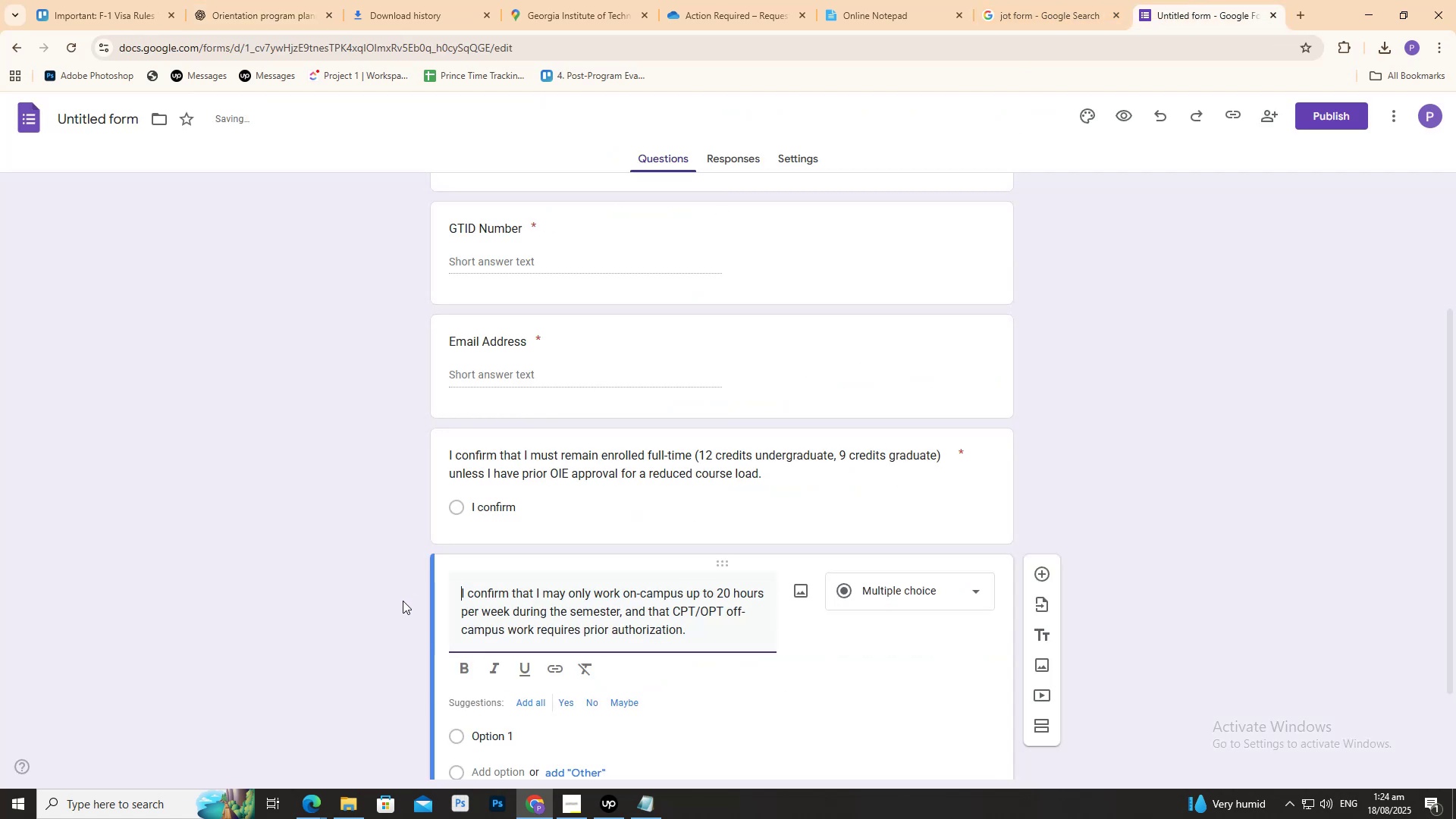 
key(Backspace)
 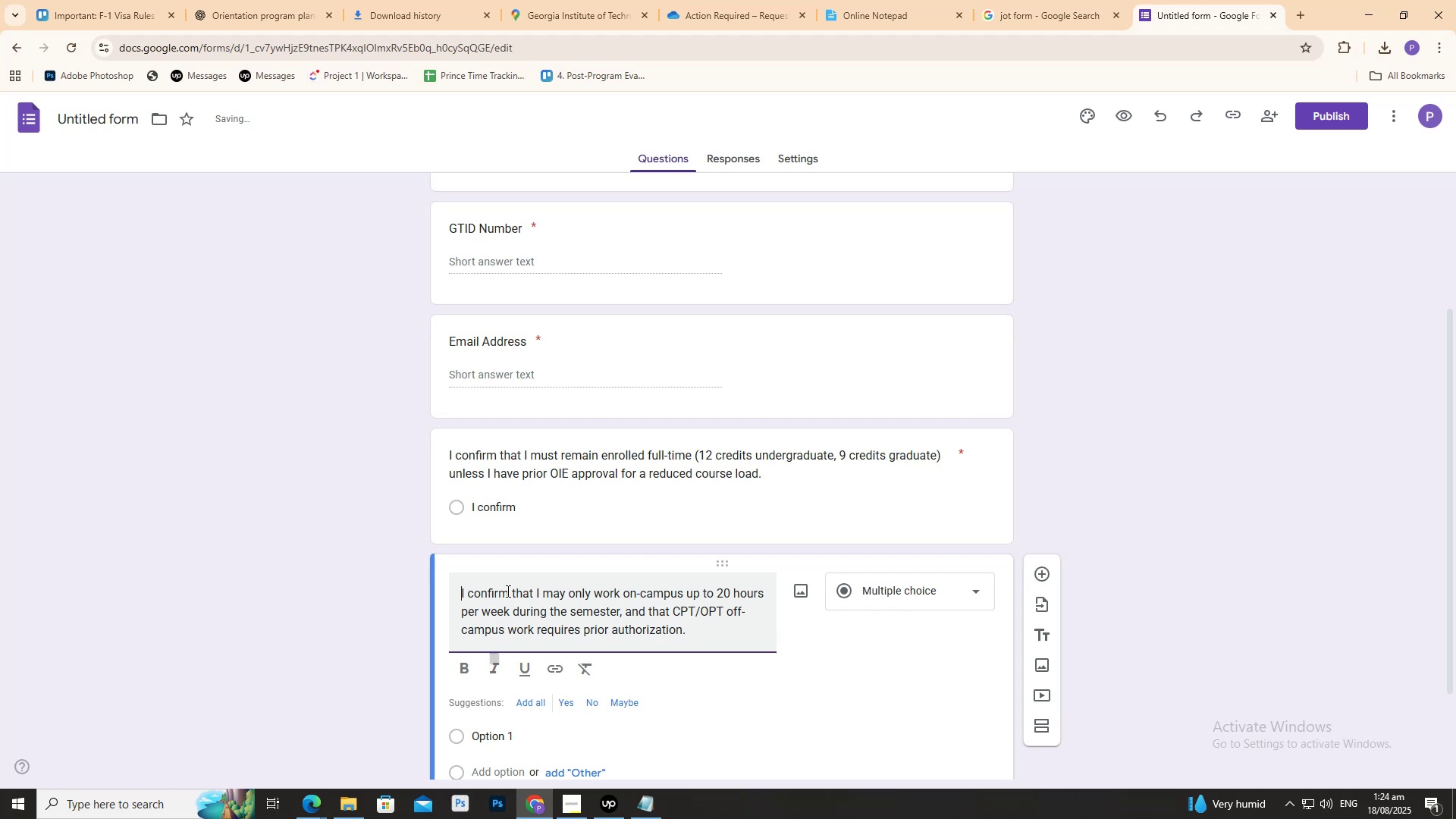 
left_click_drag(start_coordinate=[507, 591], to_coordinate=[418, 588])
 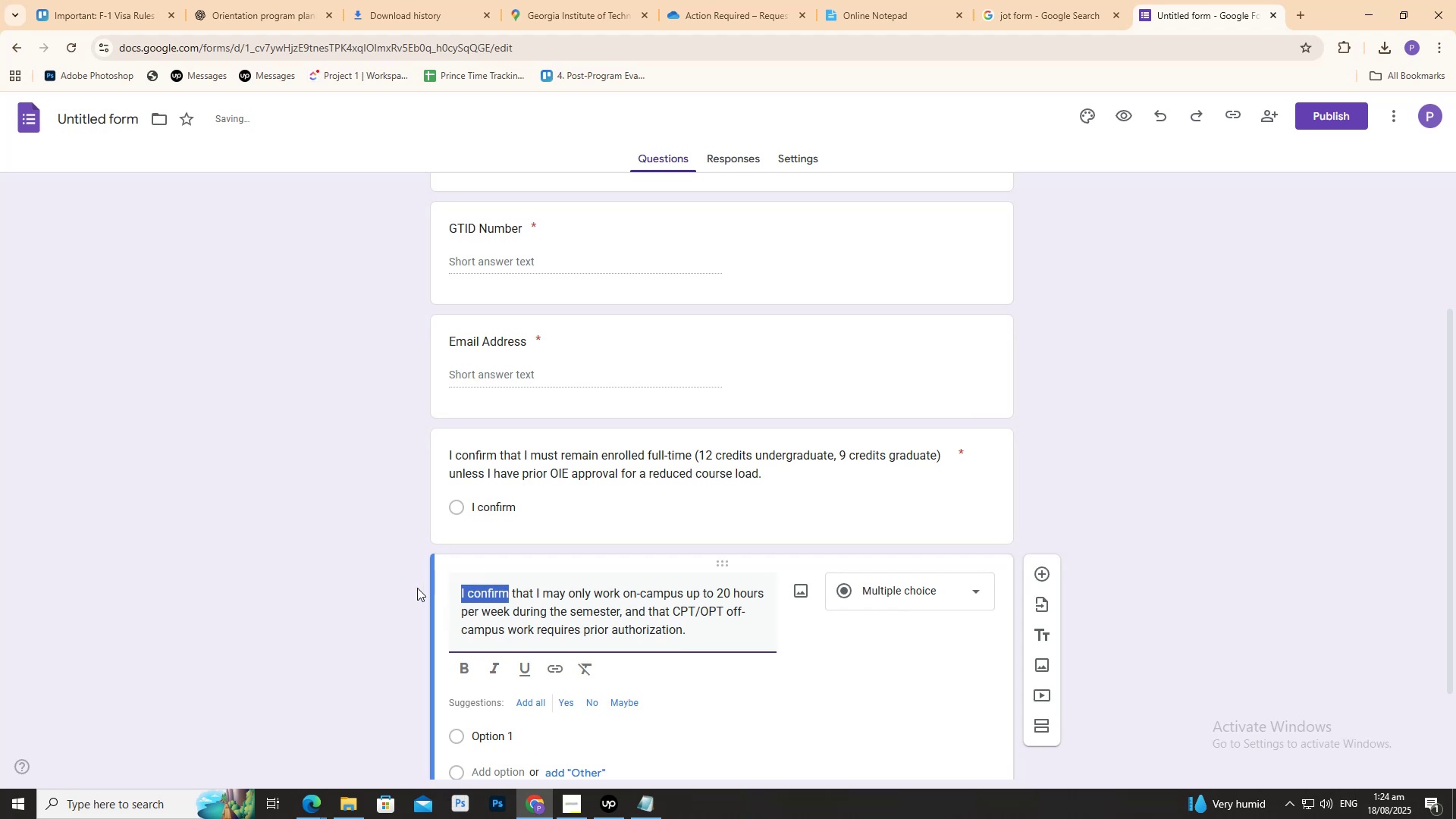 
key(Control+C)
 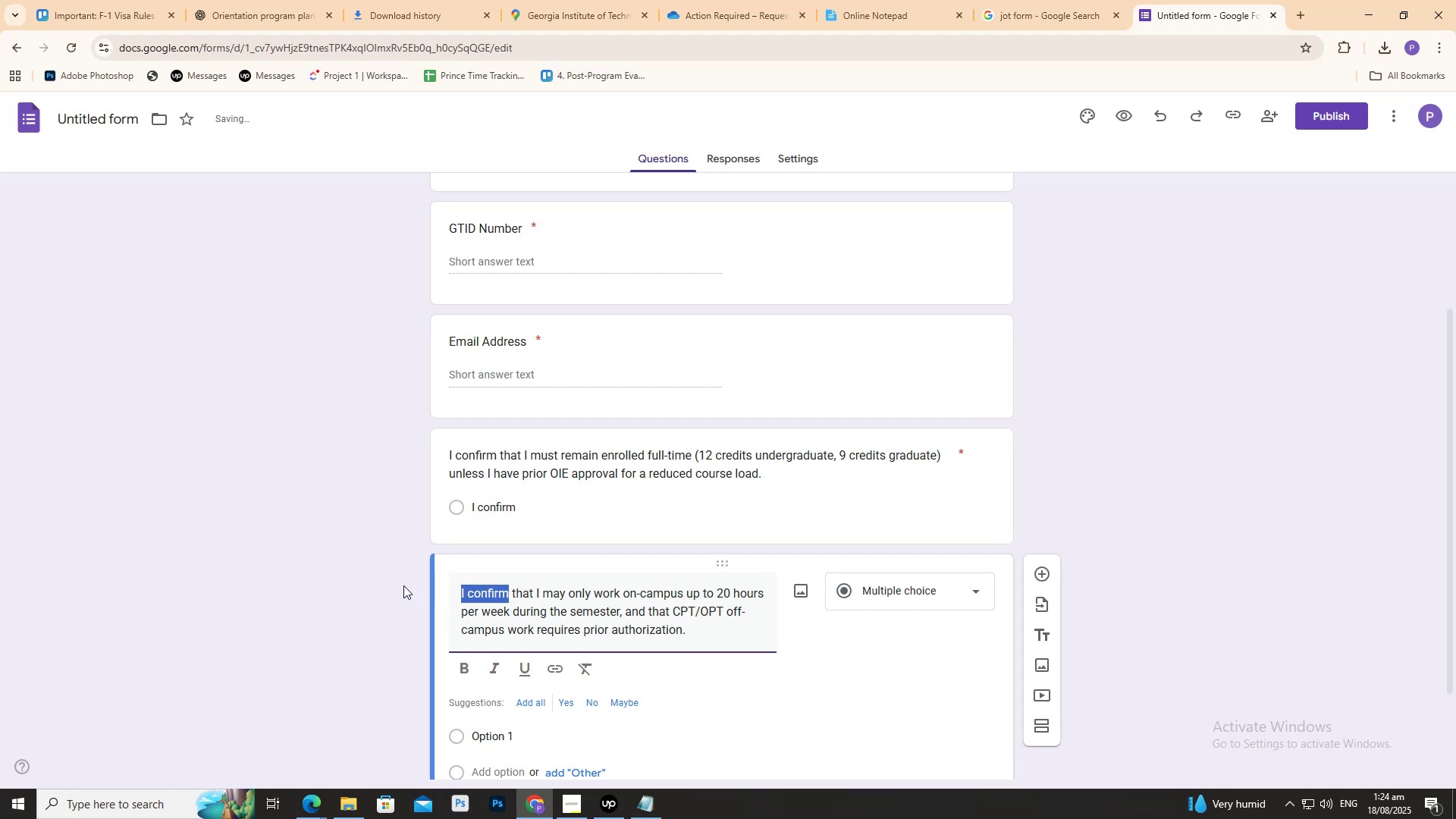 
key(Control+C)
 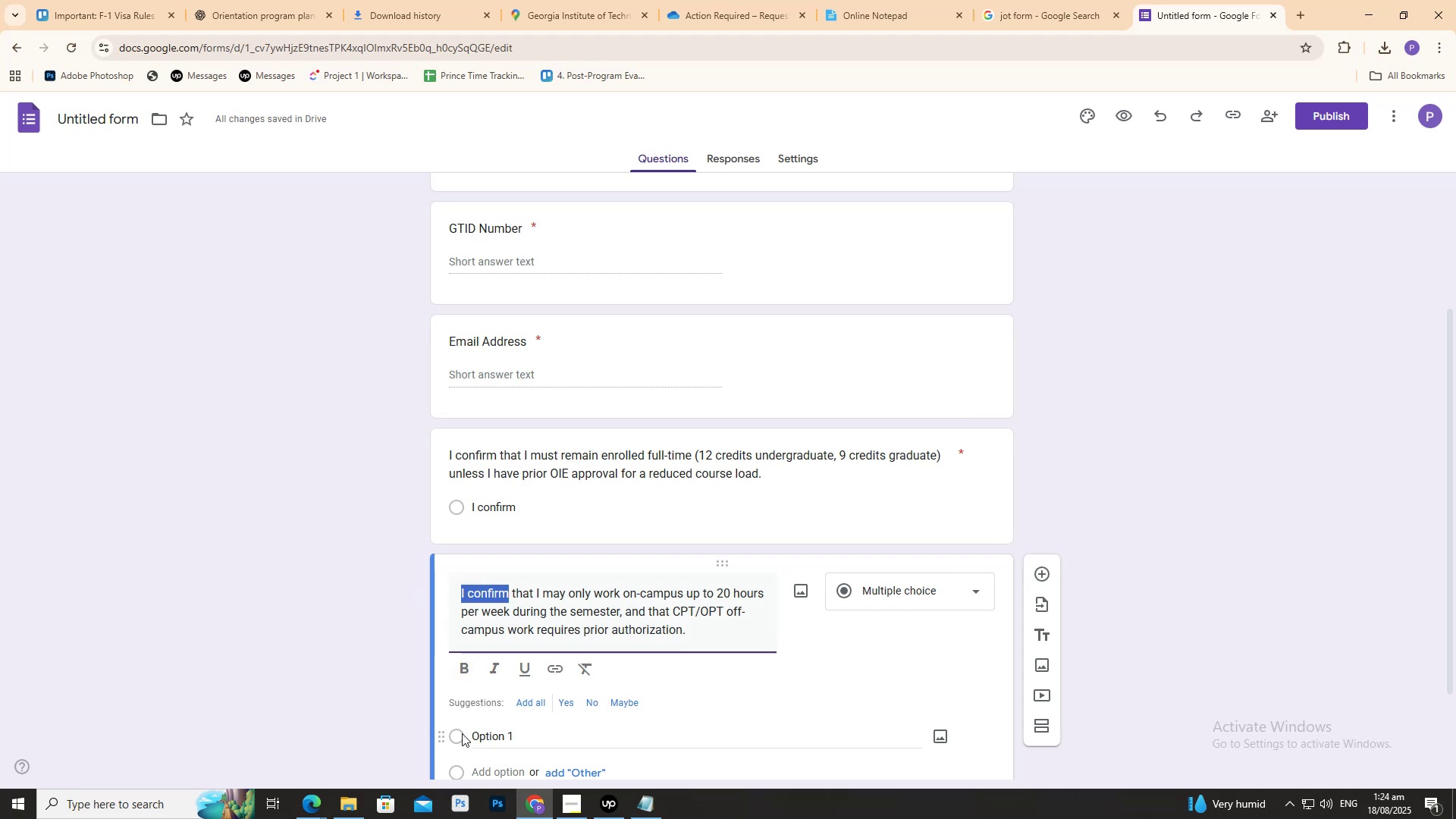 
left_click([498, 732])
 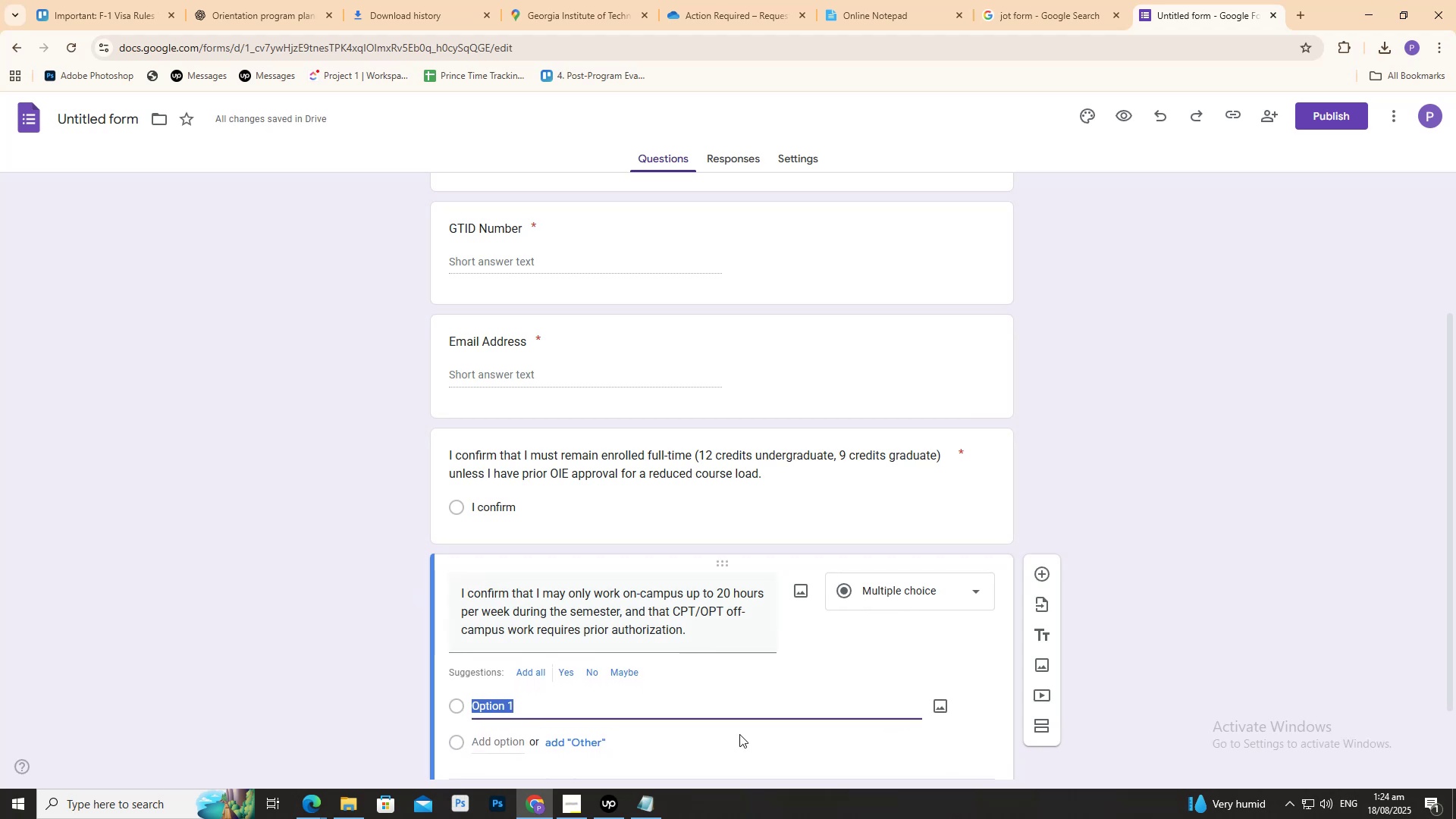 
key(Control+V)
 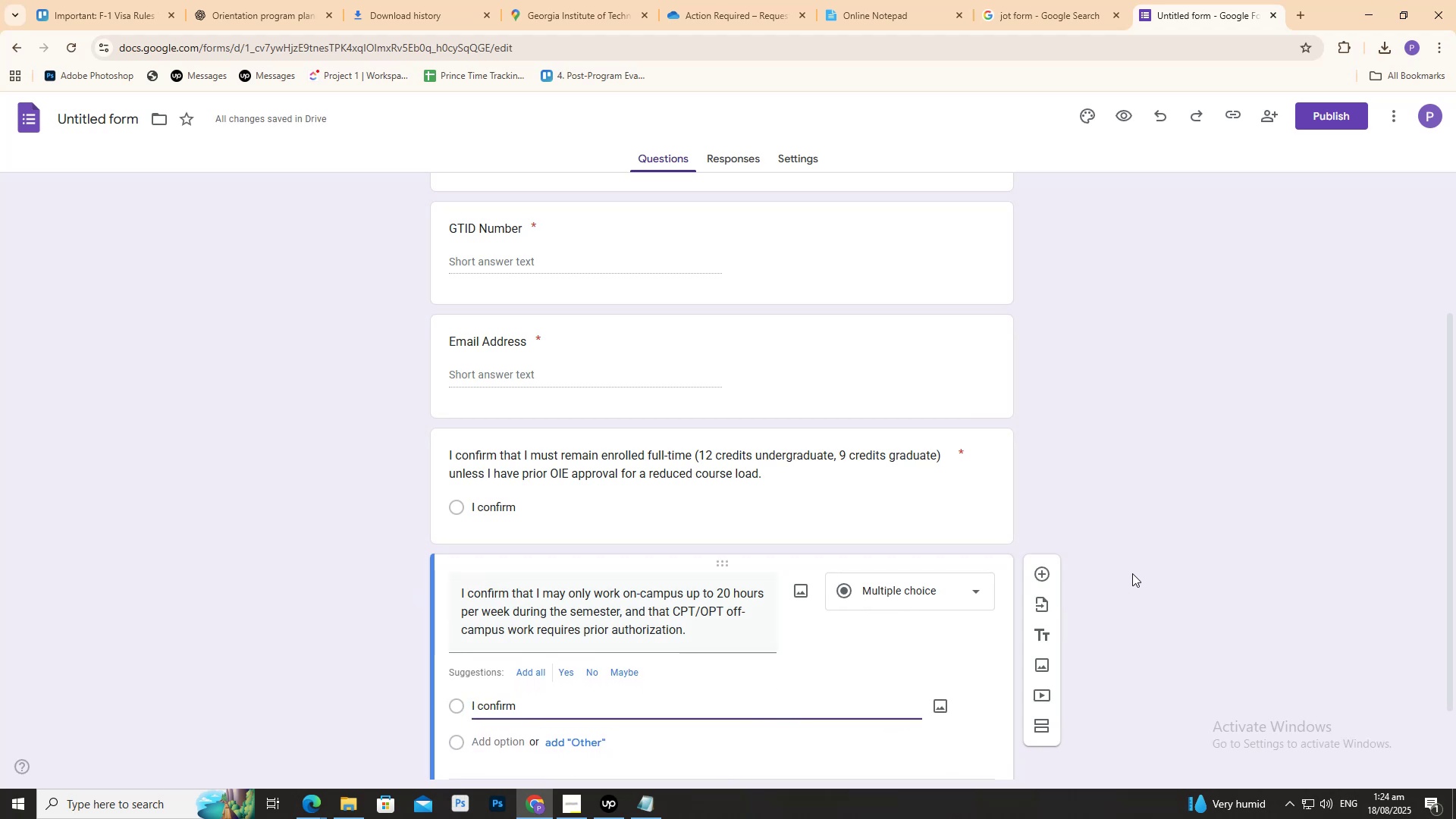 
left_click([1128, 573])
 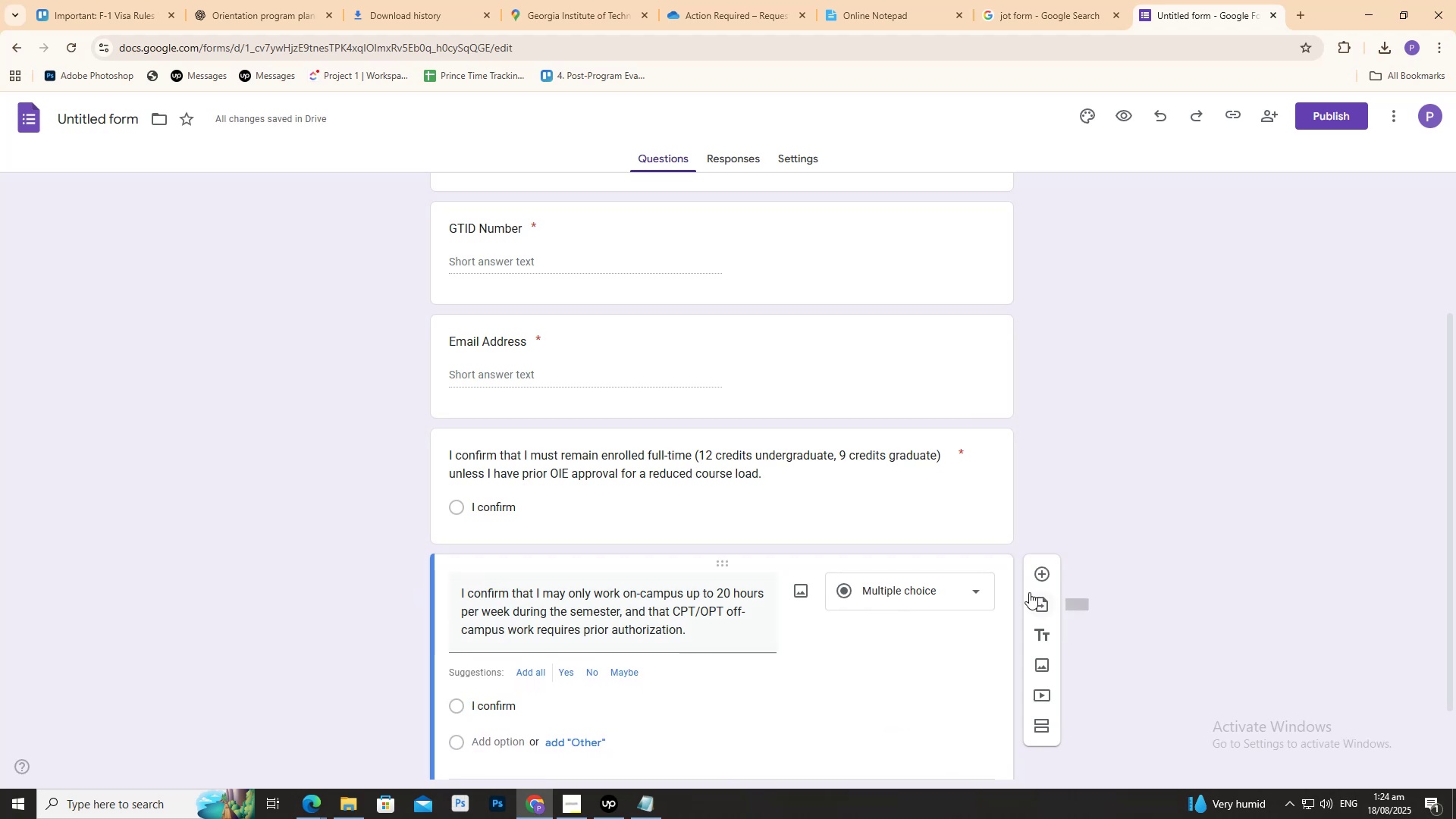 
scroll: coordinate [901, 713], scroll_direction: down, amount: 1.0
 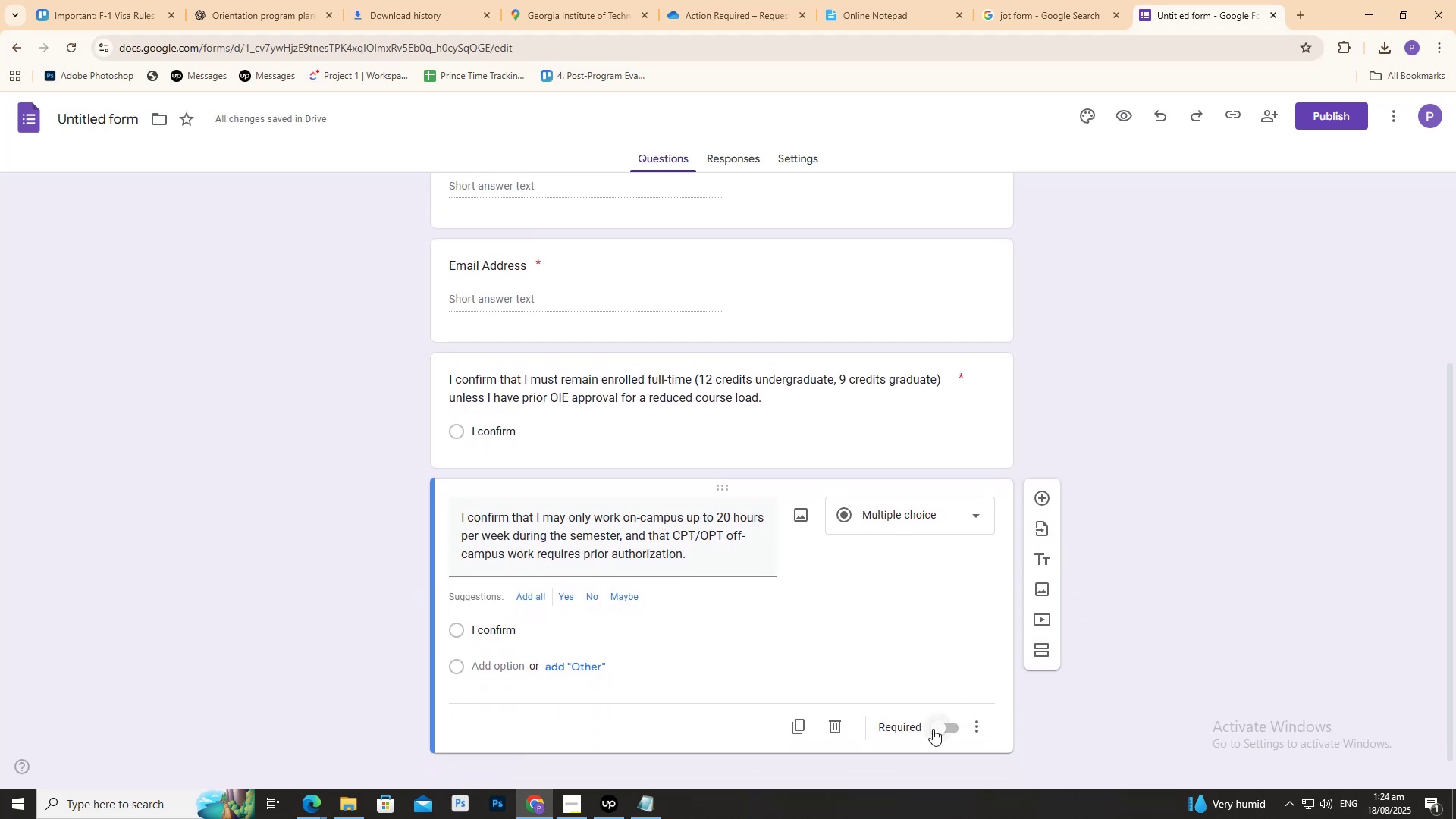 
left_click([936, 730])
 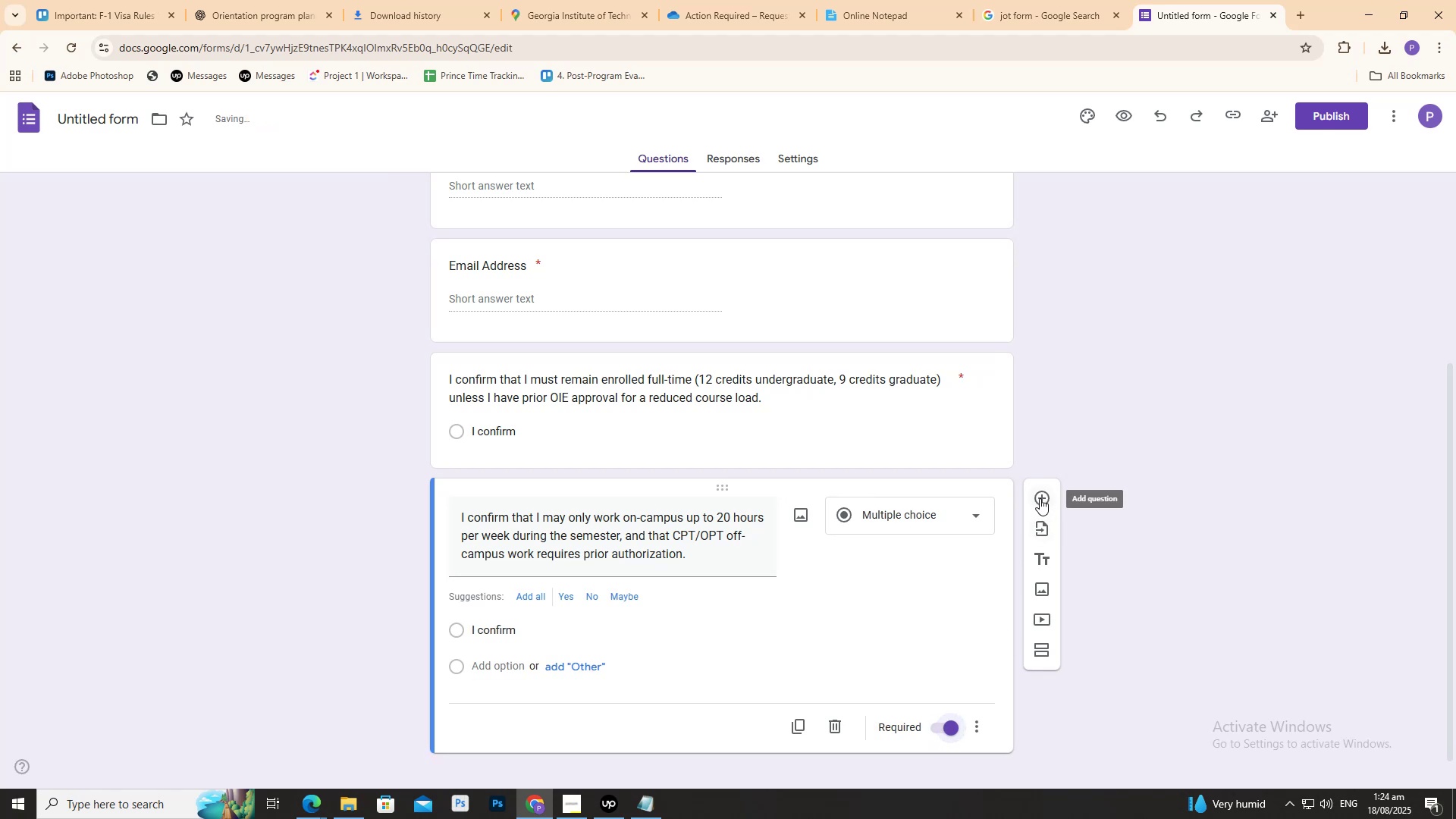 
left_click([1040, 497])
 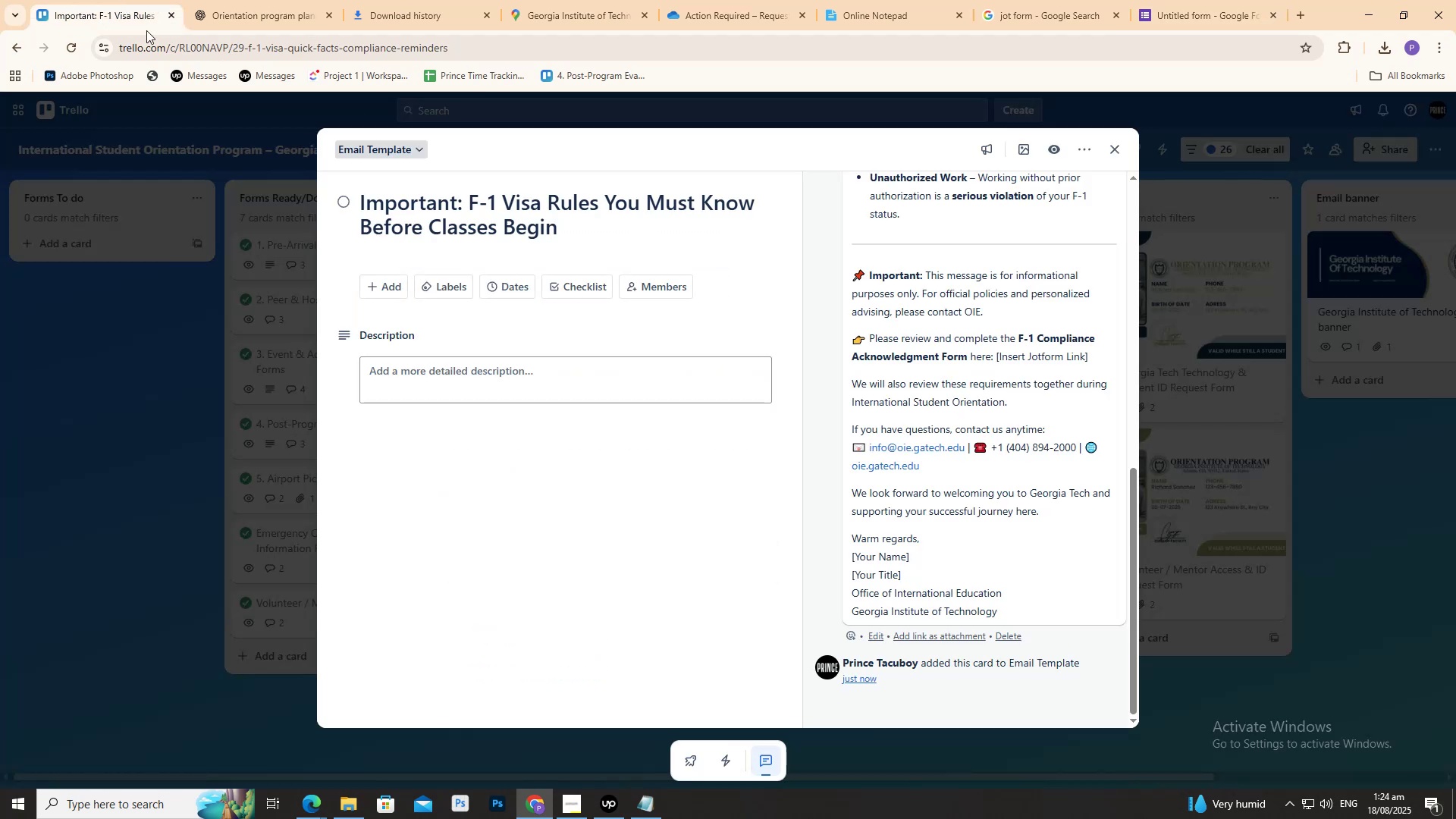 
scroll: coordinate [940, 498], scroll_direction: up, amount: 7.0
 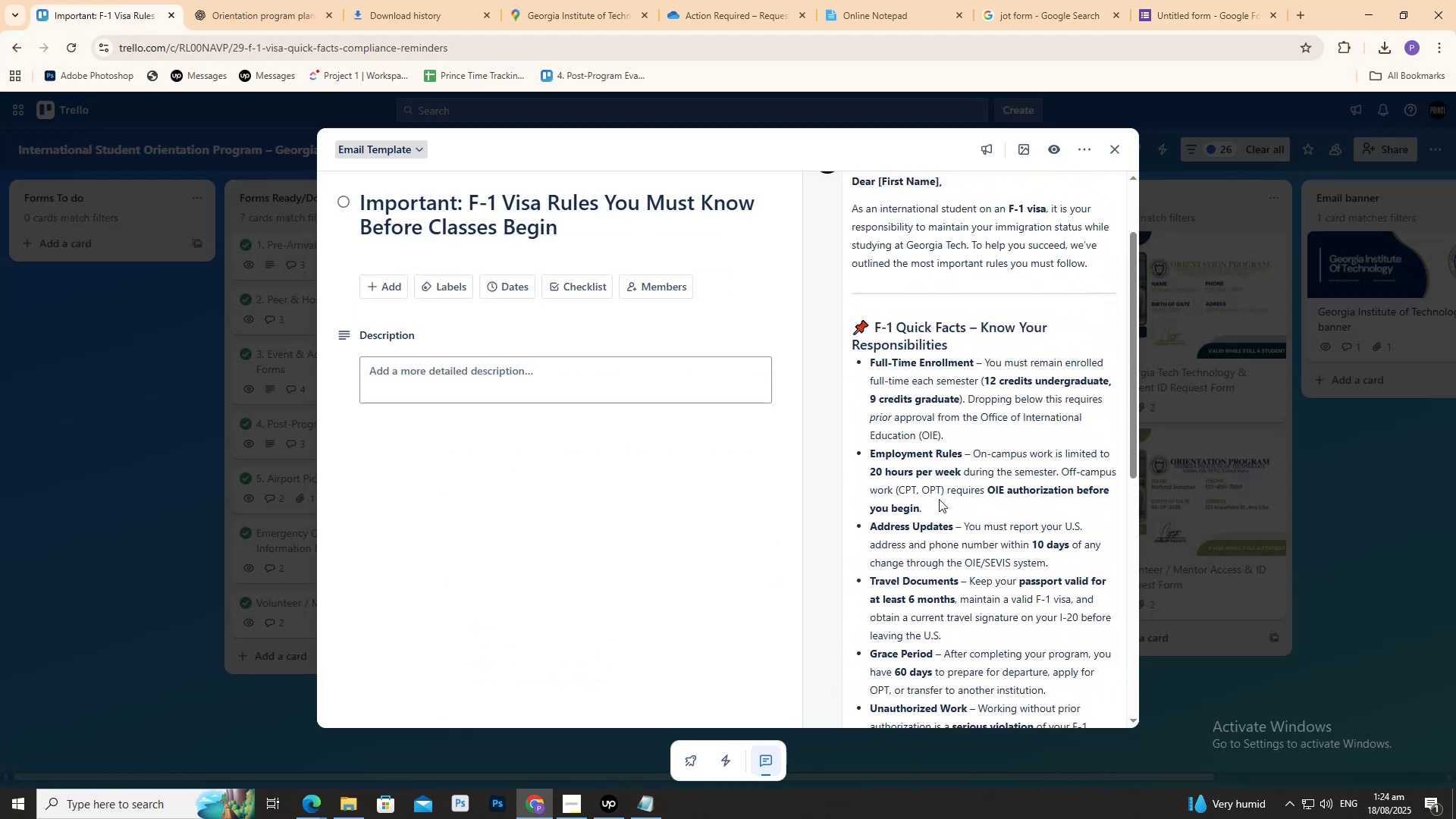 
scroll: coordinate [919, 533], scroll_direction: down, amount: 3.0
 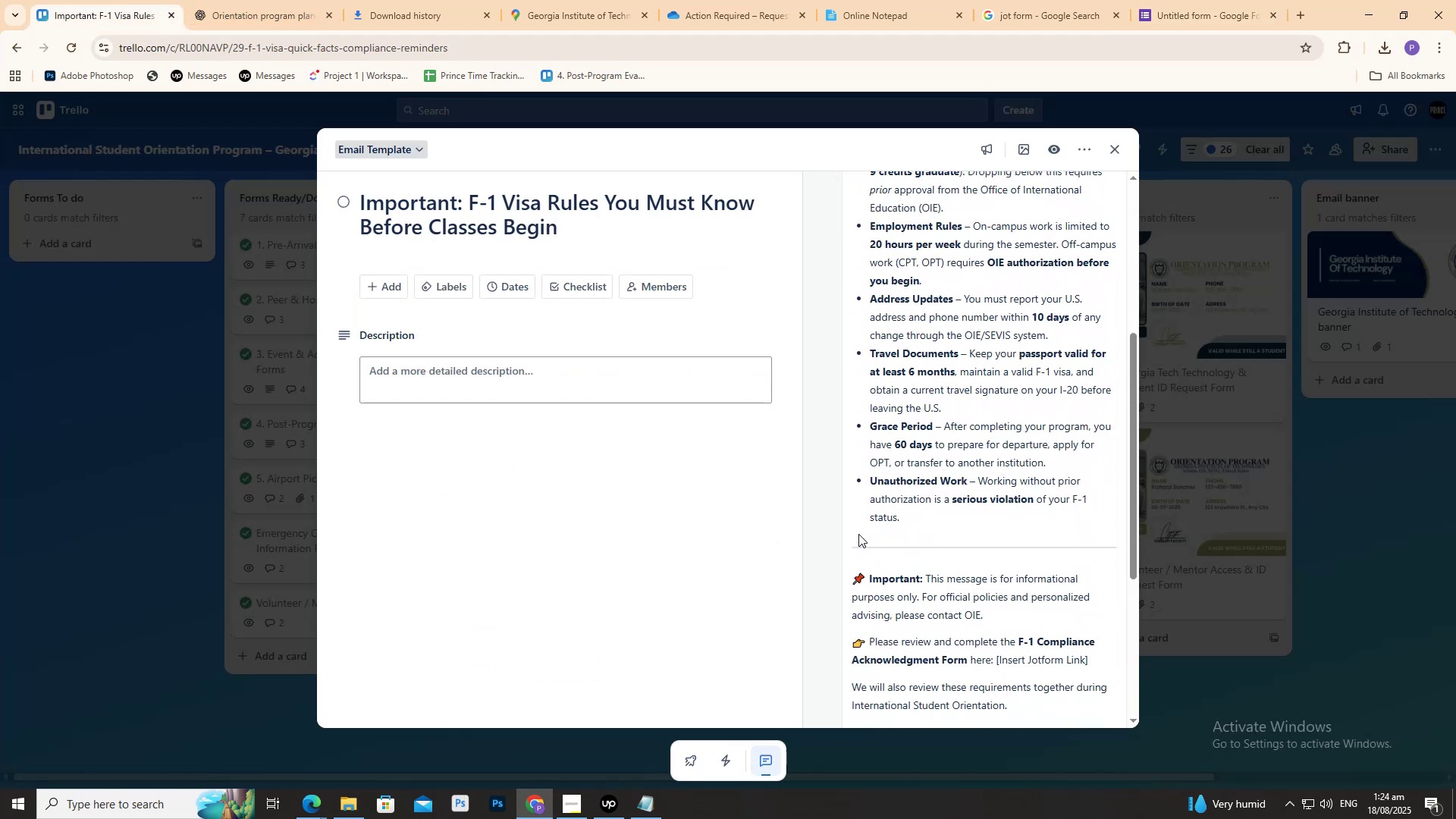 
scroll: coordinate [895, 417], scroll_direction: up, amount: 2.0
 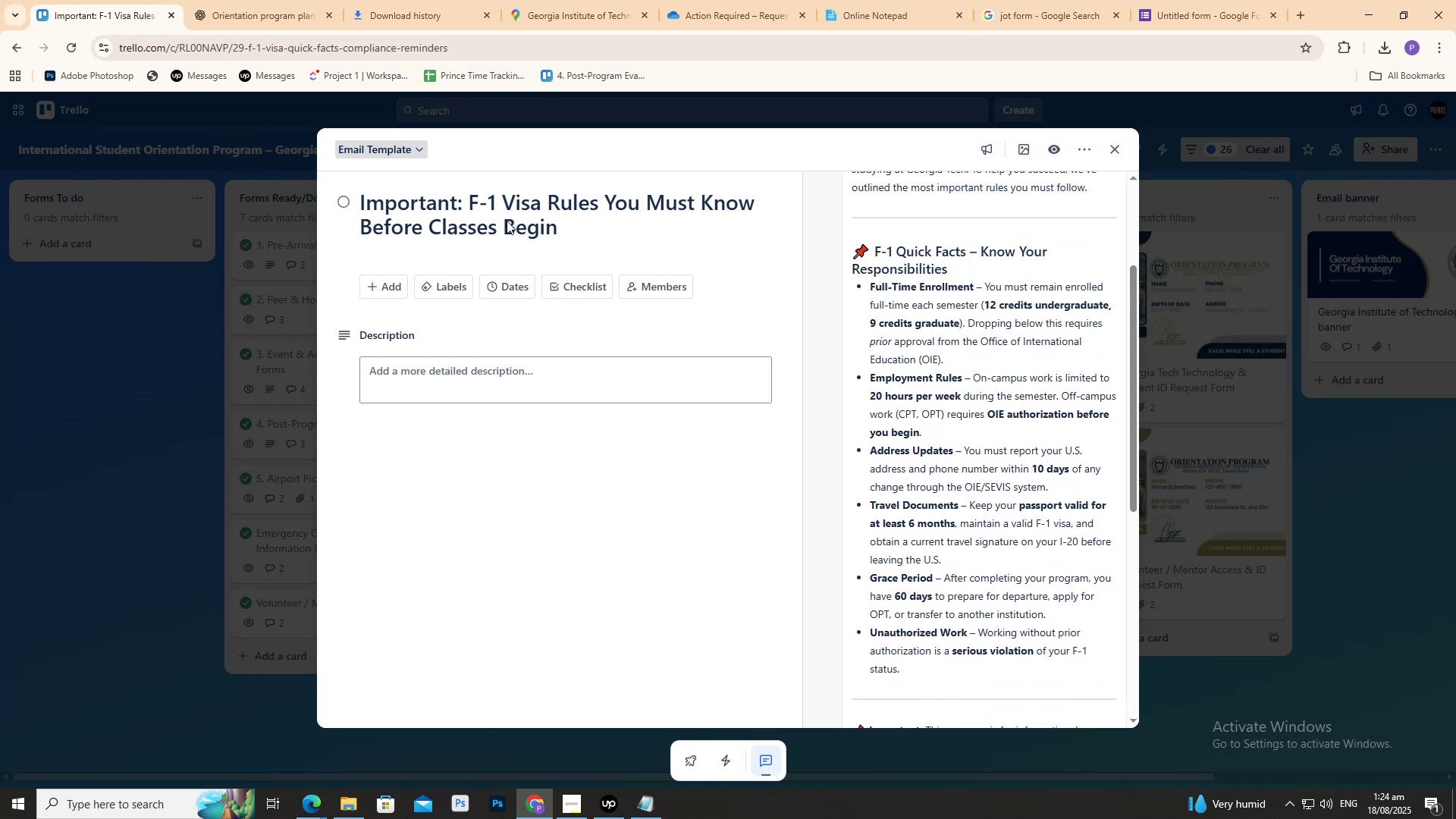 
left_click([275, 0])
 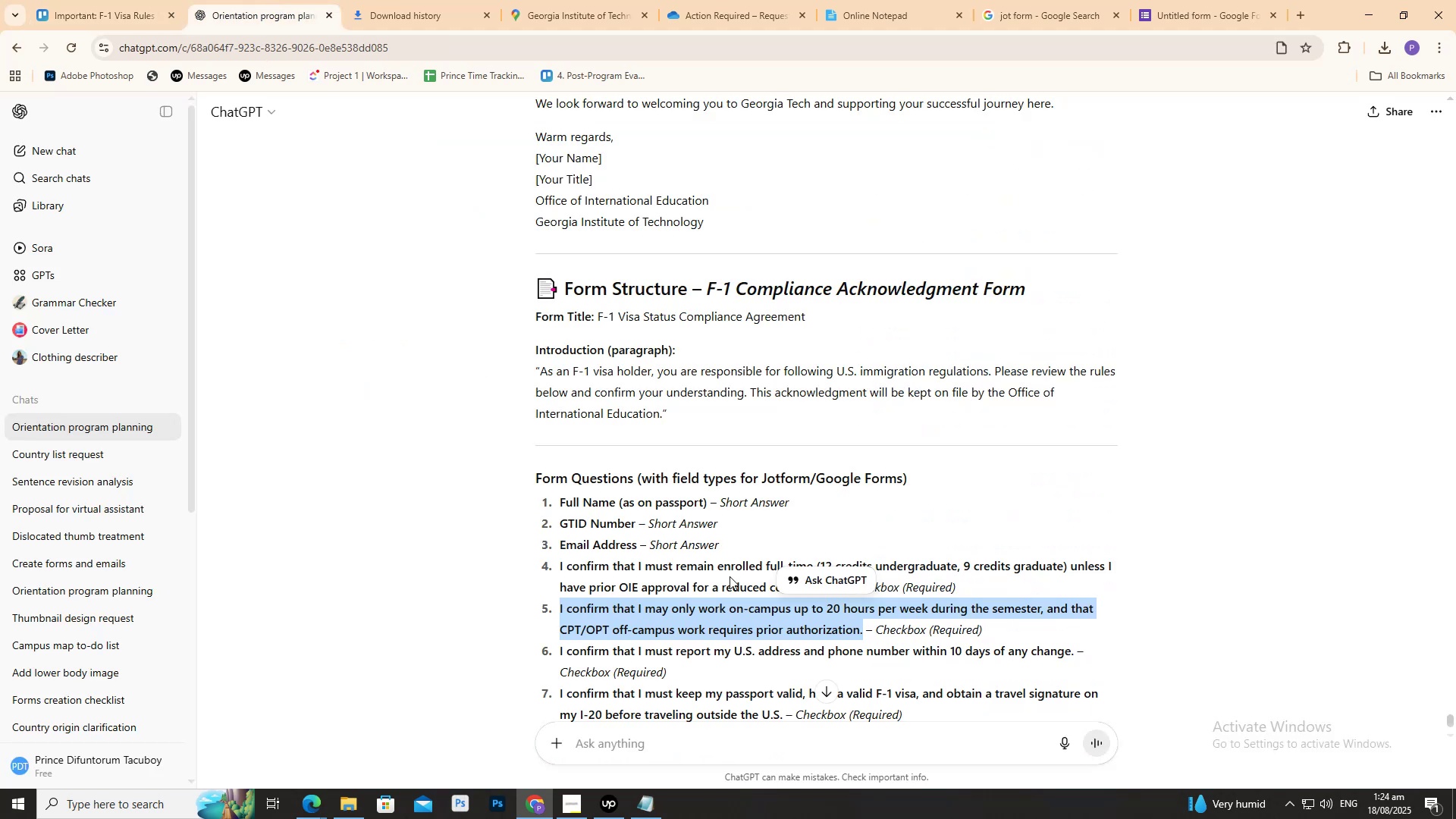 
scroll: coordinate [730, 581], scroll_direction: down, amount: 2.0
 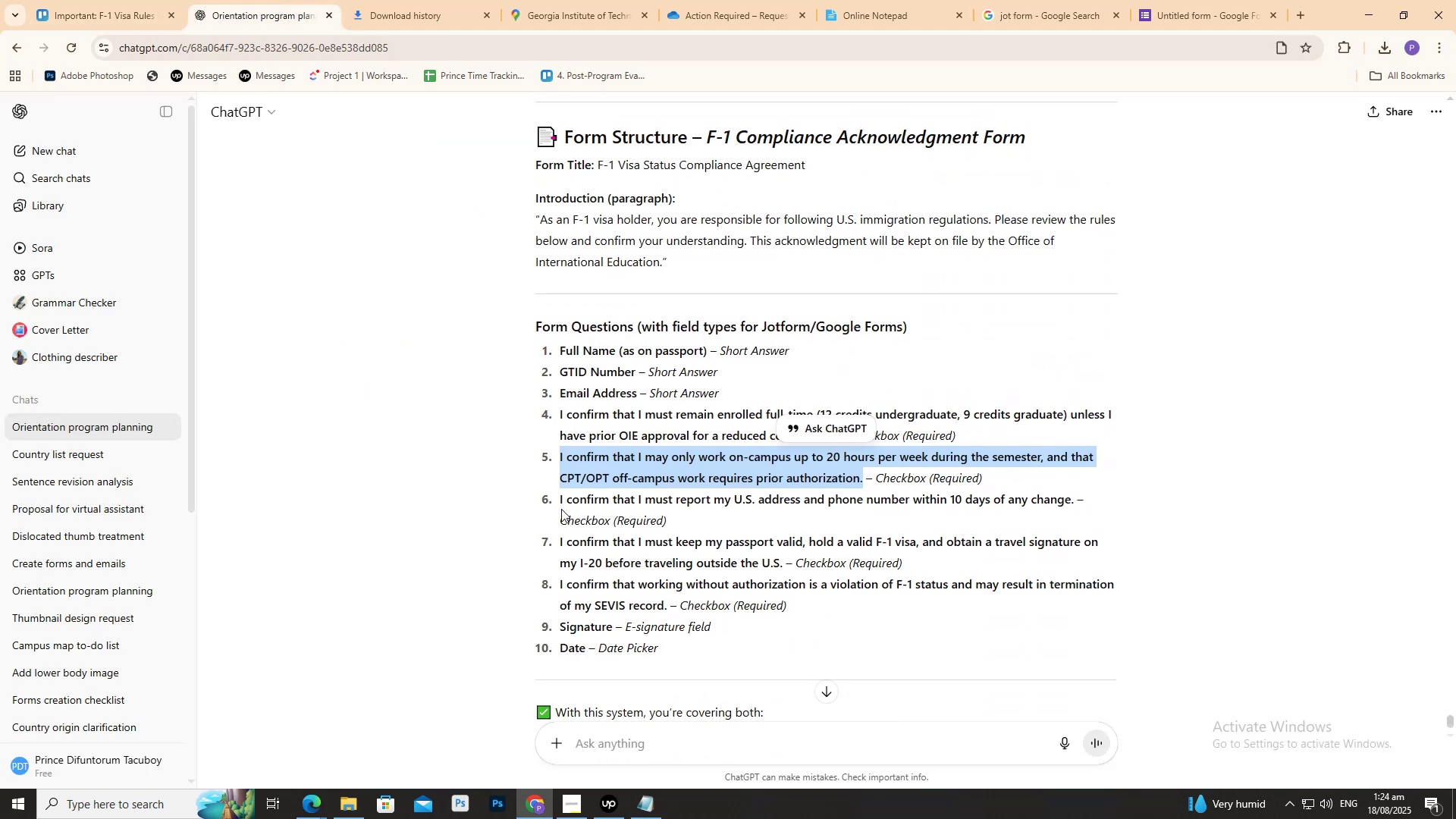 
left_click_drag(start_coordinate=[559, 504], to_coordinate=[1072, 503])
 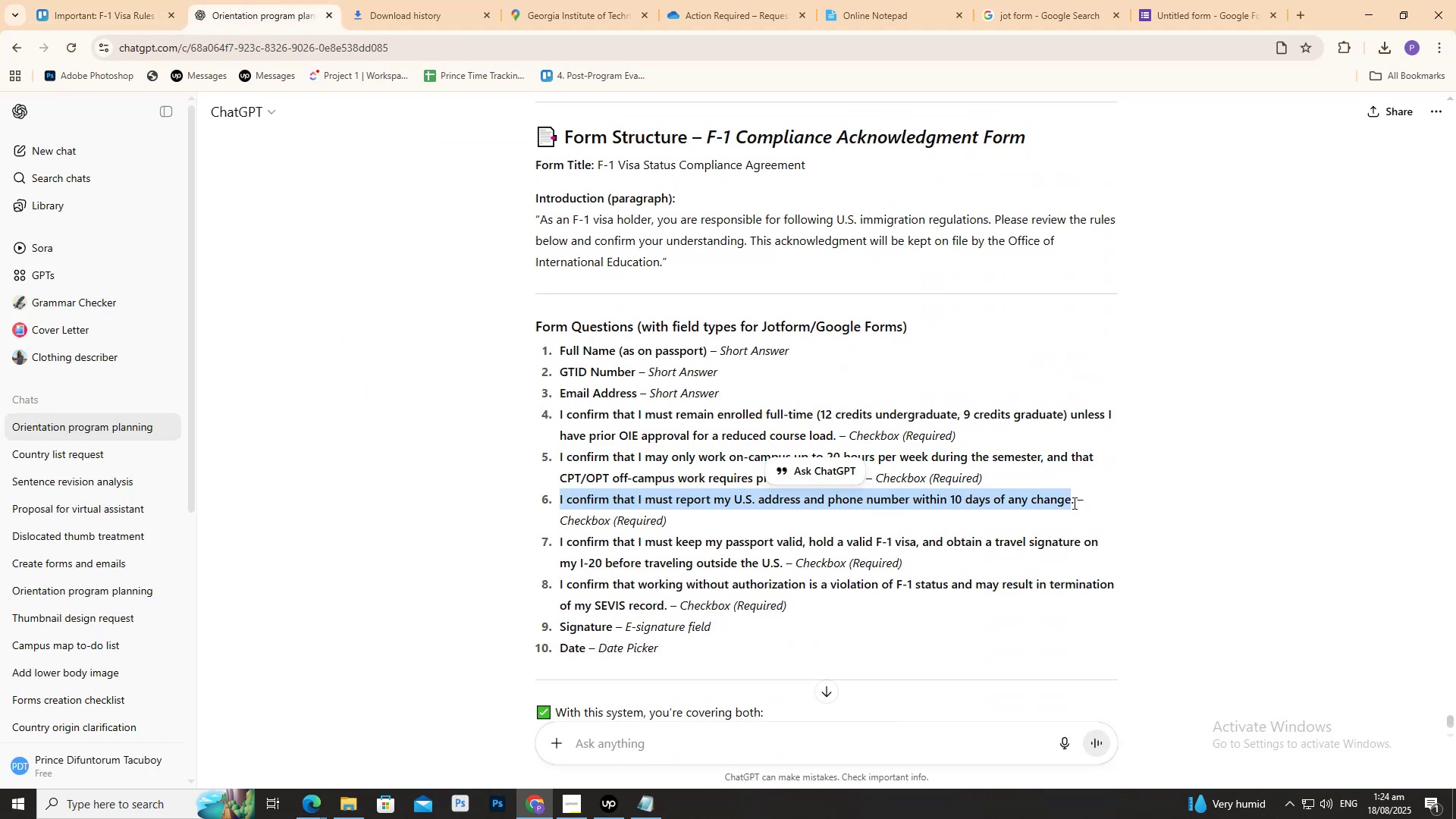 
left_click_drag(start_coordinate=[1073, 503], to_coordinate=[551, 509])
 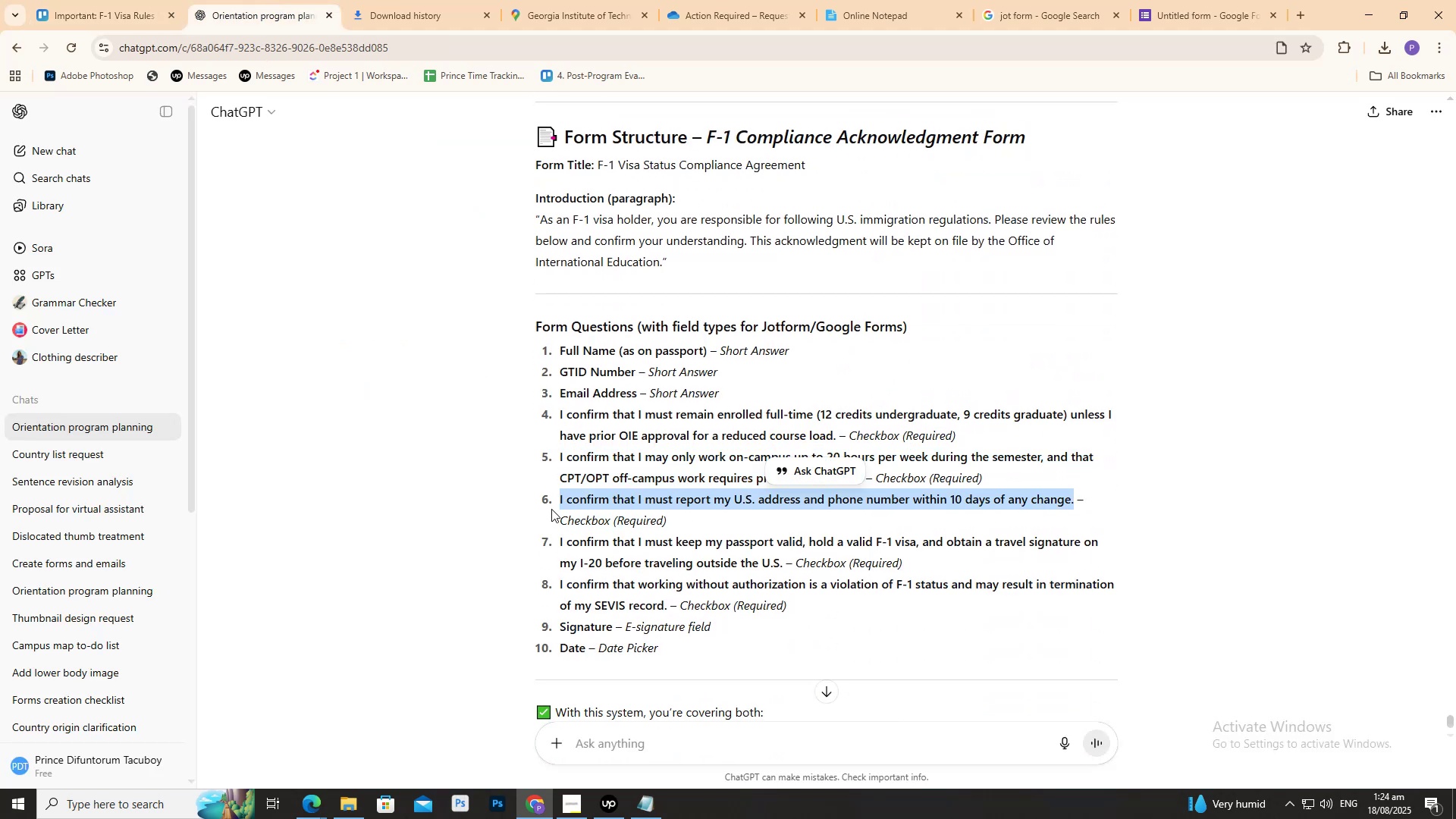 
key(Control+C)
 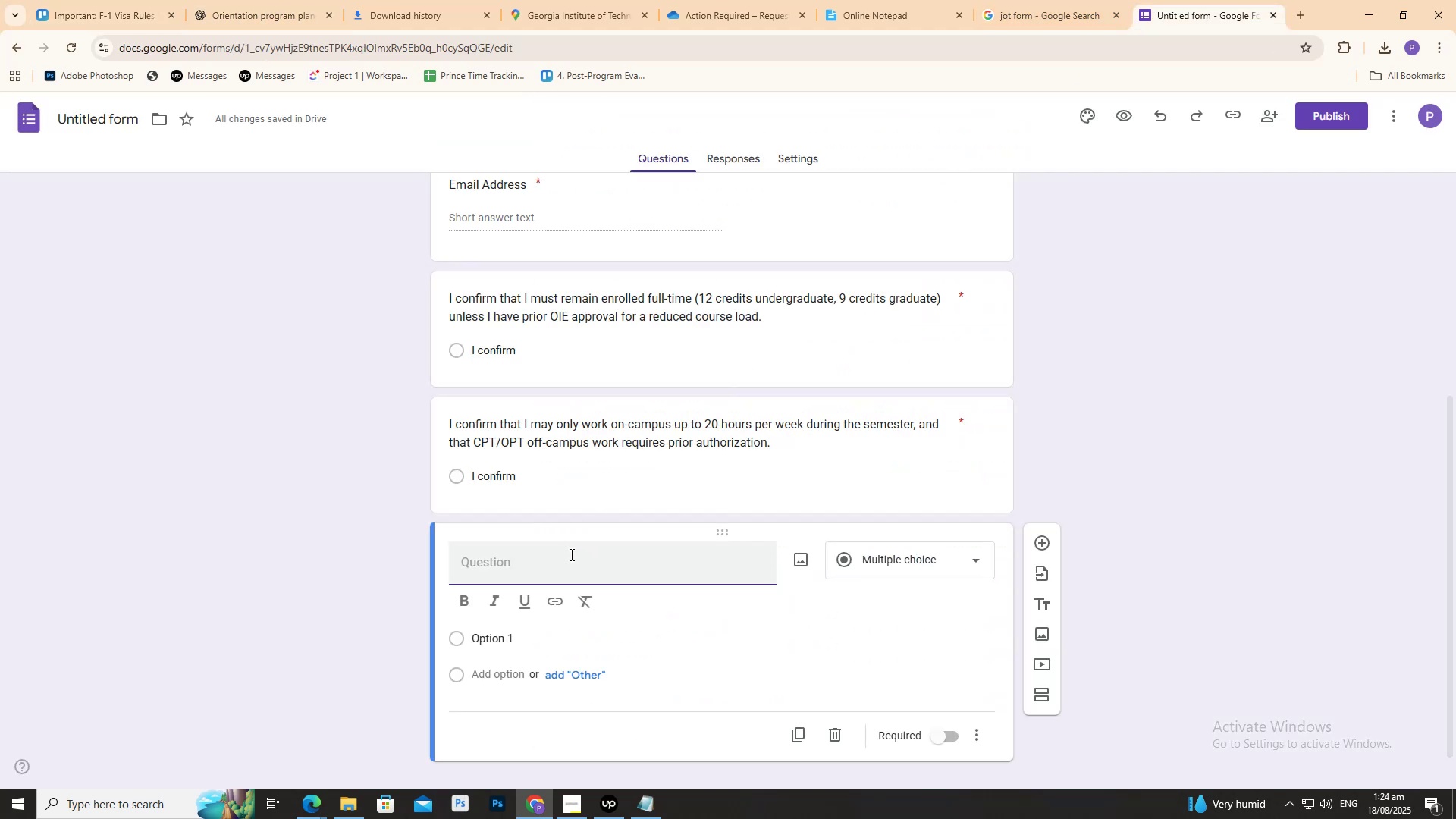 
left_click([566, 566])
 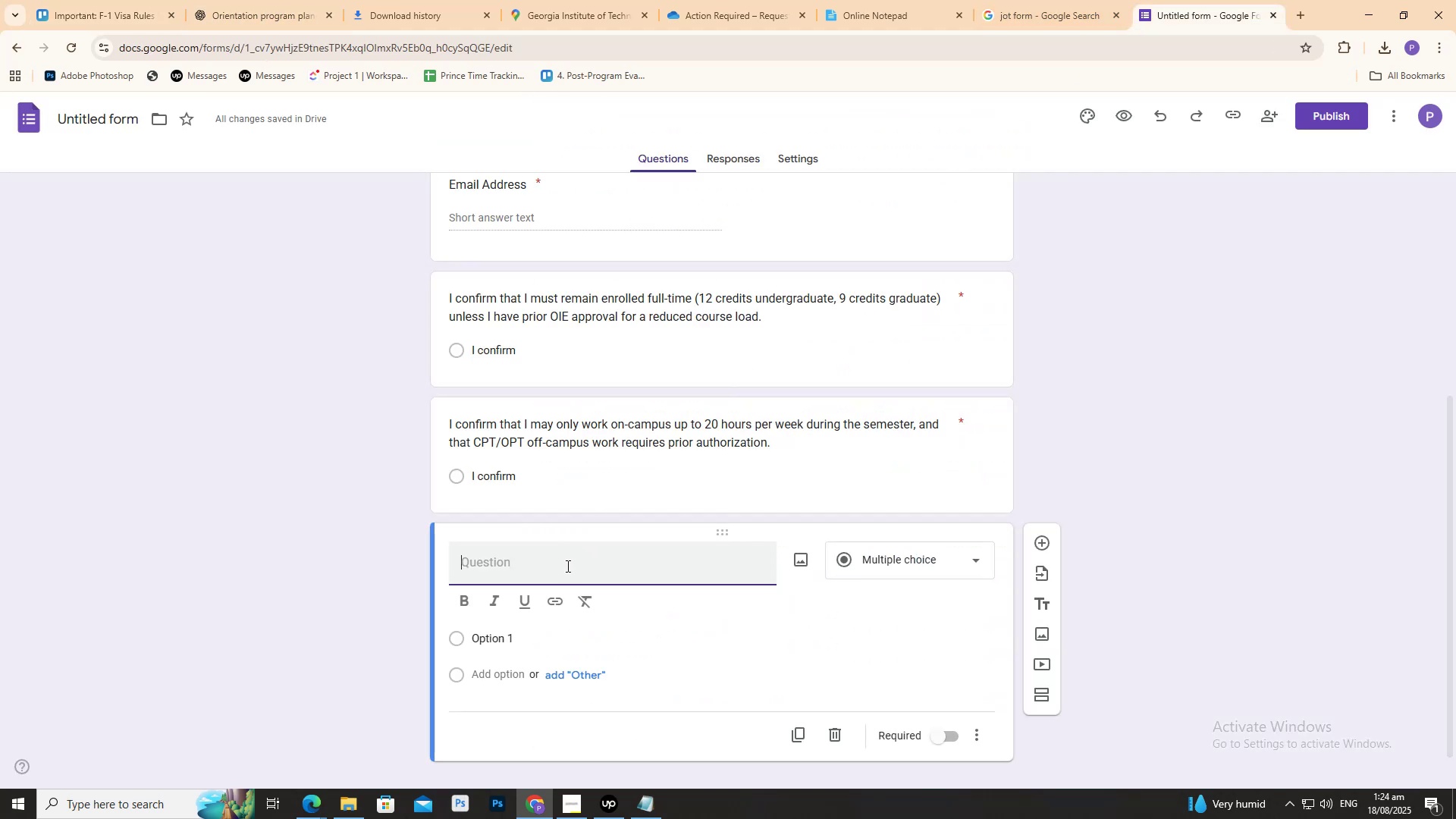 
key(Control+V)
 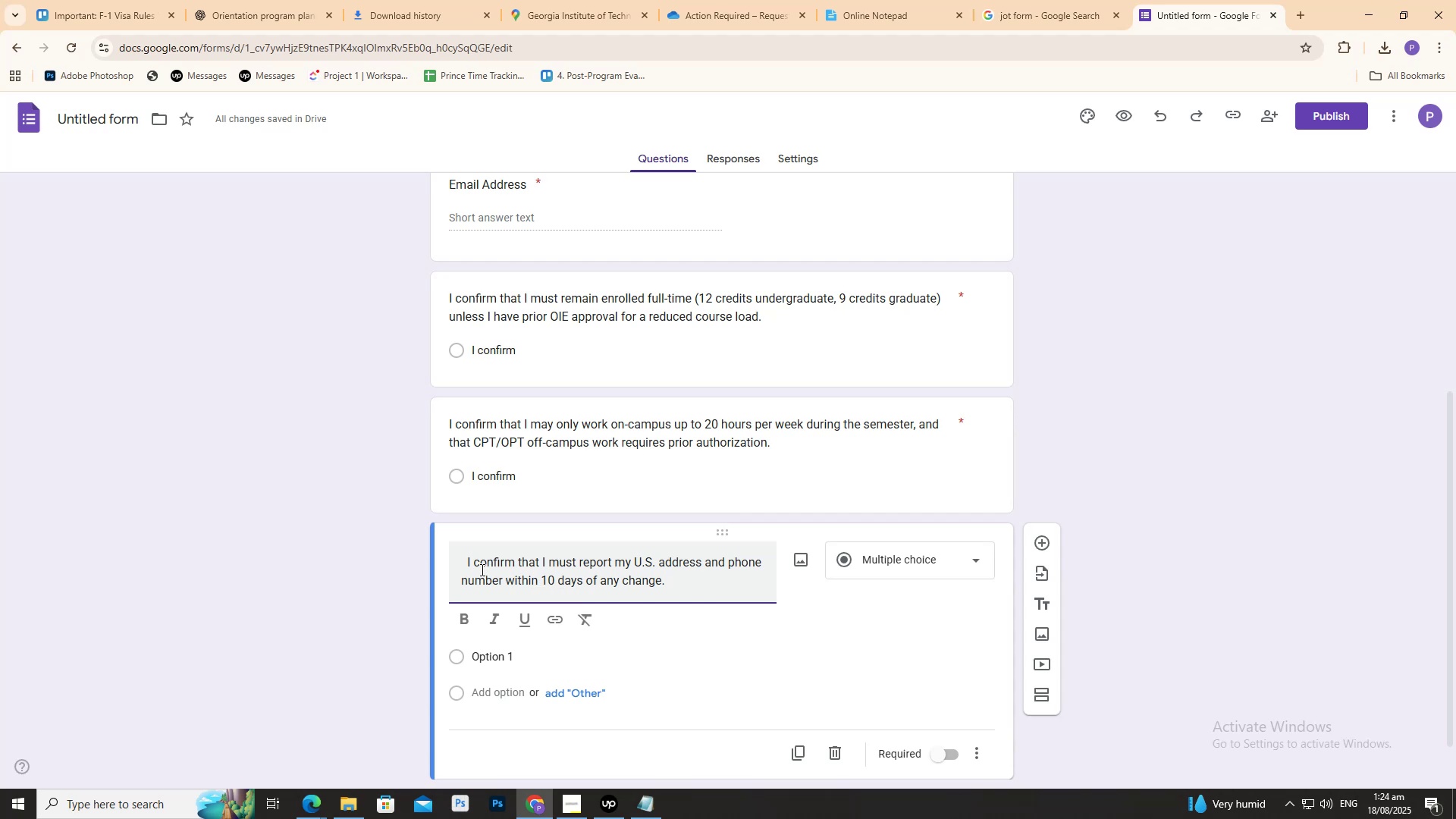 
left_click_drag(start_coordinate=[468, 565], to_coordinate=[412, 568])
 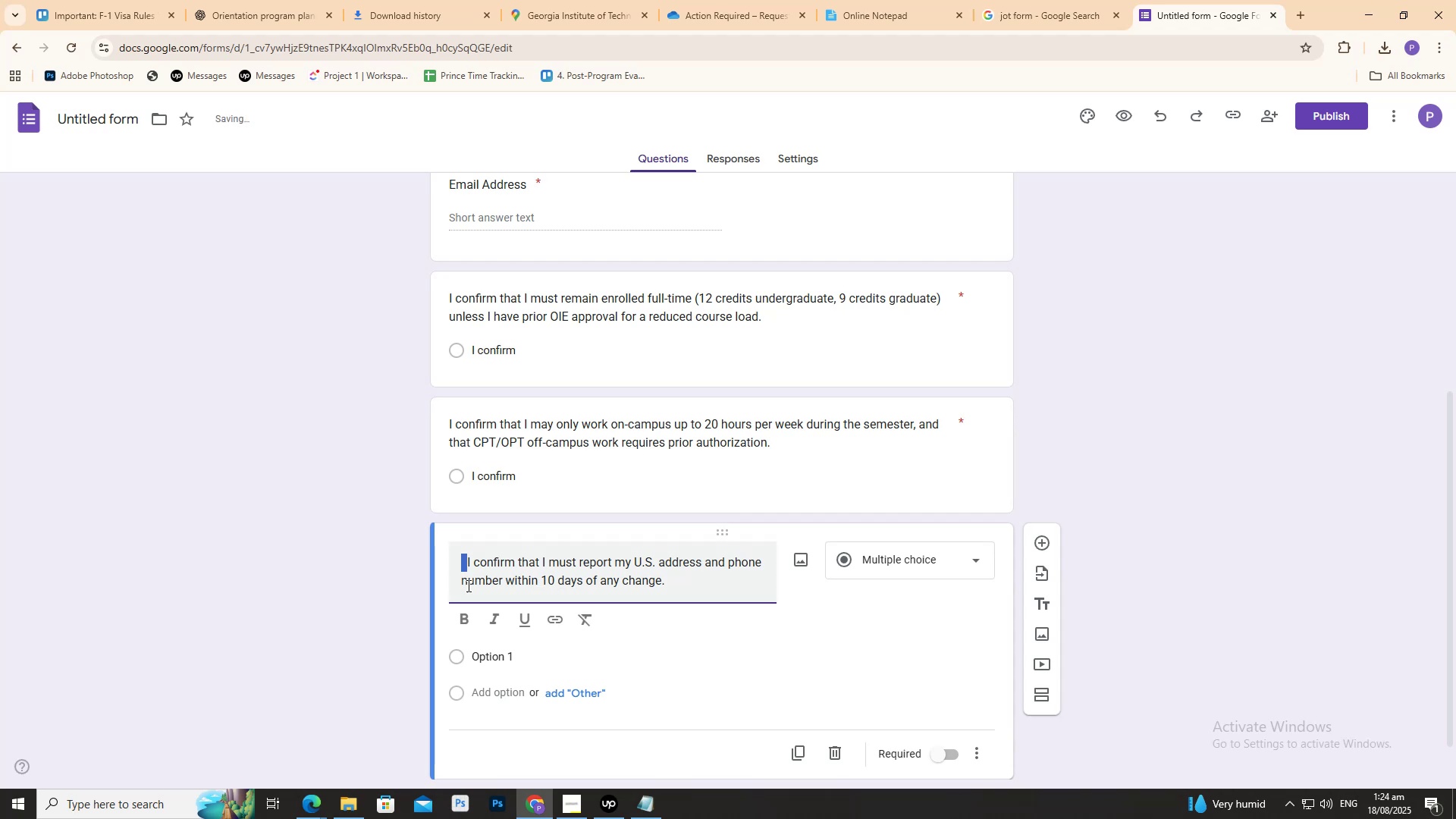 
key(Backspace)
 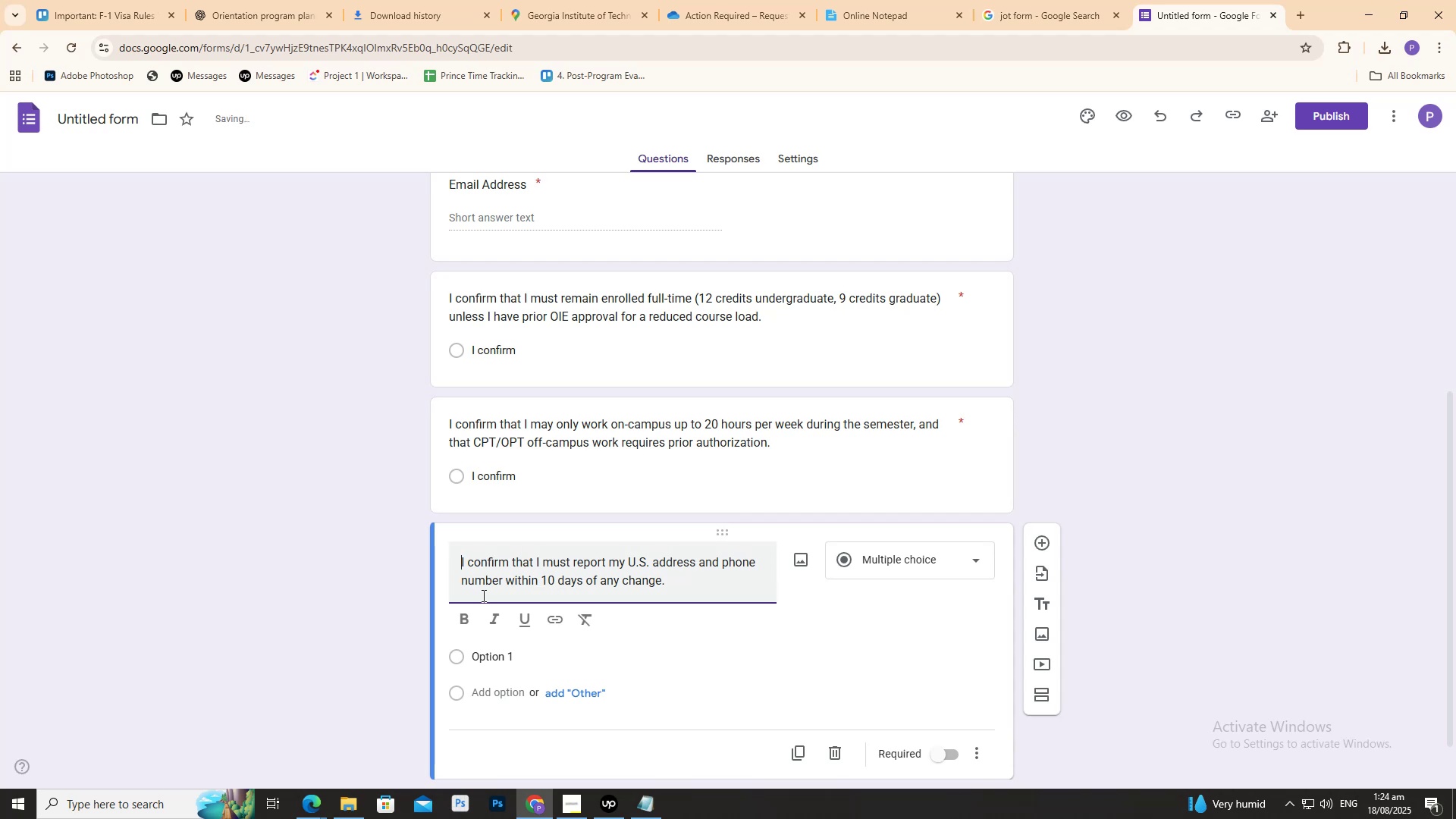 
key(Backspace)
 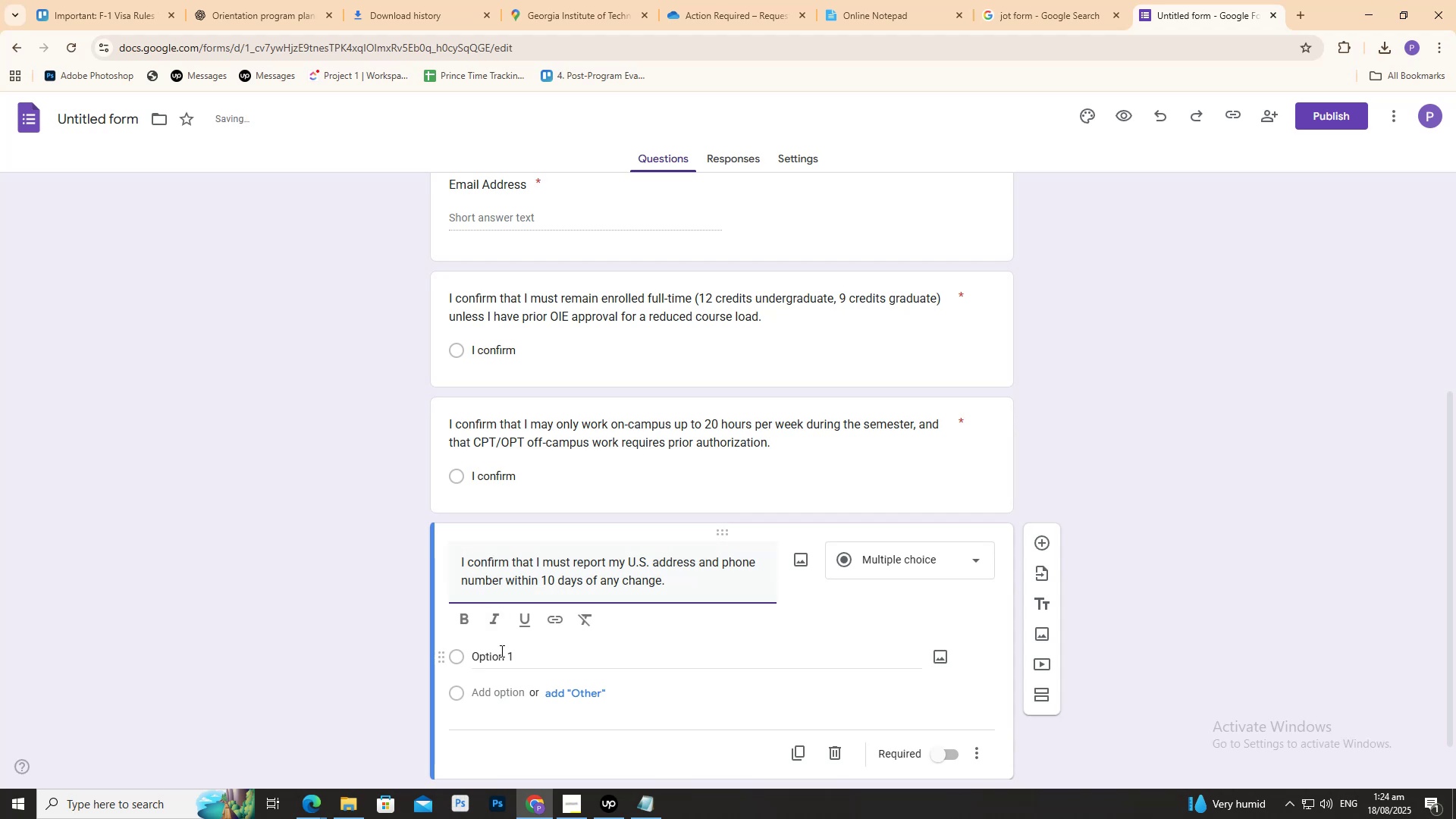 
left_click([502, 654])
 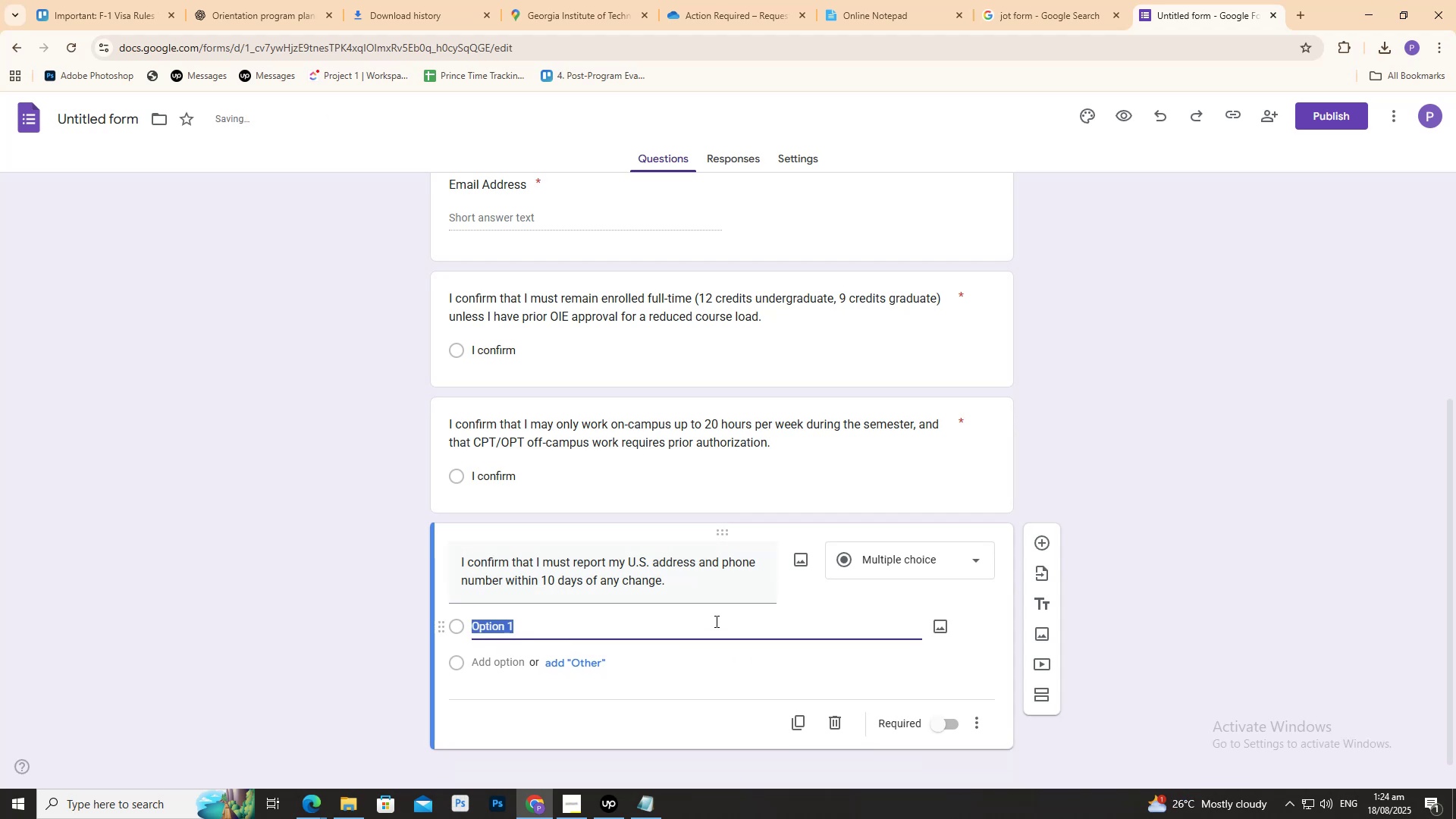 
type(I confirm)
 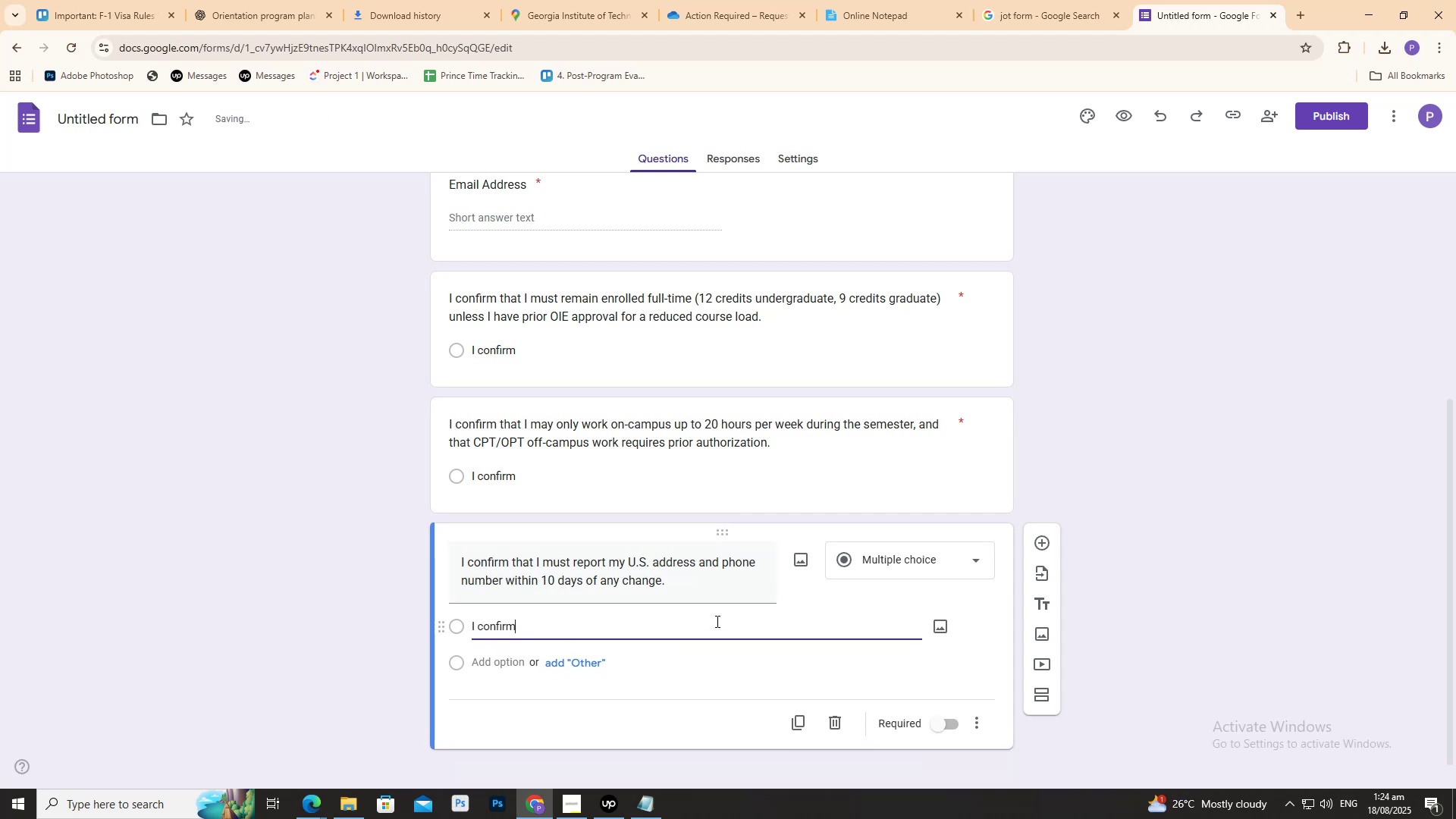 
left_click([1035, 545])
 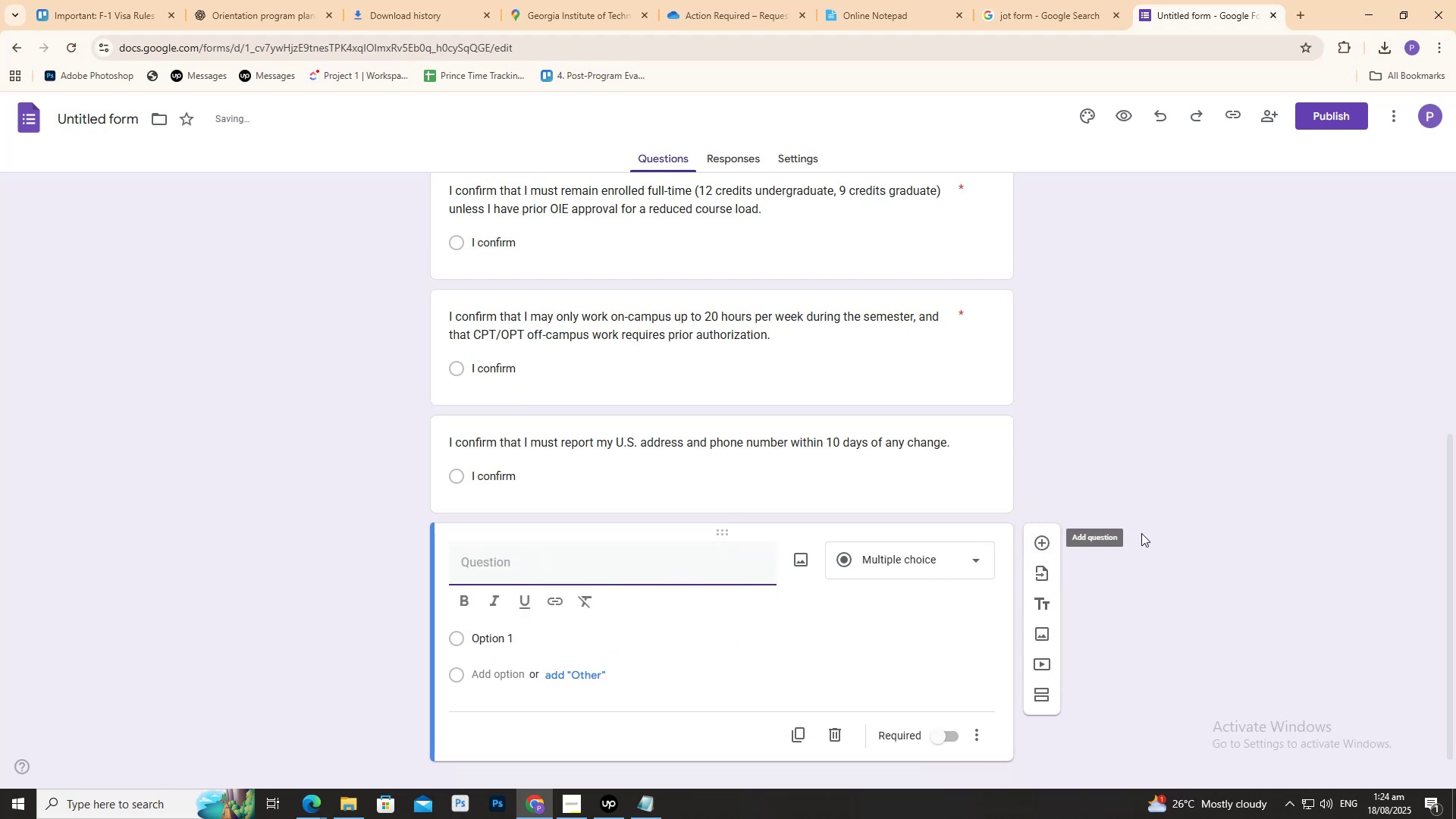 
left_click([1141, 533])
 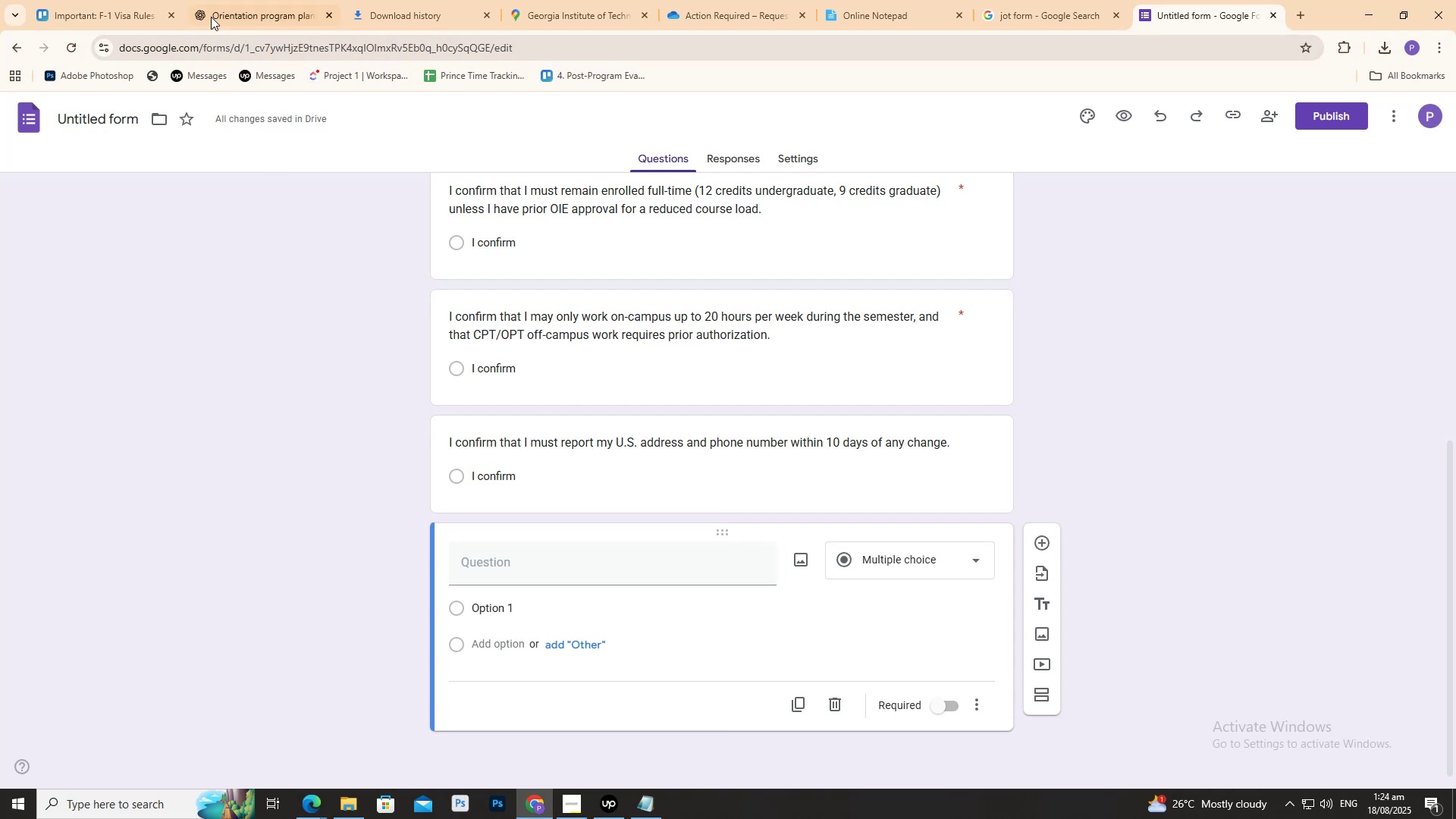 
left_click([124, 0])
 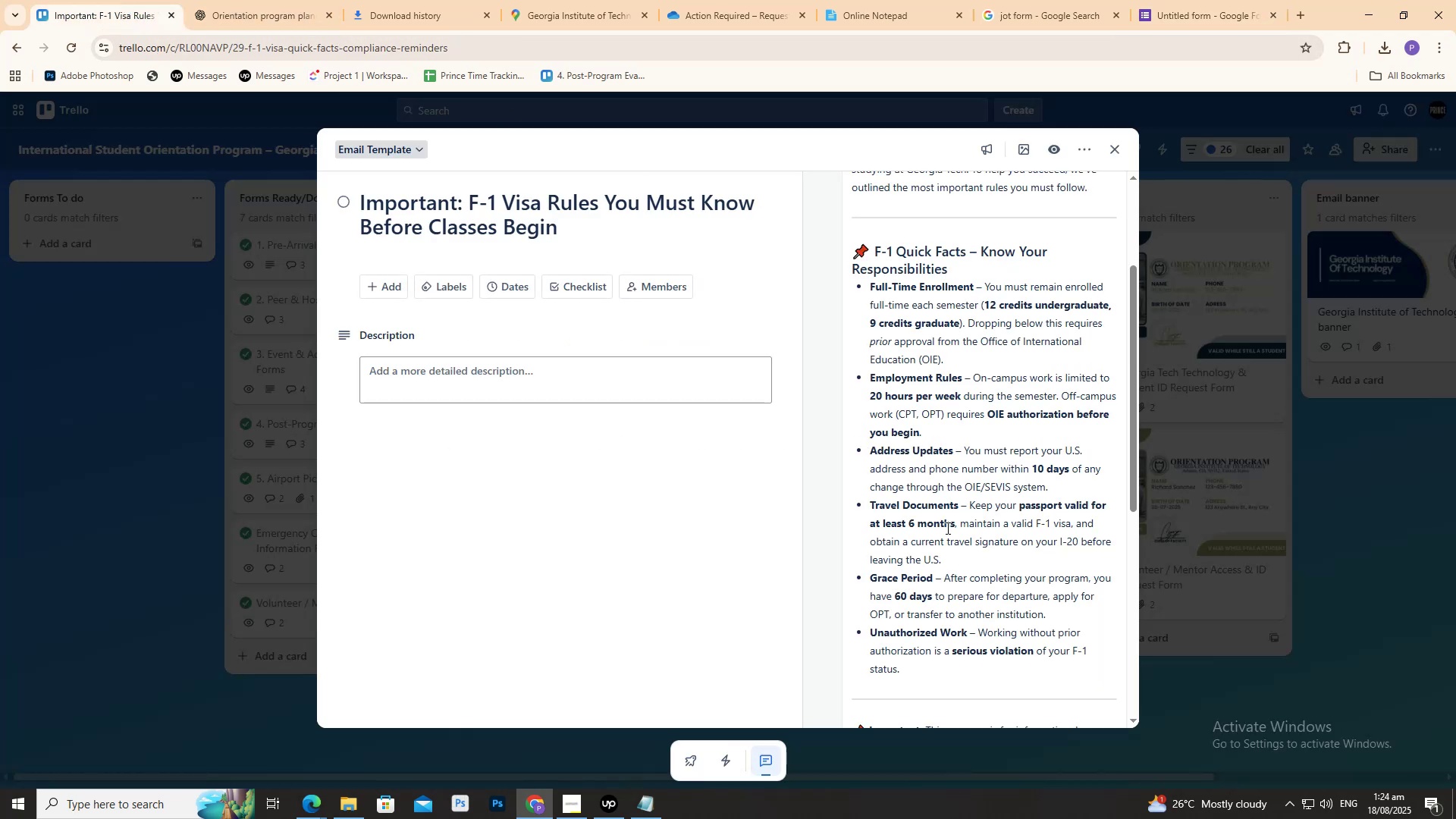 
scroll: coordinate [944, 522], scroll_direction: down, amount: 3.0
 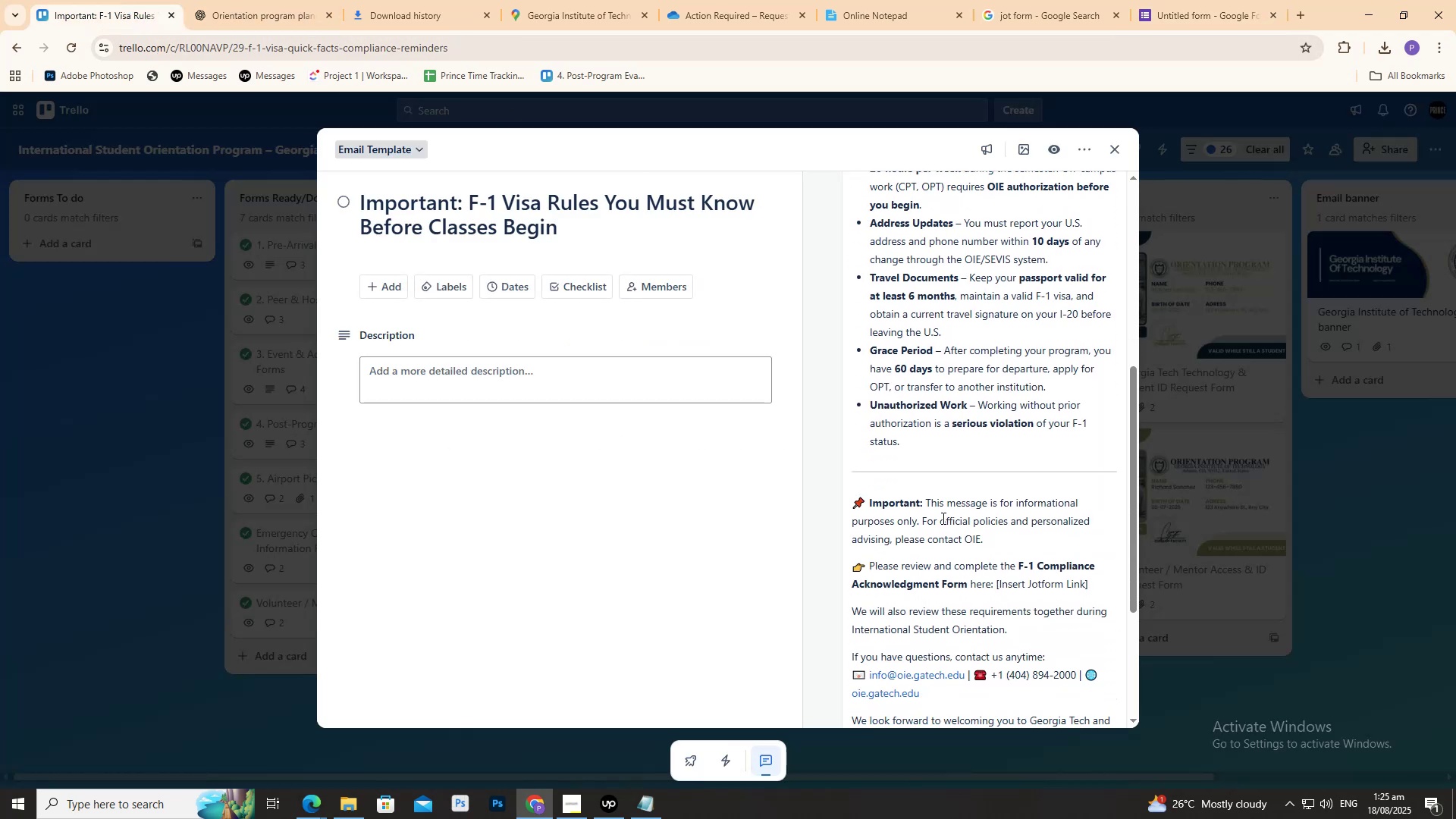 
scroll: coordinate [943, 516], scroll_direction: up, amount: 3.0
 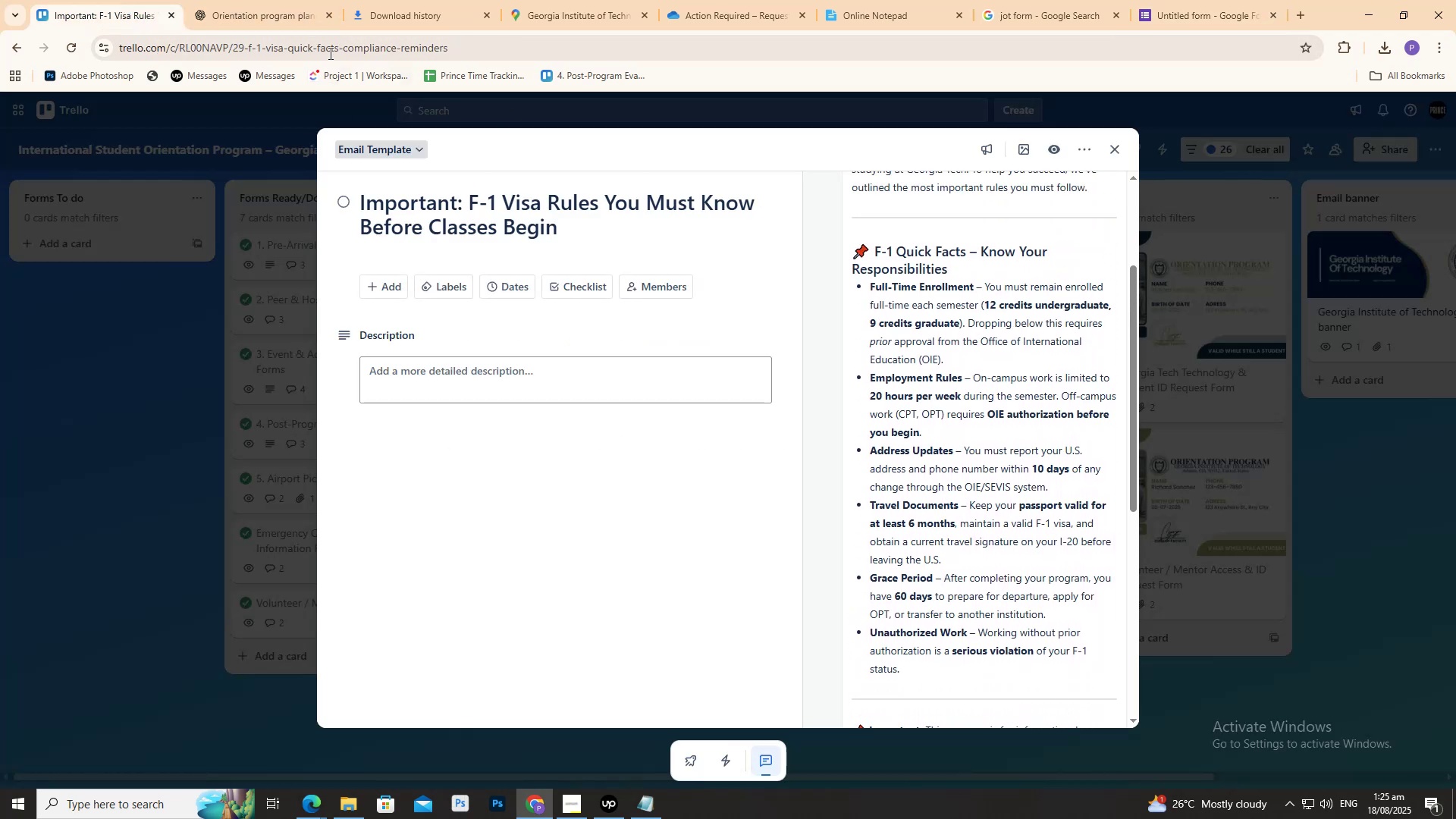 
left_click([289, 0])
 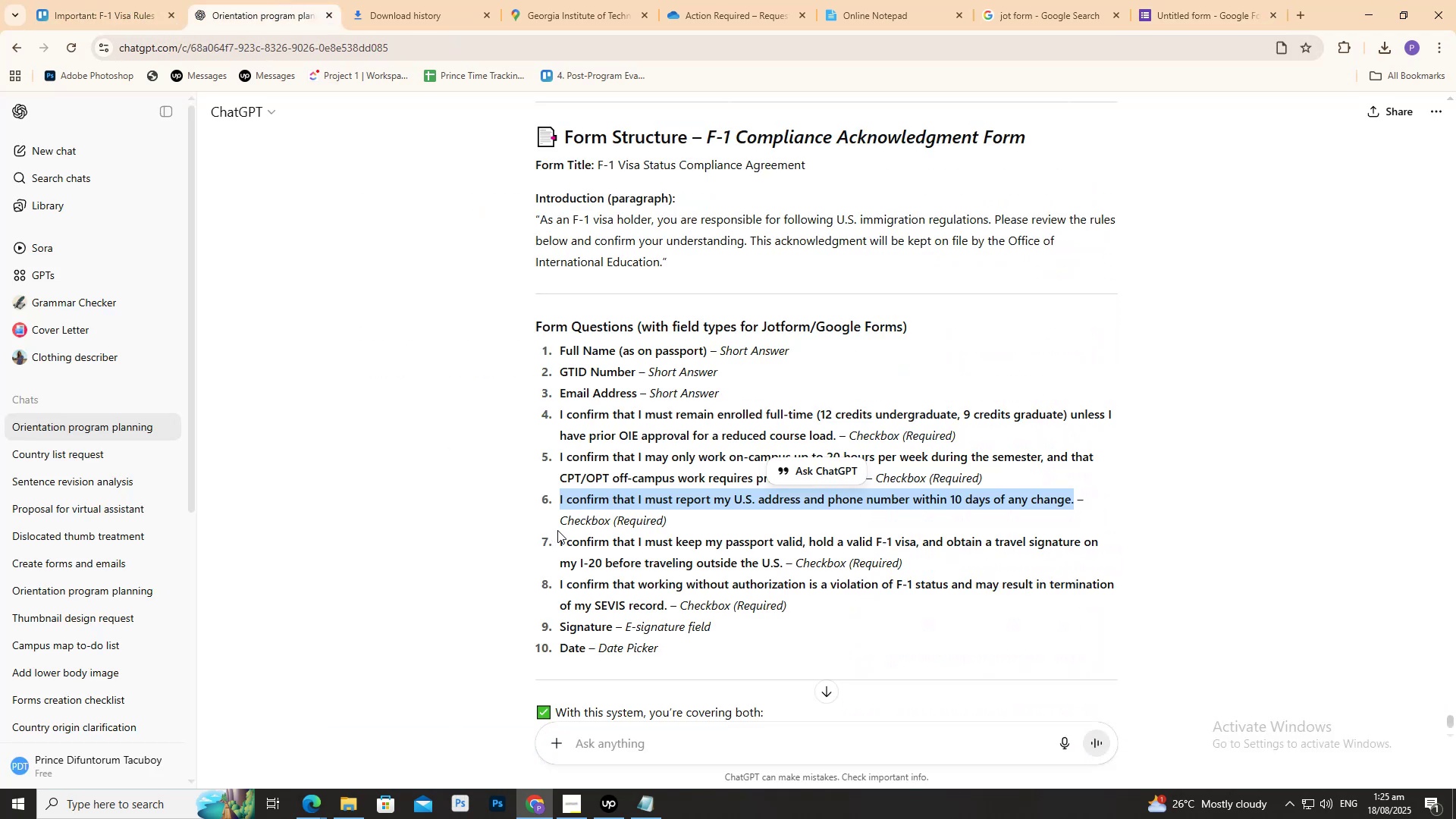 
left_click_drag(start_coordinate=[559, 535], to_coordinate=[781, 561])
 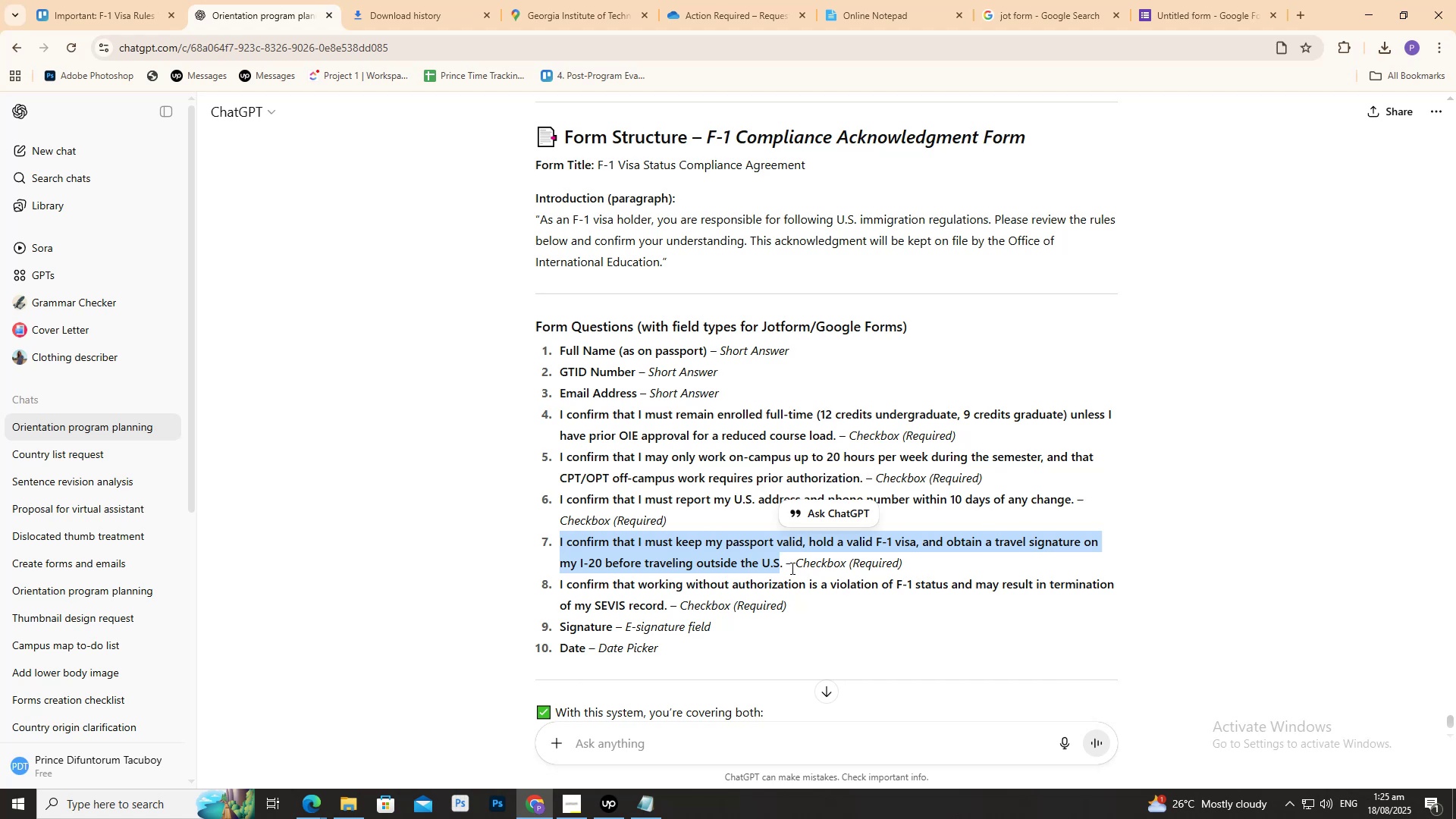 
left_click_drag(start_coordinate=[784, 566], to_coordinate=[557, 541])
 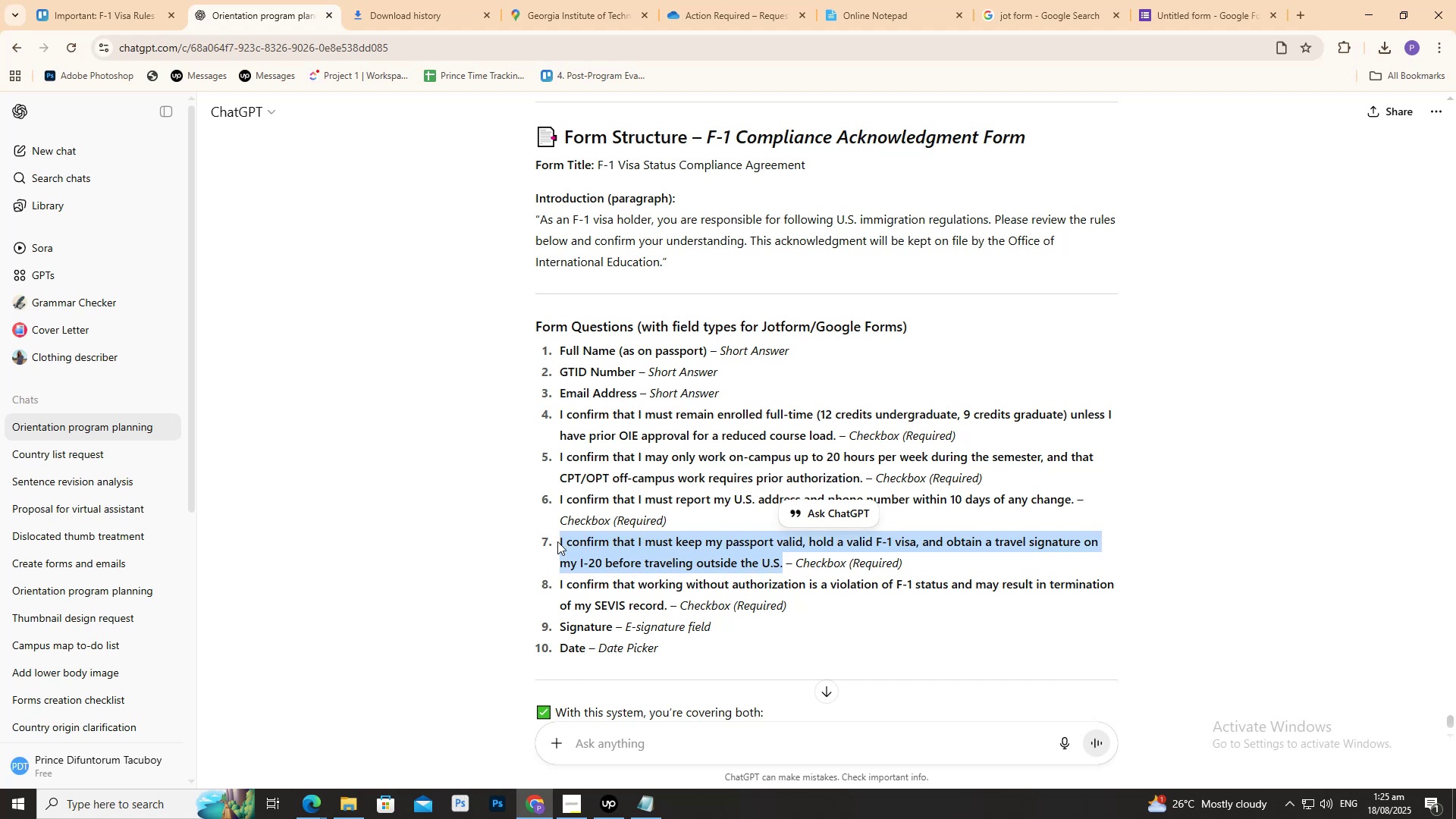 
key(Control+C)
 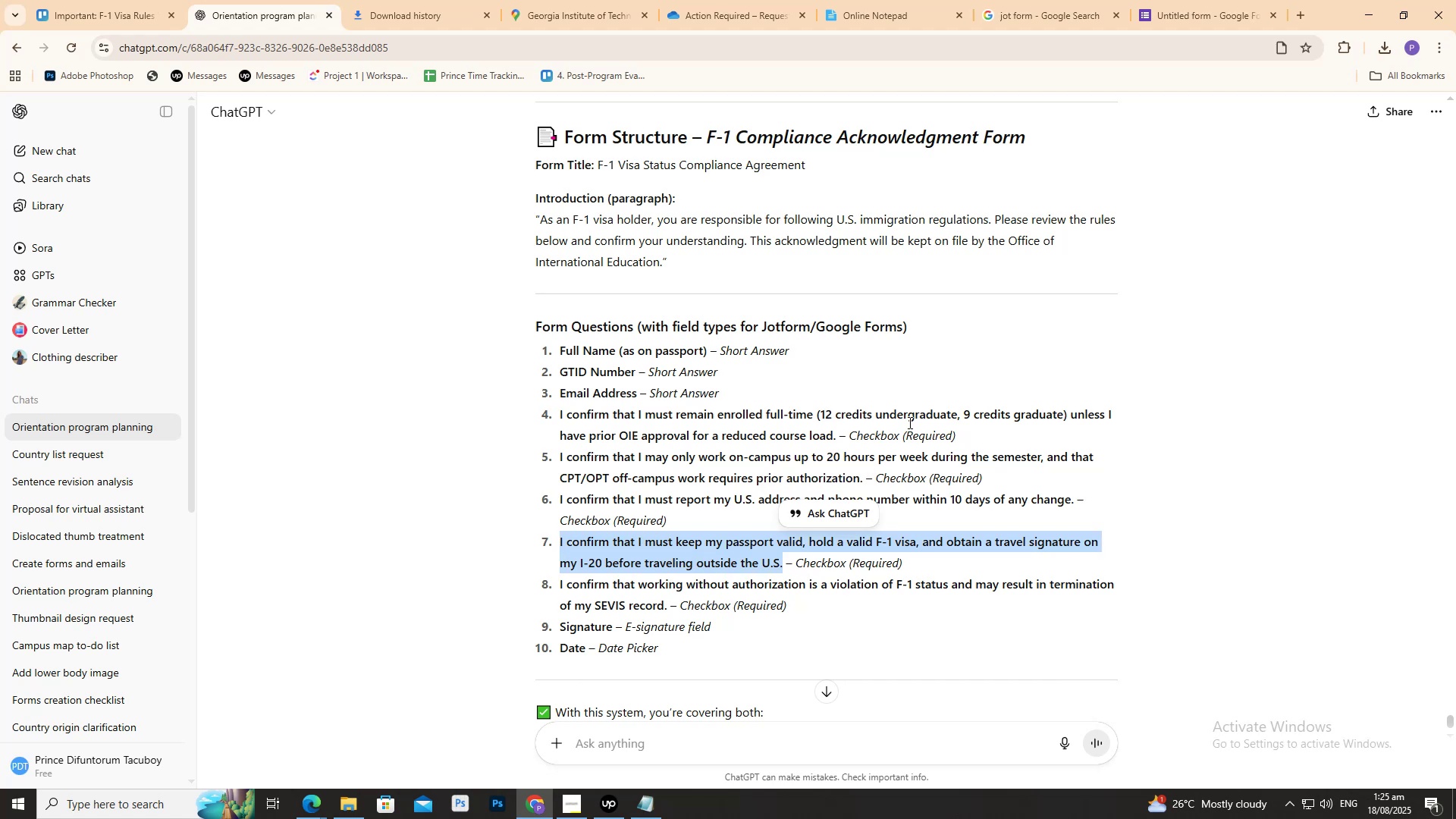 
key(Control+C)
 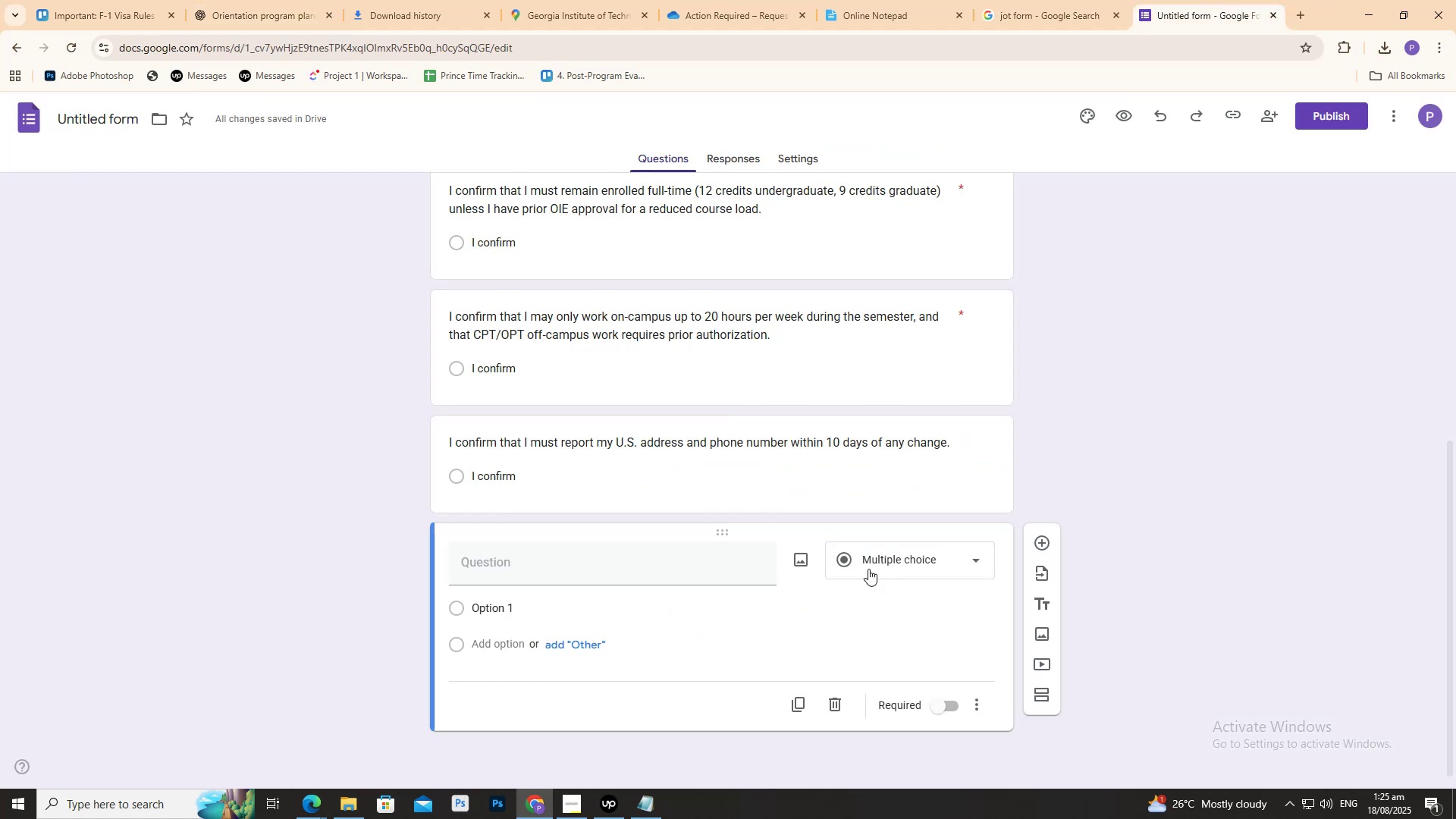 
left_click([667, 571])
 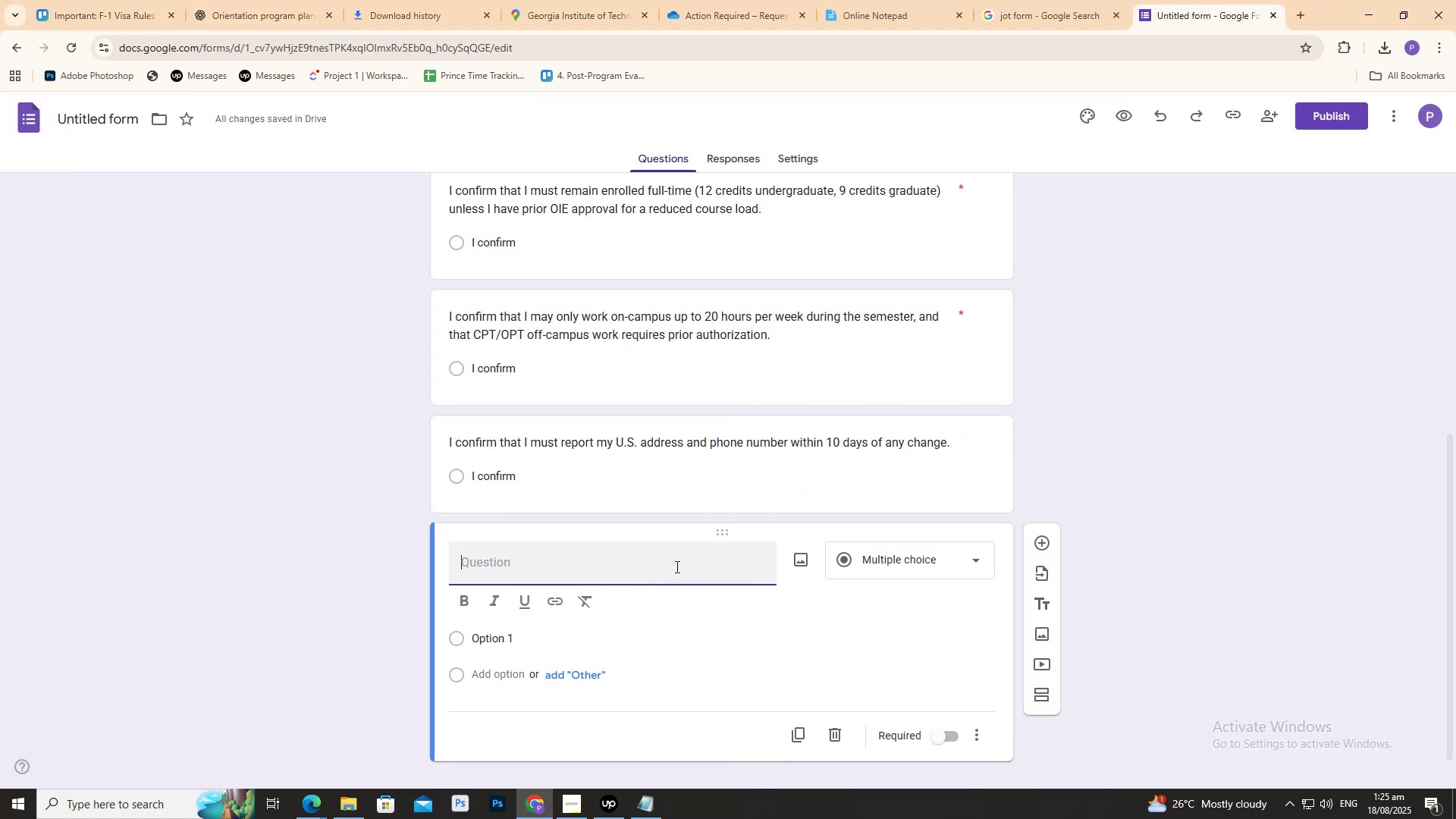 
key(Control+V)
 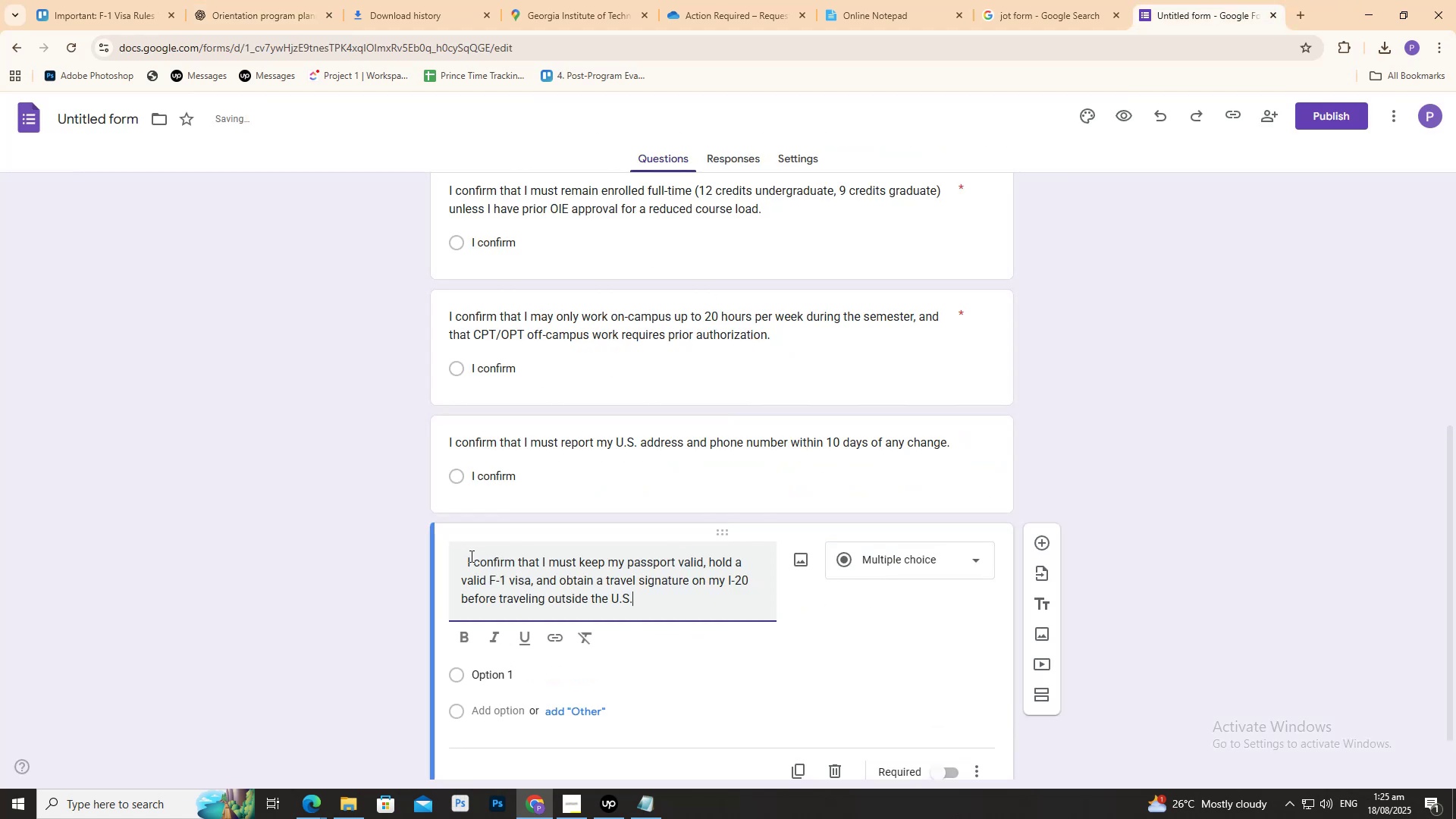 
left_click_drag(start_coordinate=[469, 557], to_coordinate=[362, 562])
 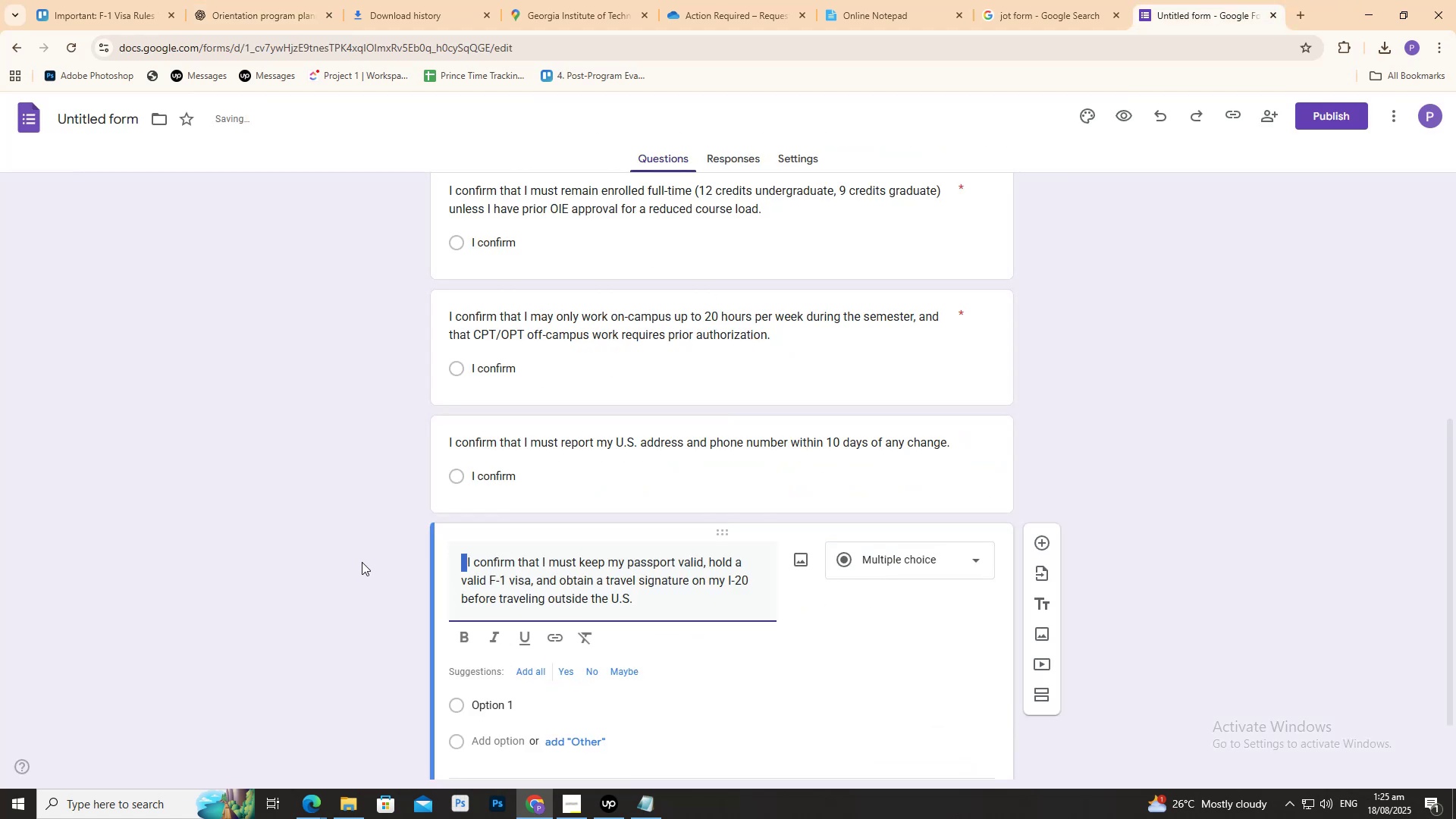 
key(Backspace)
 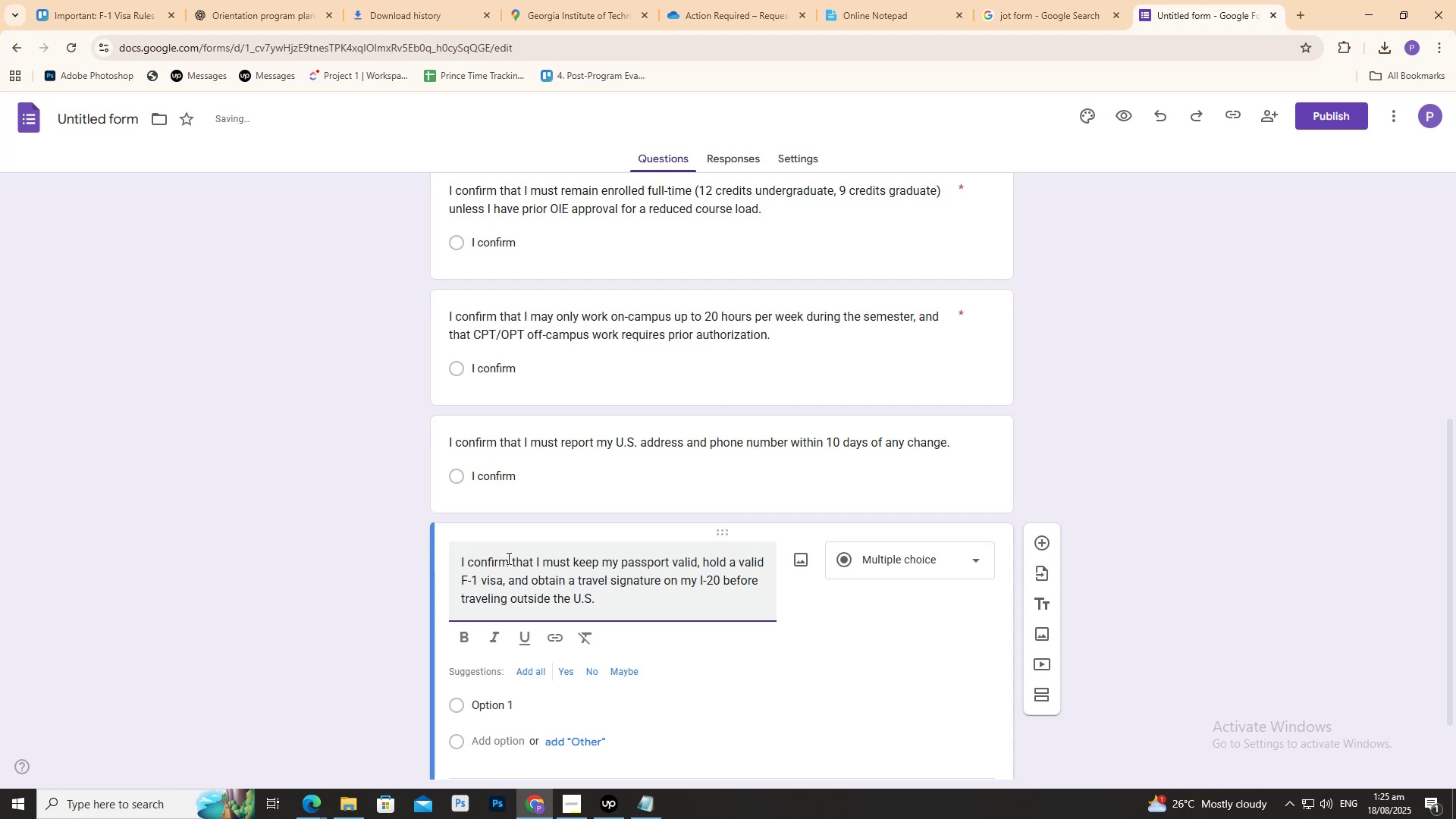 
left_click_drag(start_coordinate=[509, 558], to_coordinate=[441, 562])
 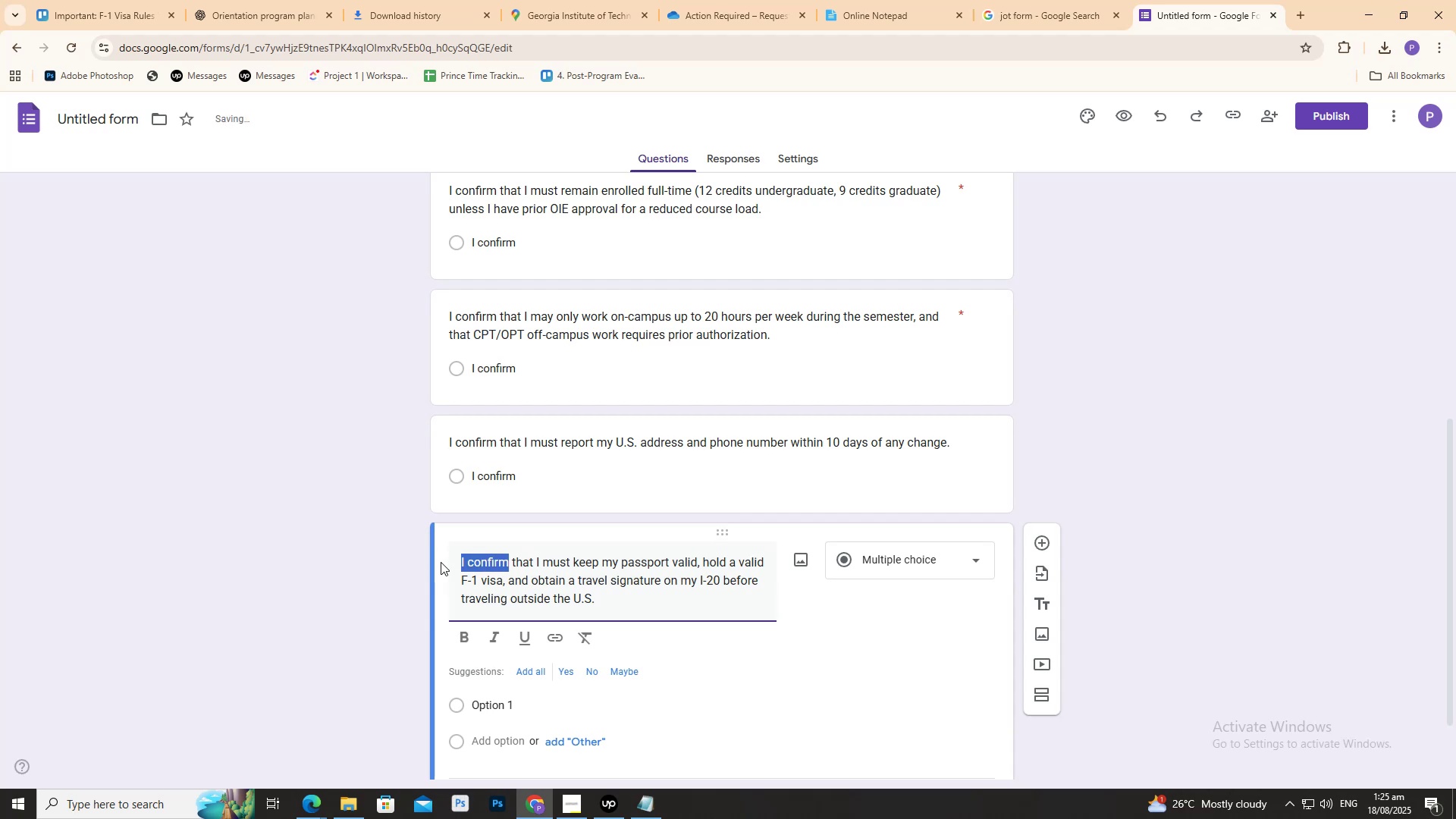 
key(Control+ControlLeft)
 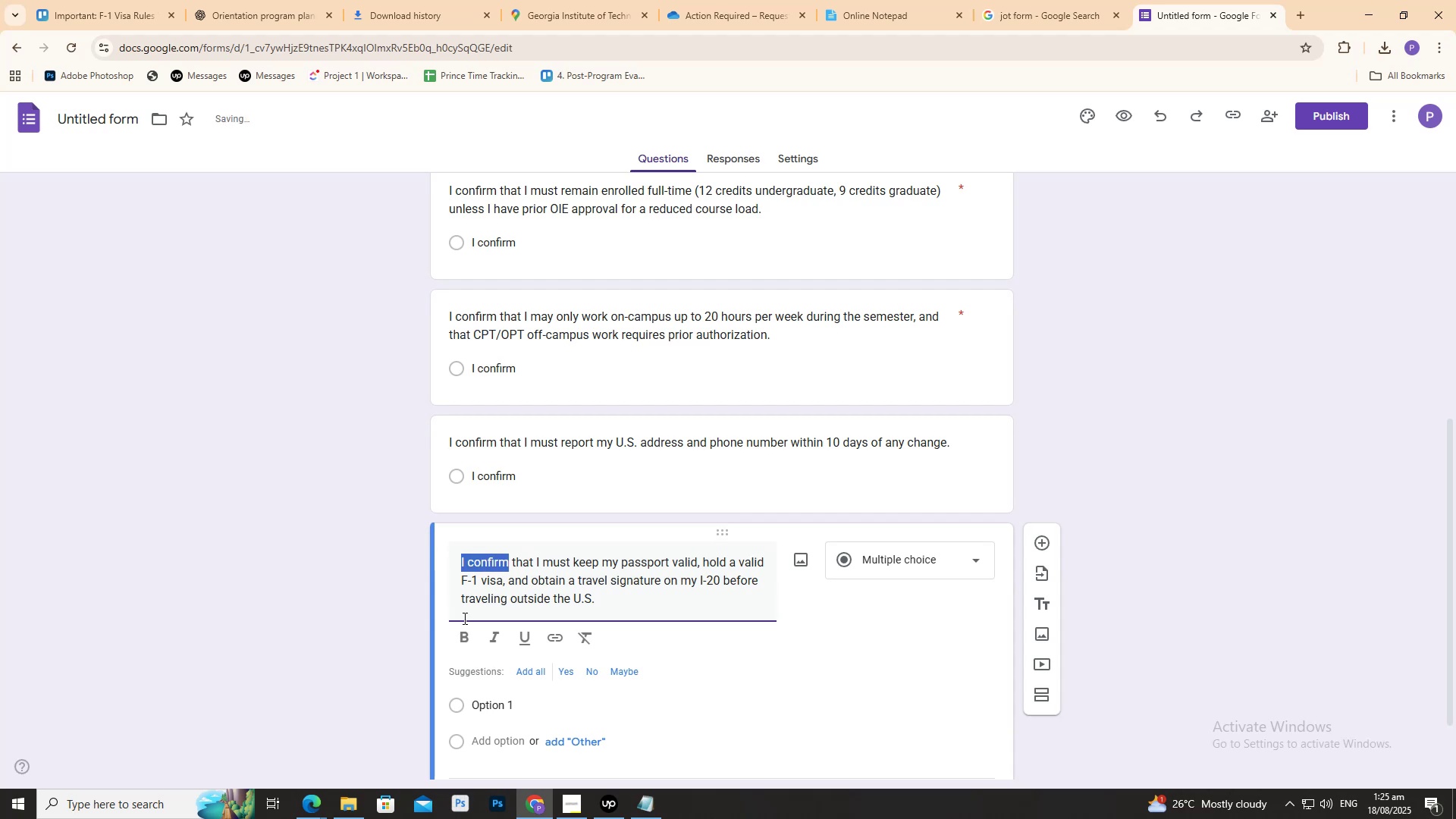 
key(Control+C)
 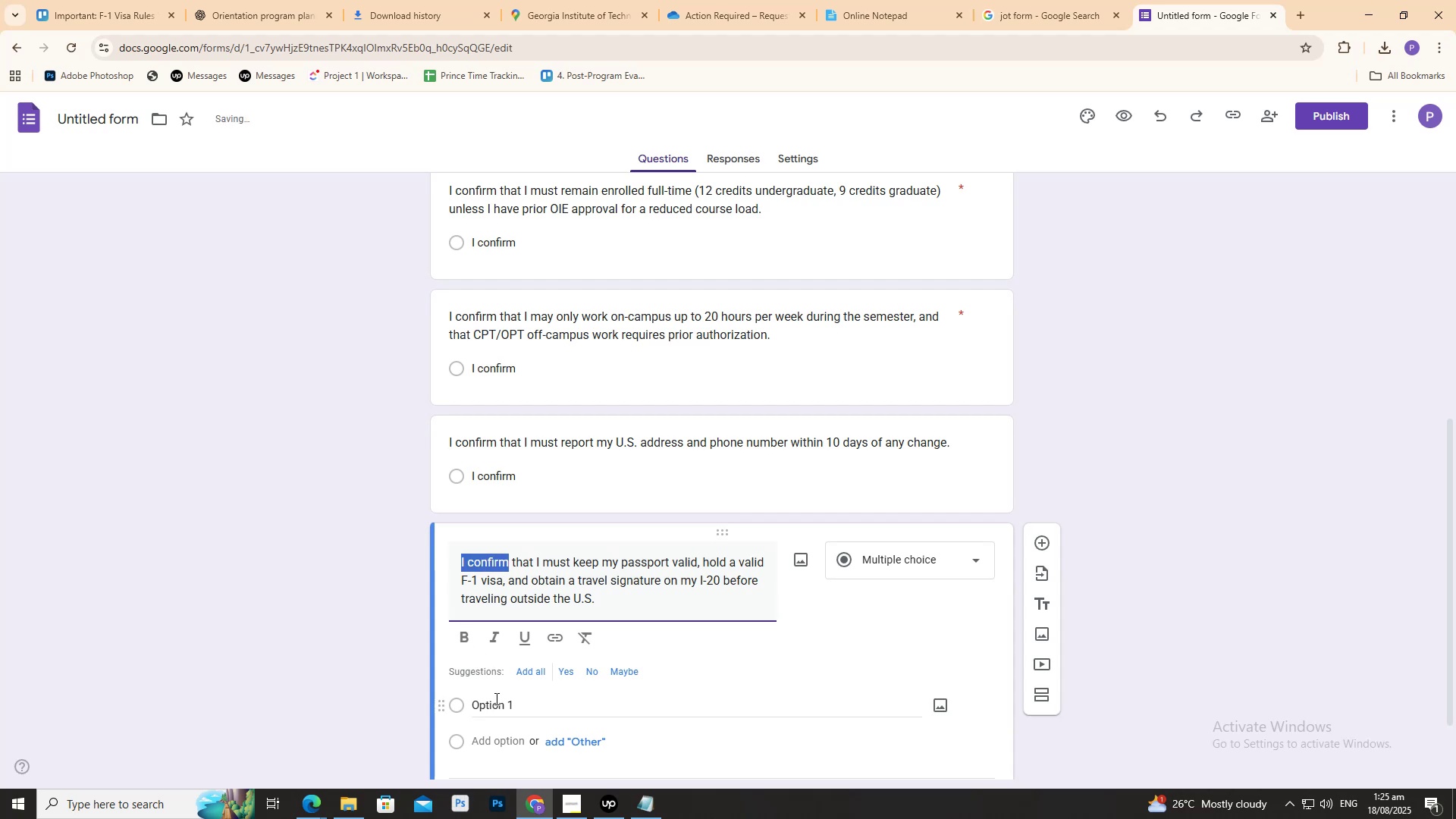 
left_click([495, 698])
 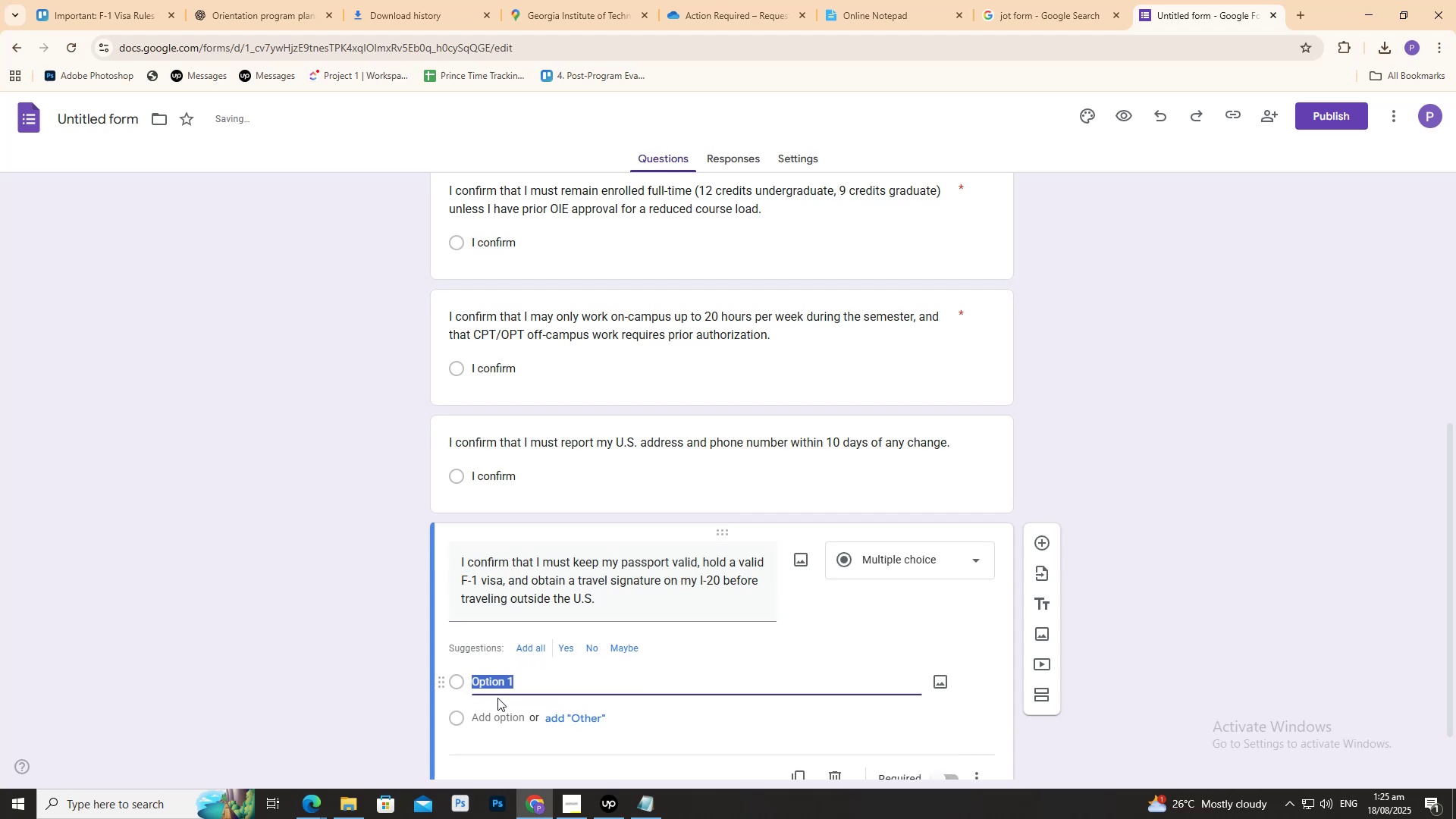 
key(Control+V)
 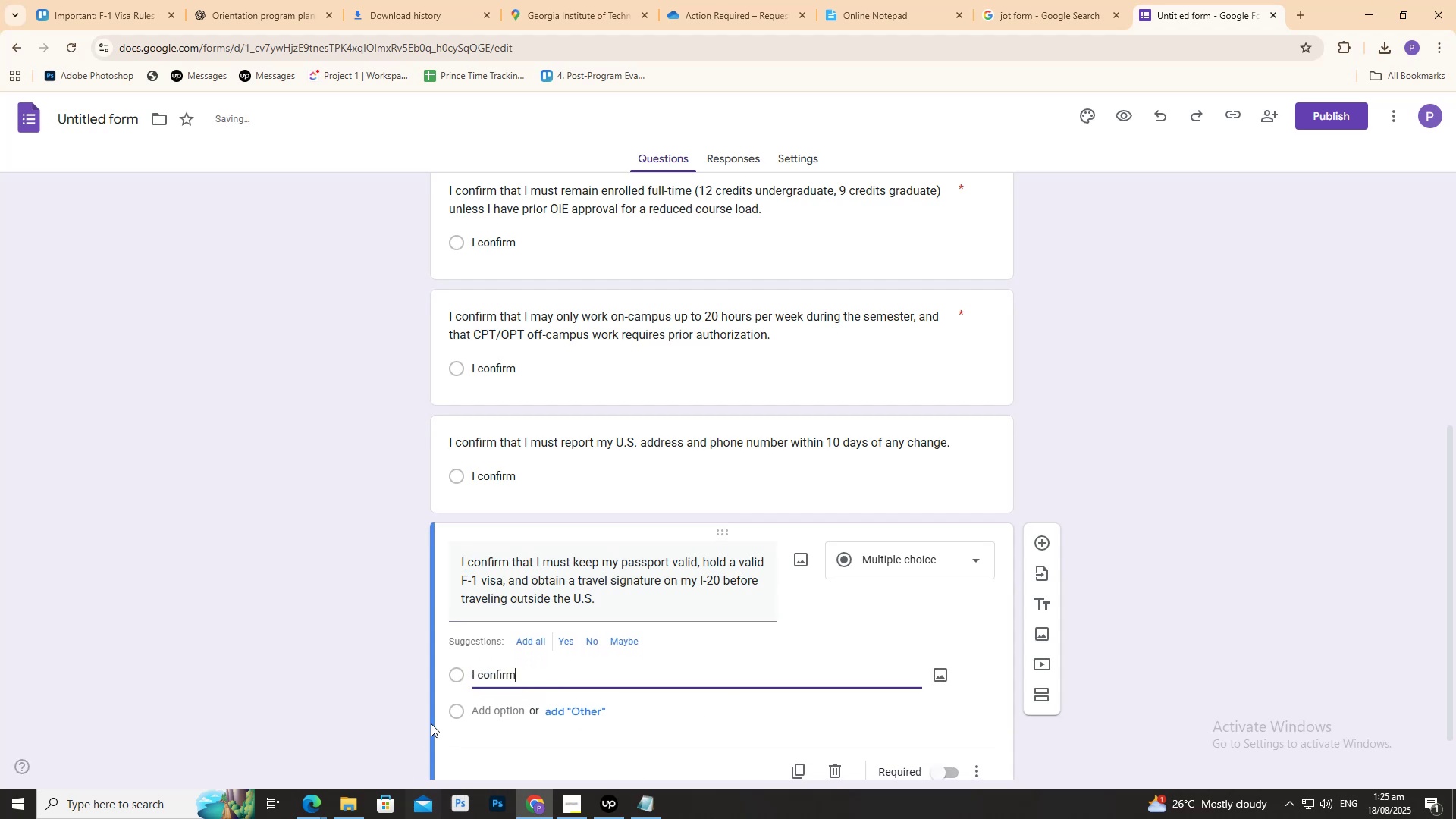 
left_click([373, 640])
 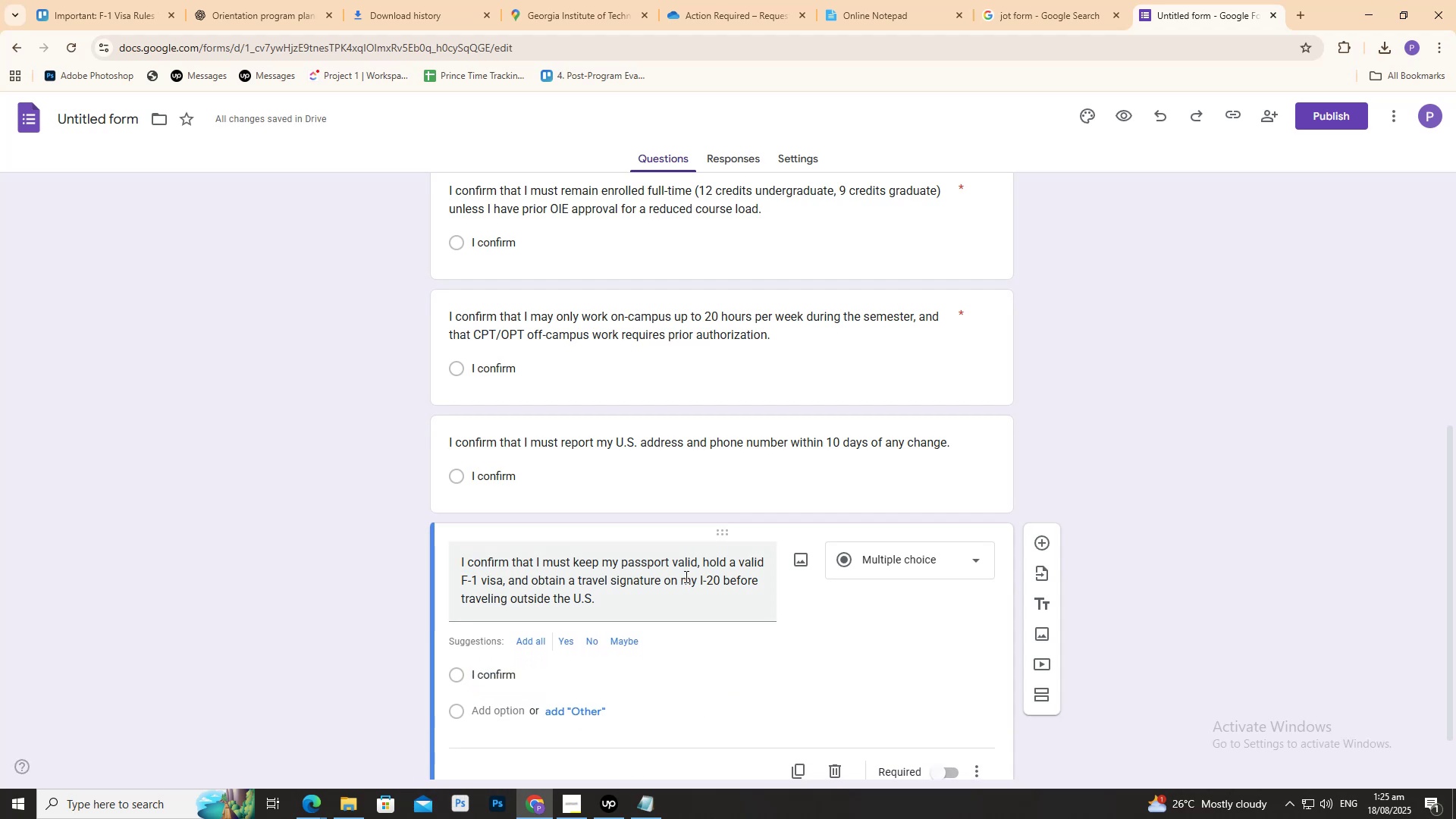 
scroll: coordinate [655, 589], scroll_direction: down, amount: 2.0
 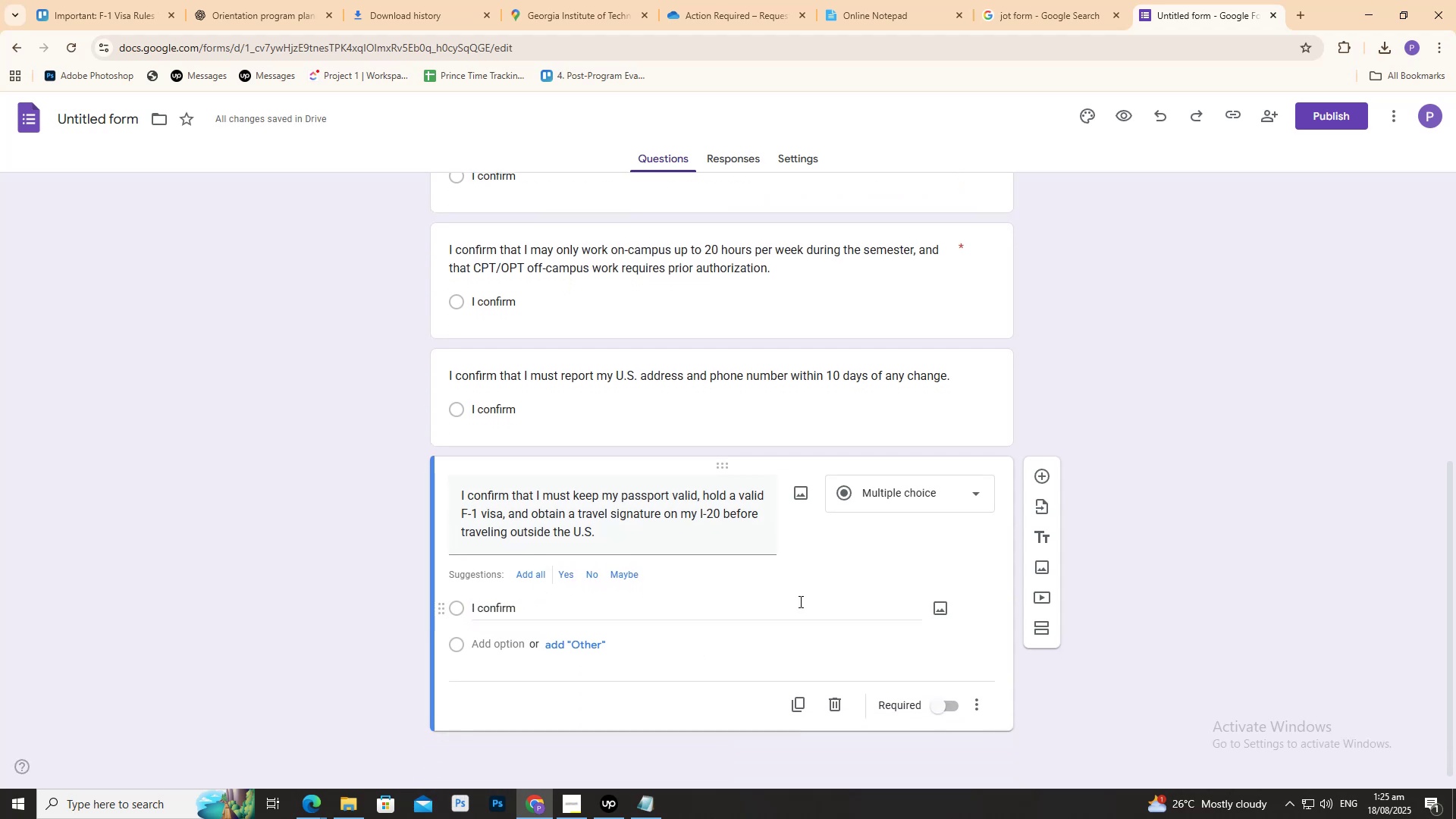 
left_click([800, 601])
 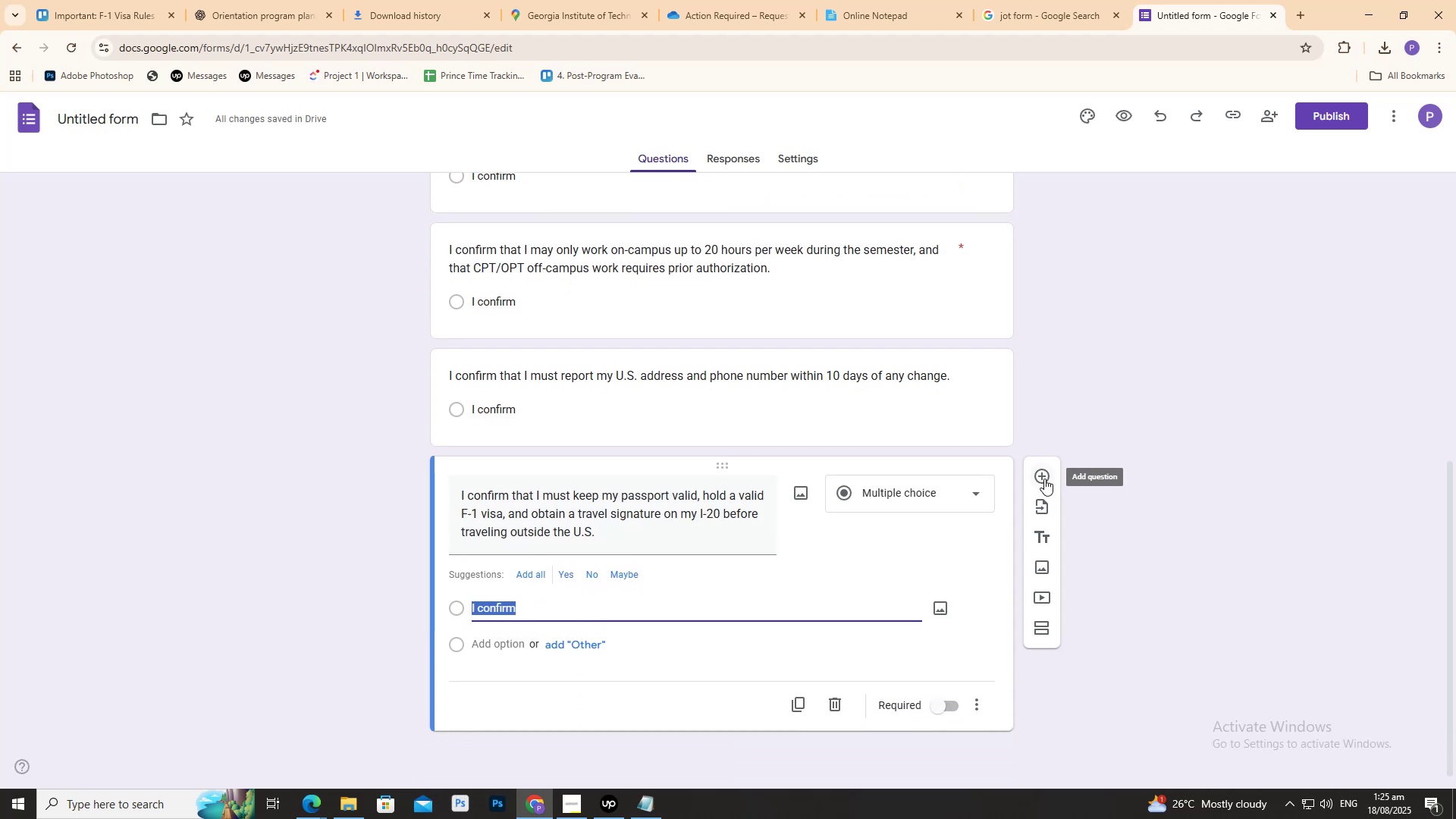 
left_click([1044, 479])
 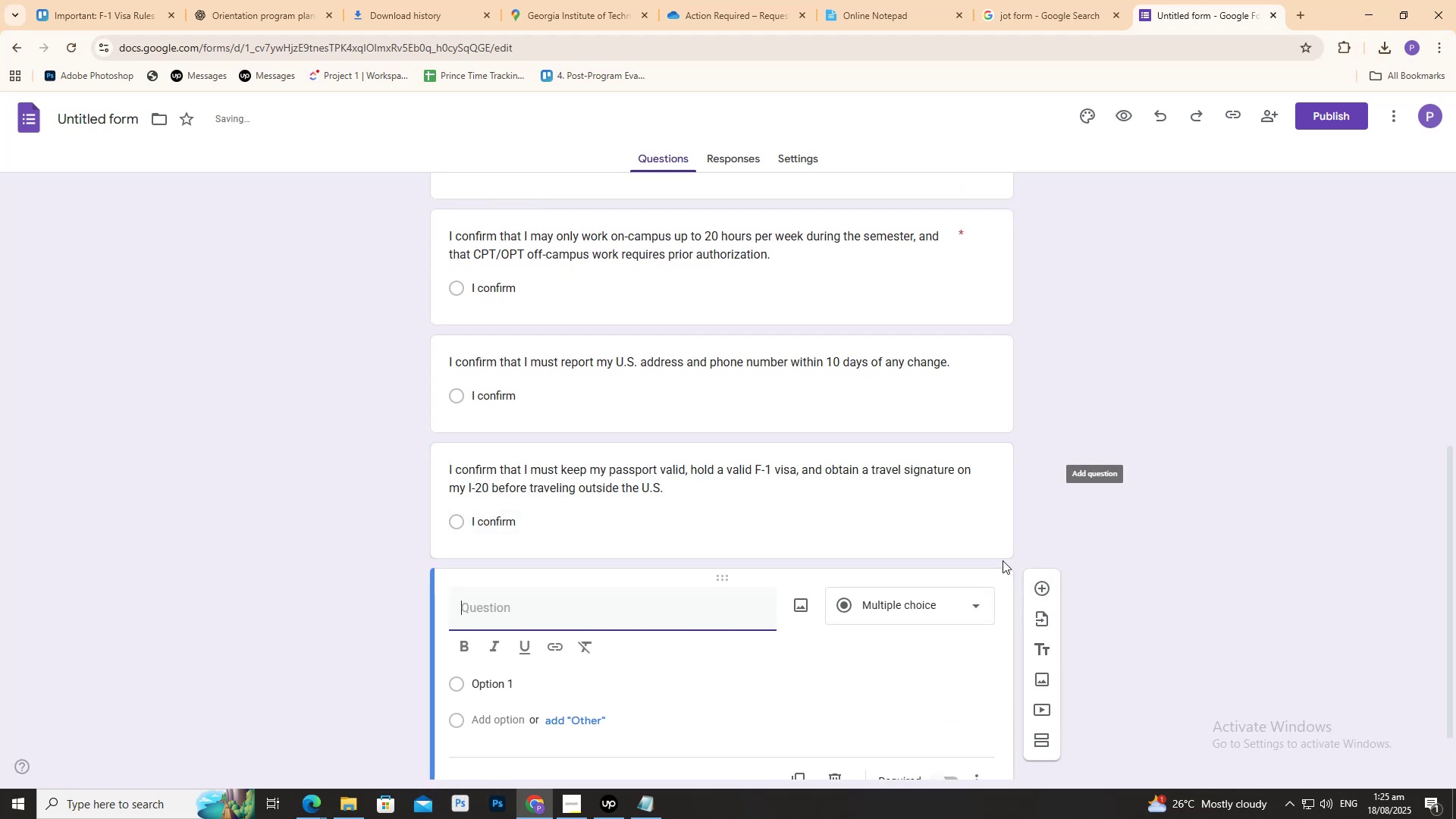 
scroll: coordinate [679, 616], scroll_direction: down, amount: 2.0
 